 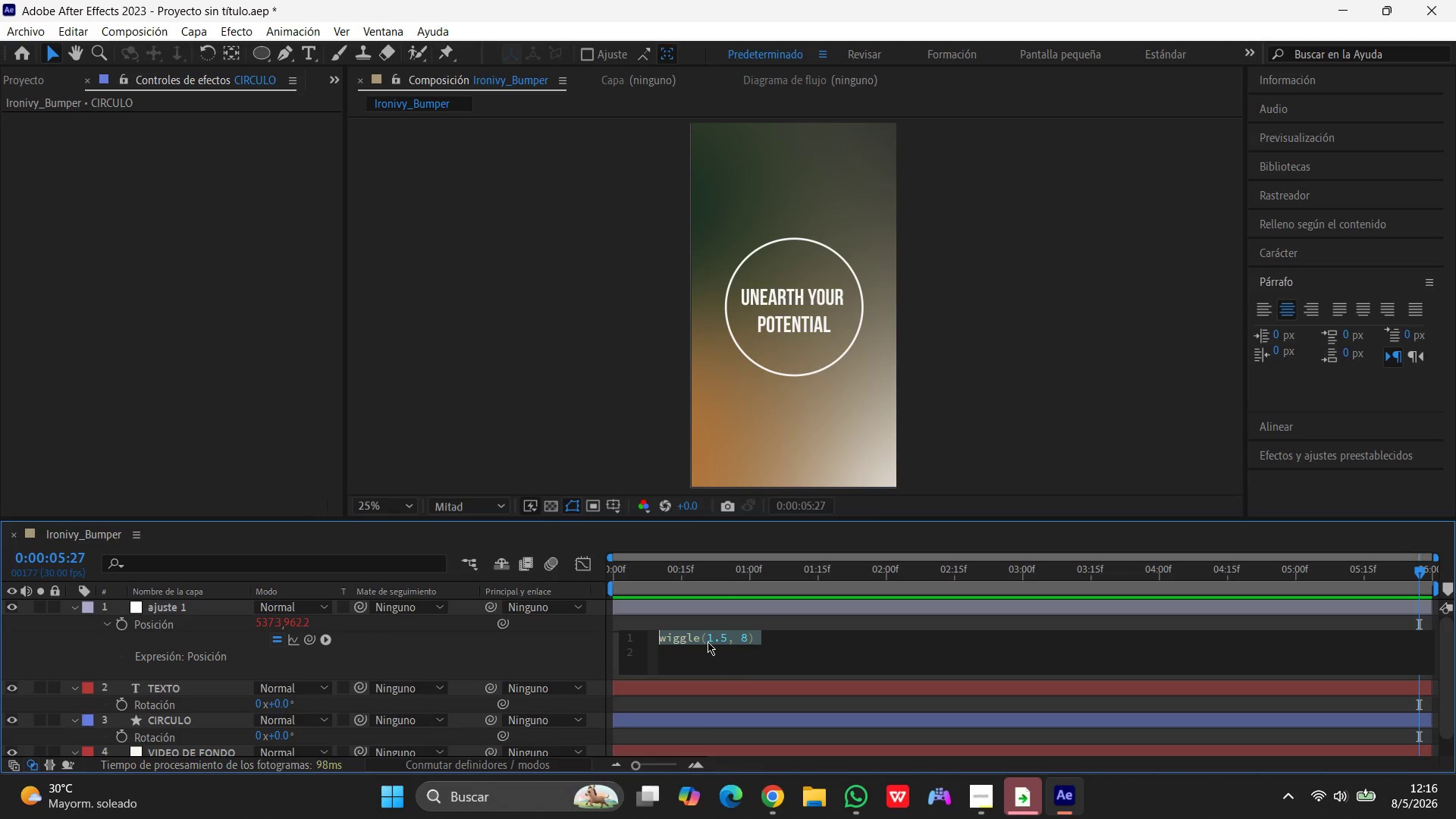 
left_click([746, 636])
 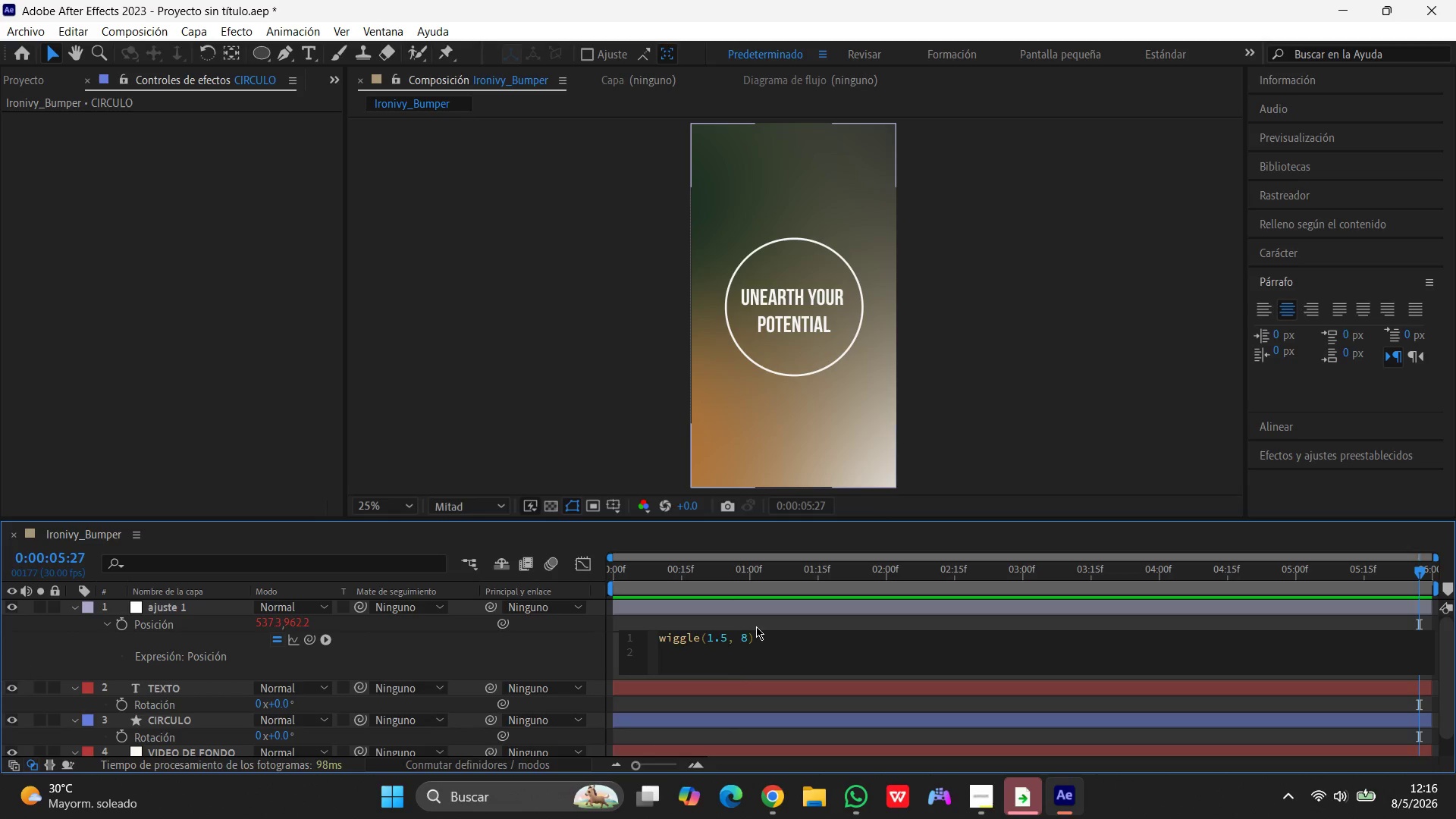 
key(Backspace)
 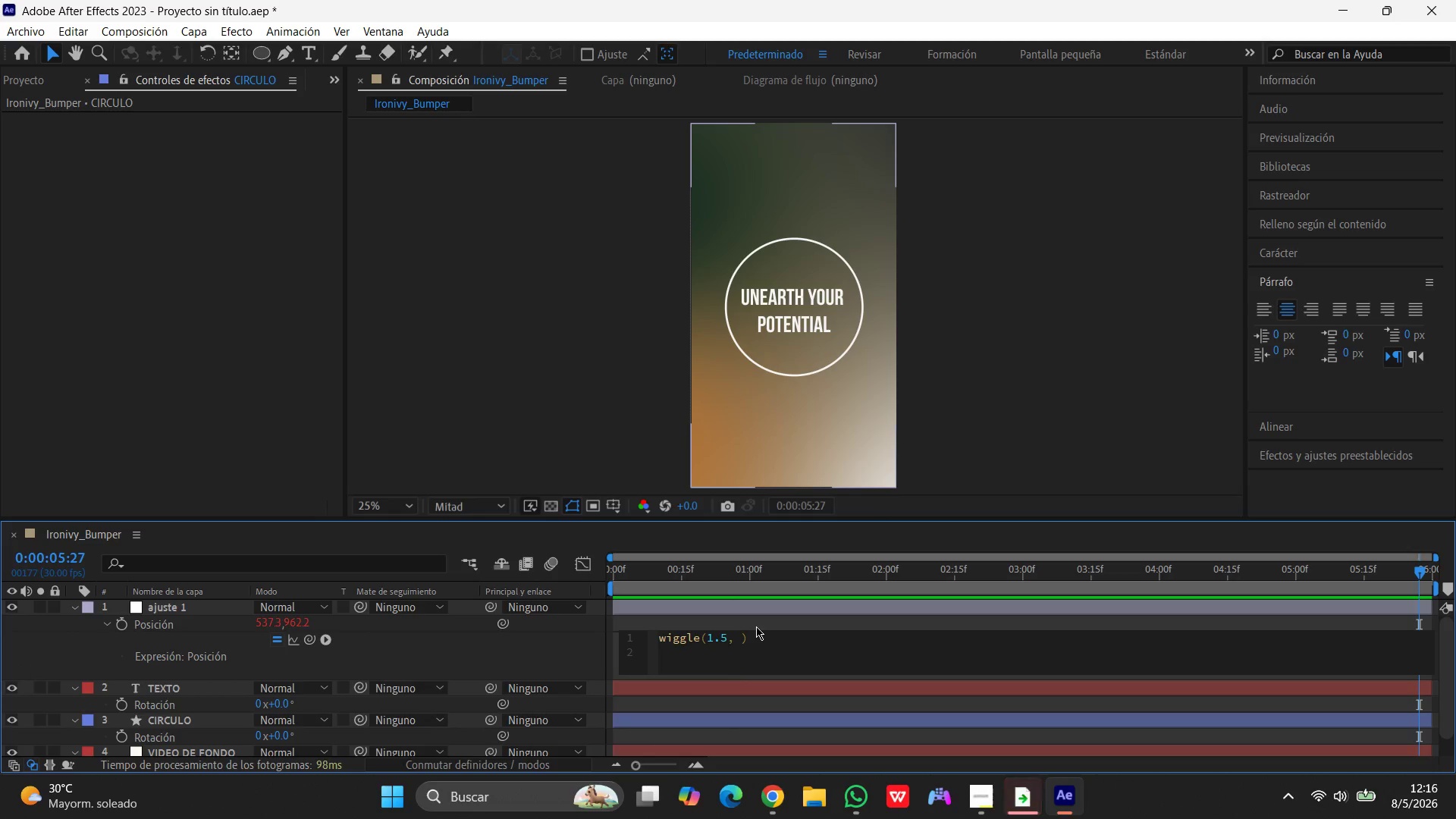 
key(Numpad2)
 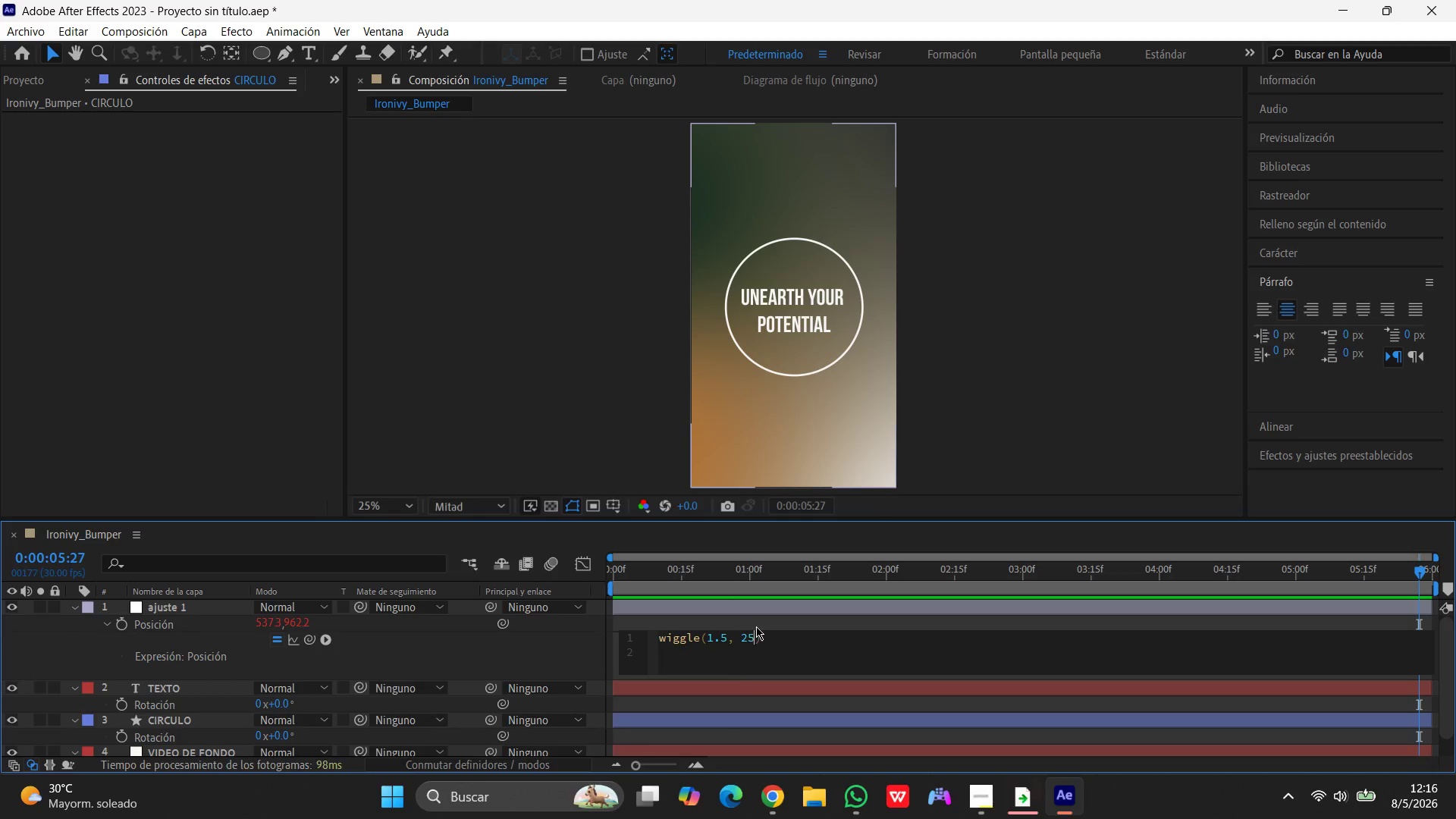 
key(Numpad5)
 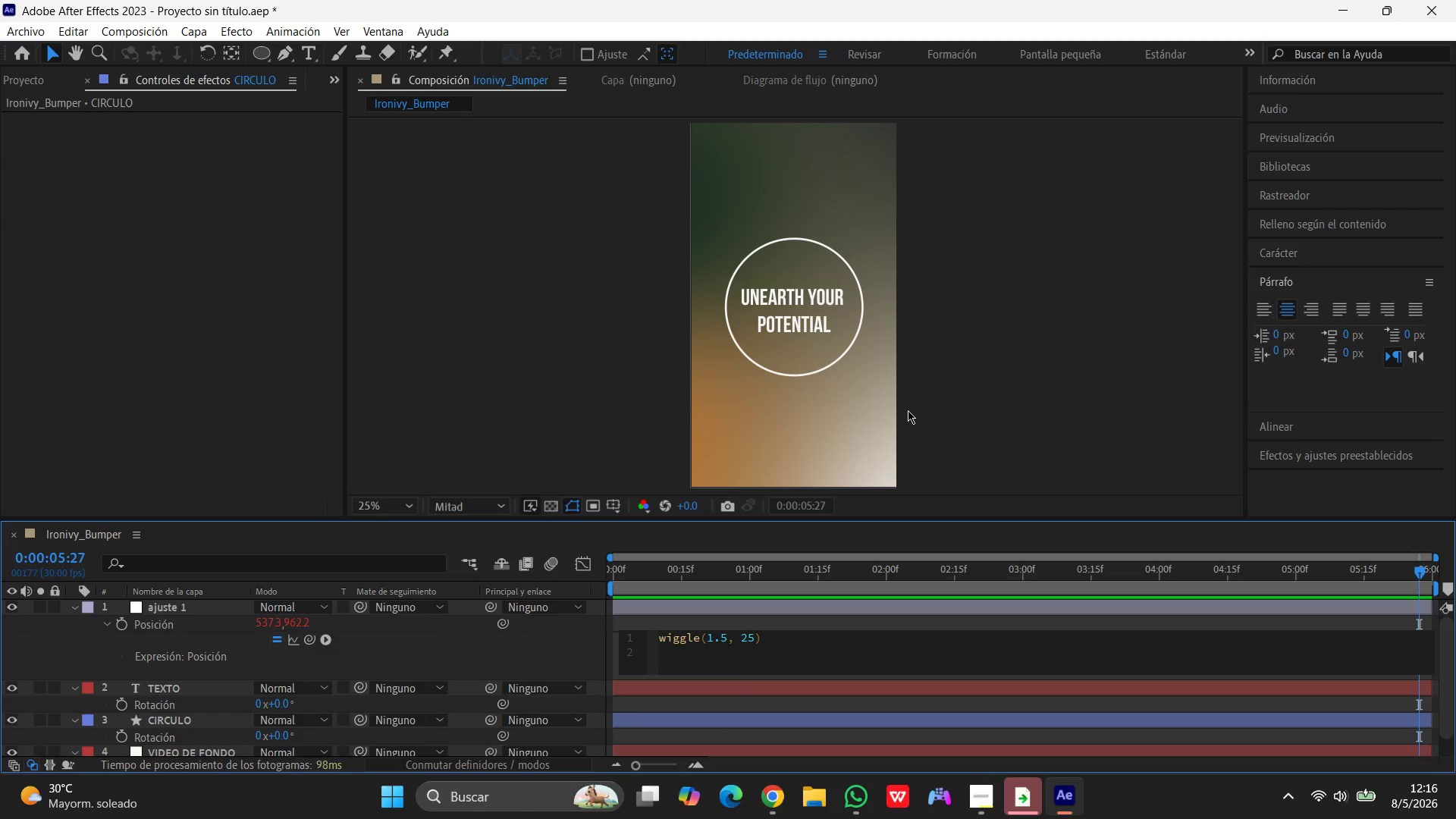 
left_click([1034, 343])
 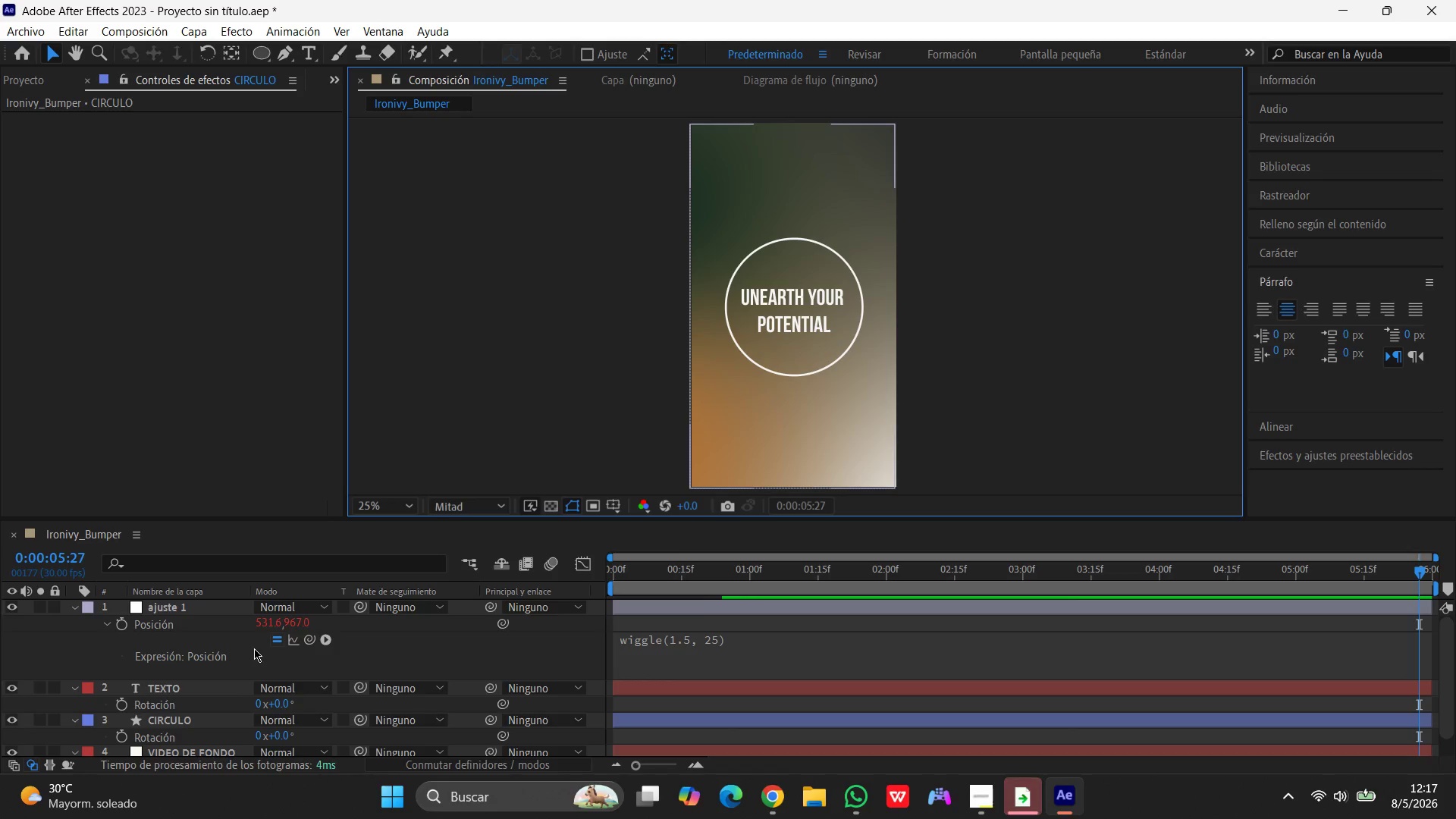 
wait(18.22)
 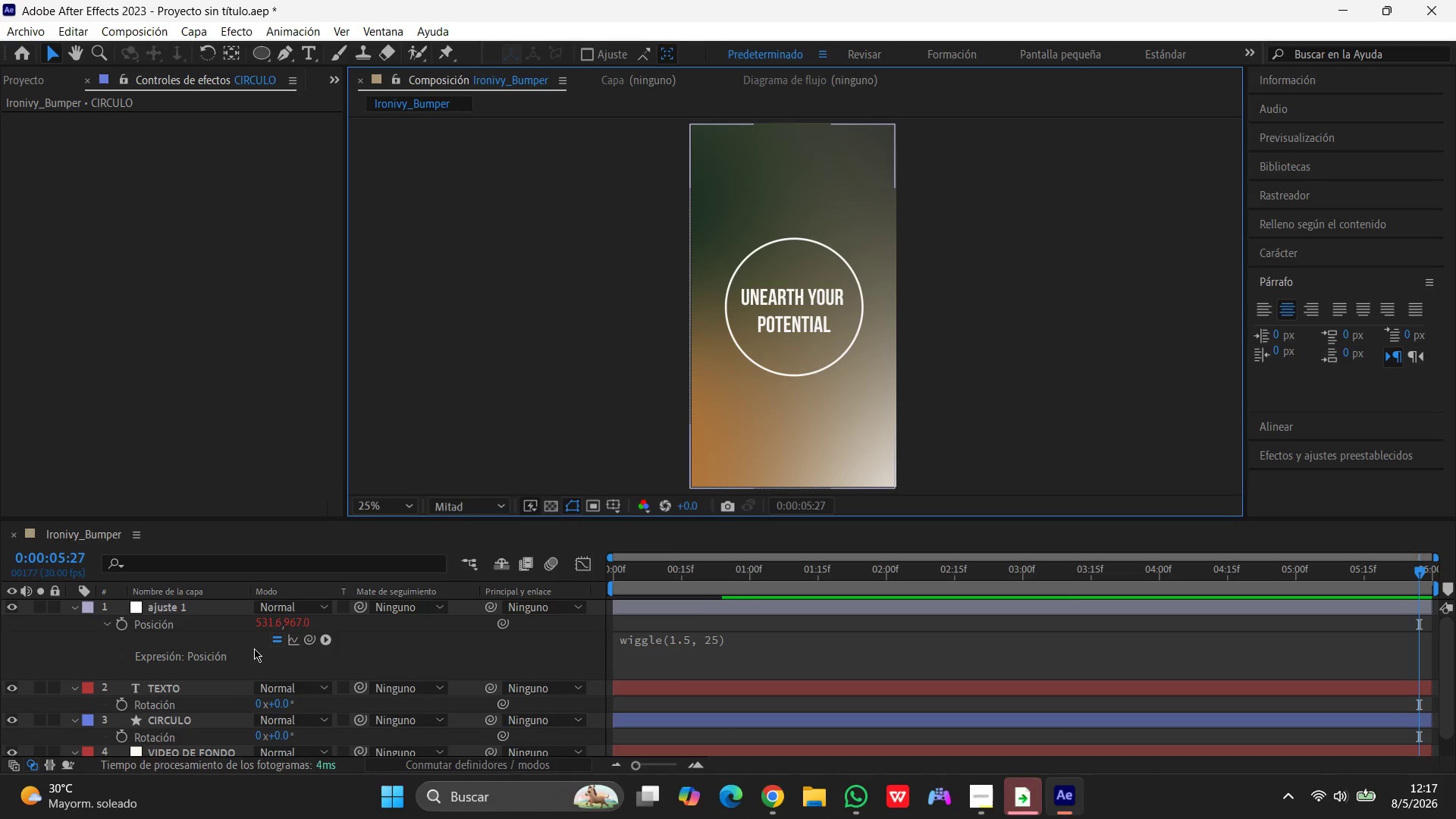 
left_click_drag(start_coordinate=[1418, 573], to_coordinate=[1019, 591])
 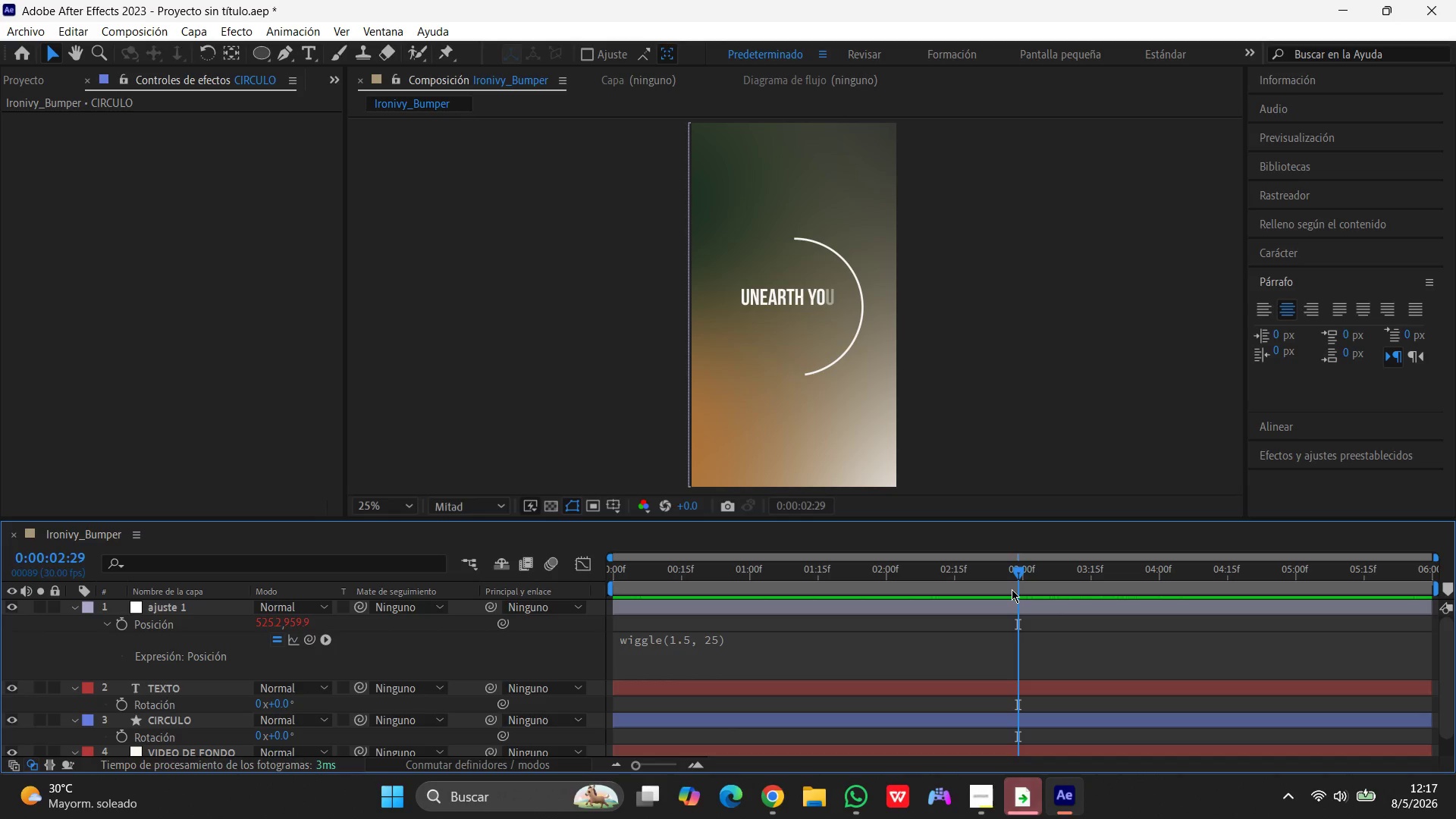 
key(Space)
 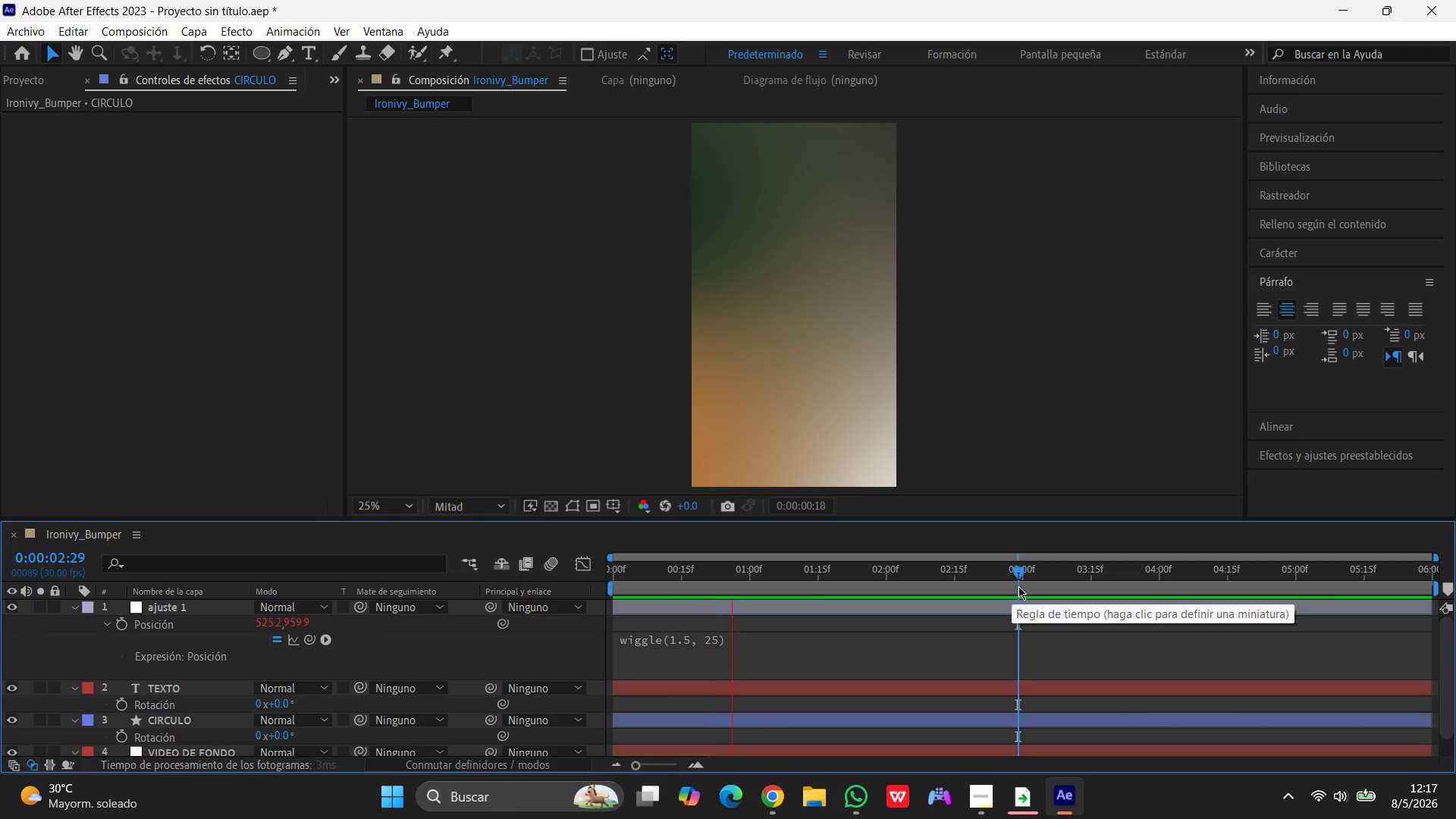 
wait(5.4)
 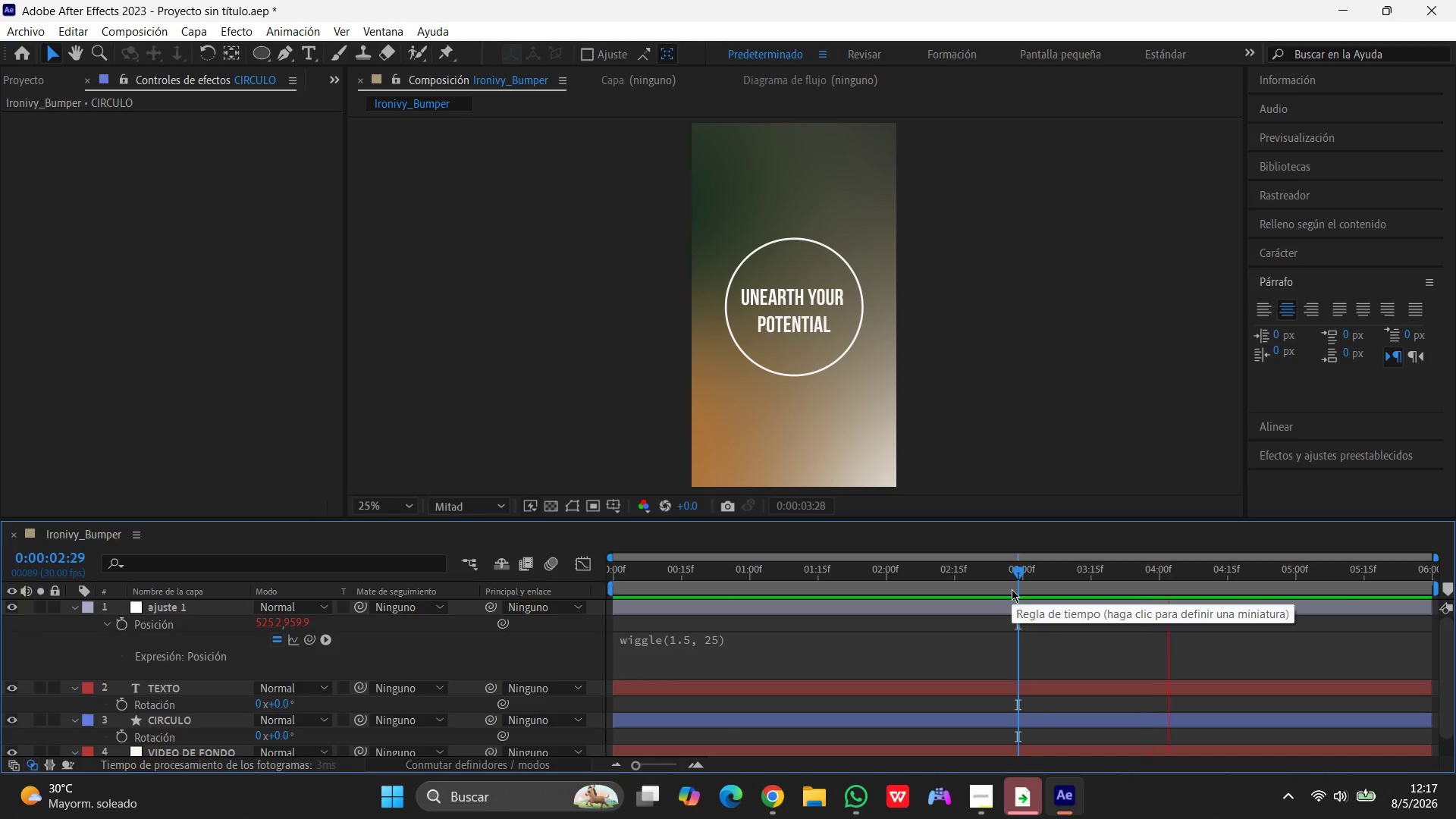 
mouse_move([1012, 579])
 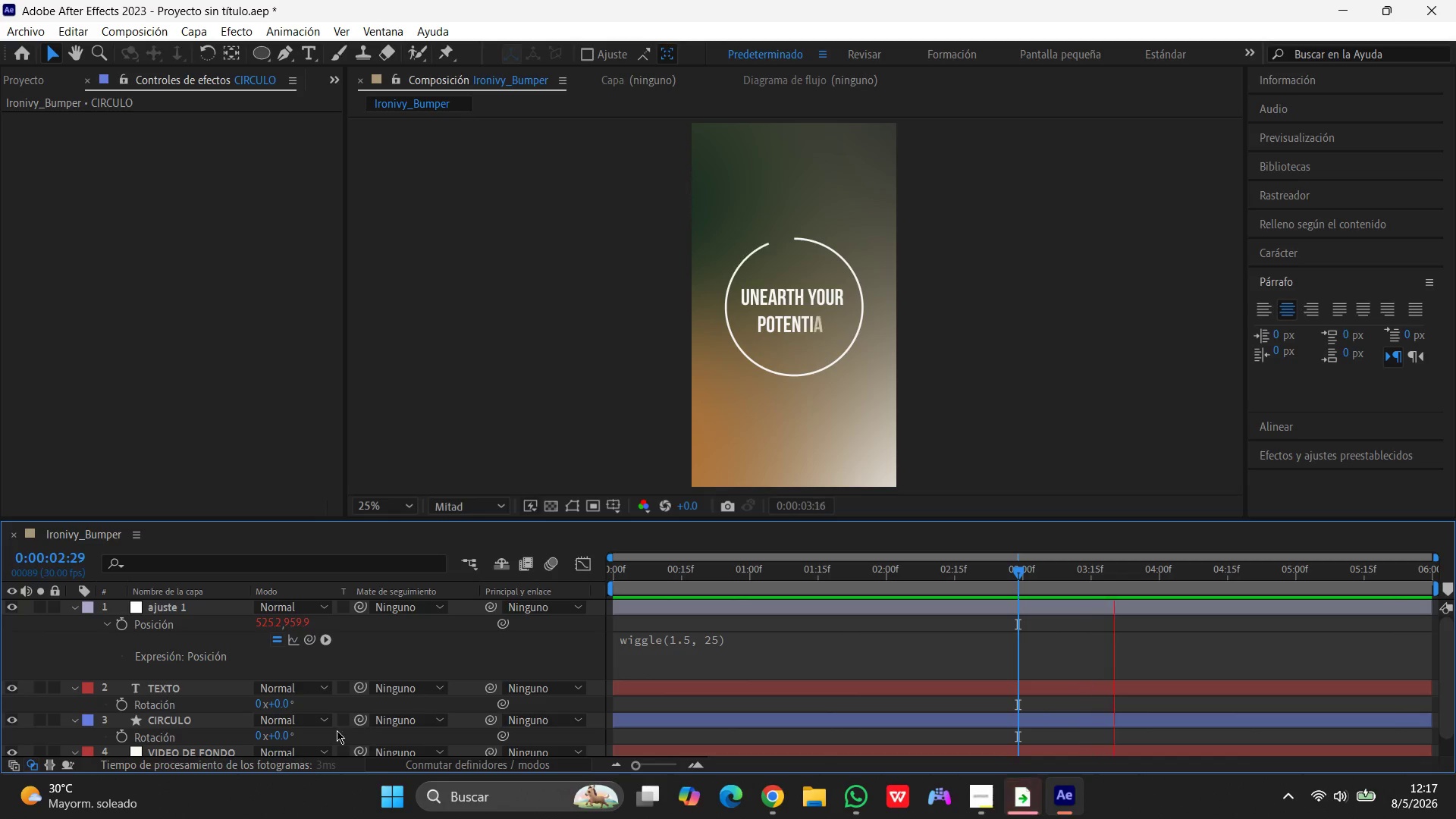 
scroll: coordinate [337, 730], scroll_direction: up, amount: 3.0
 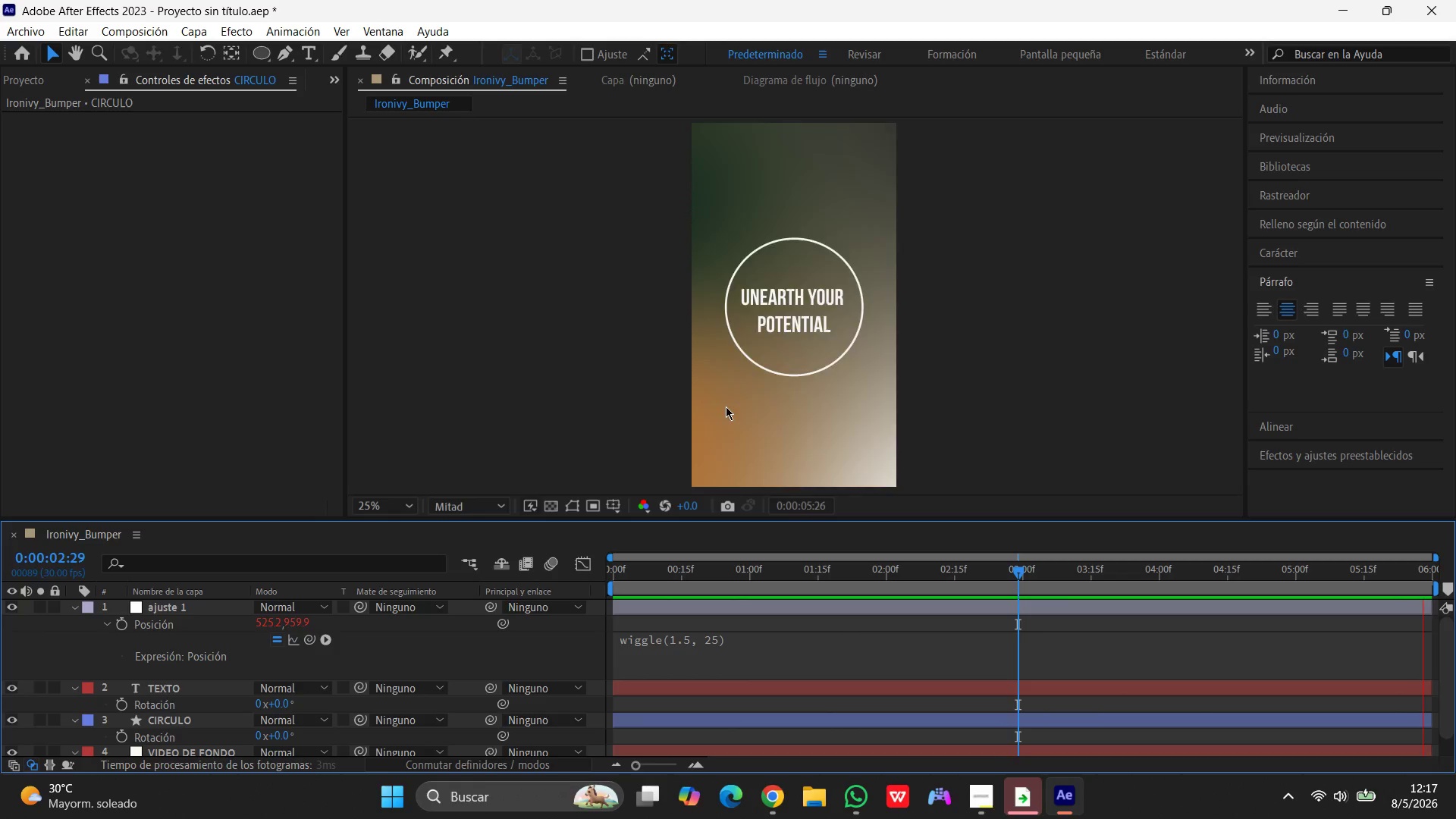 
scroll: coordinate [240, 665], scroll_direction: down, amount: 4.0
 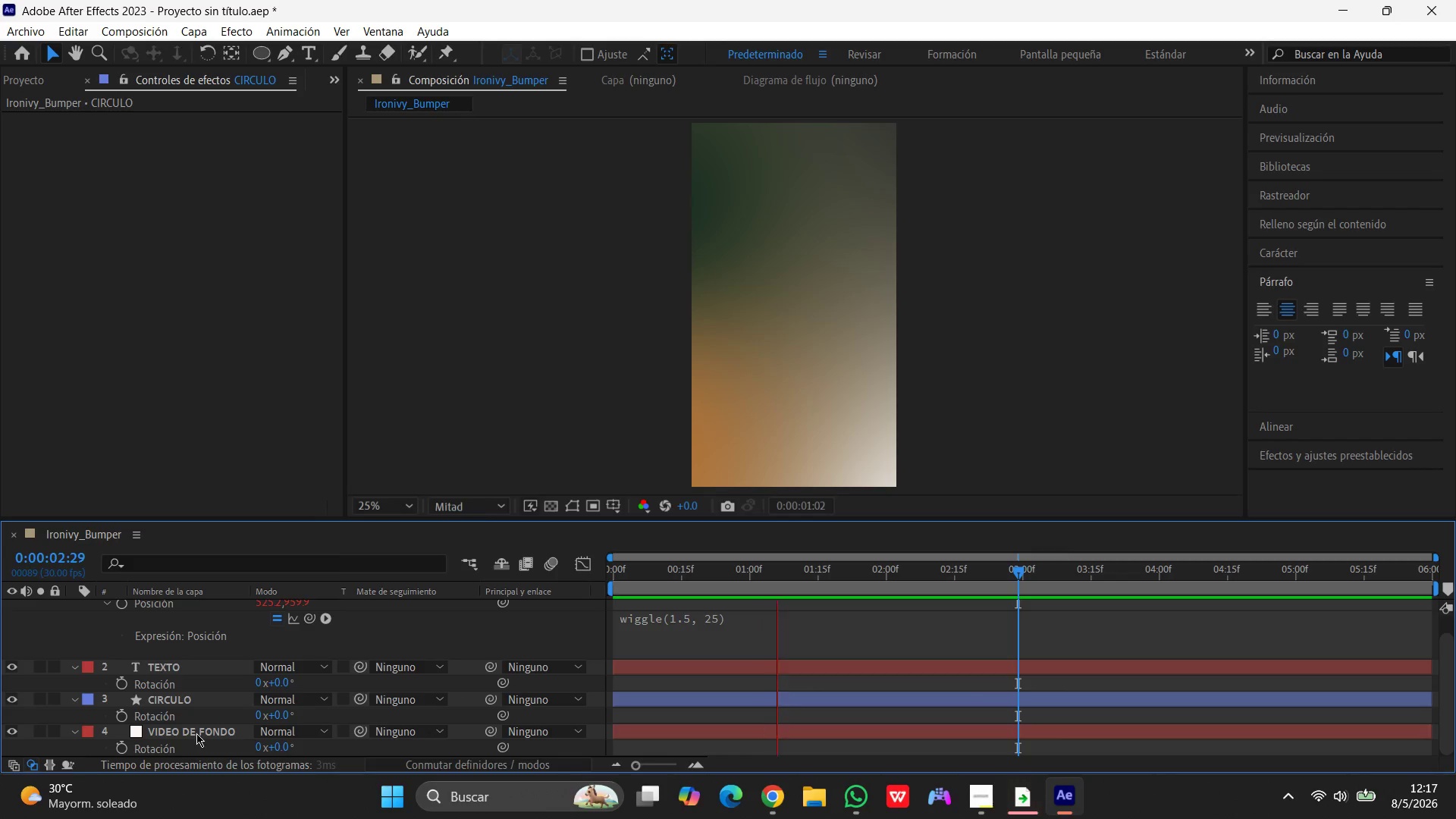 
left_click([196, 730])
 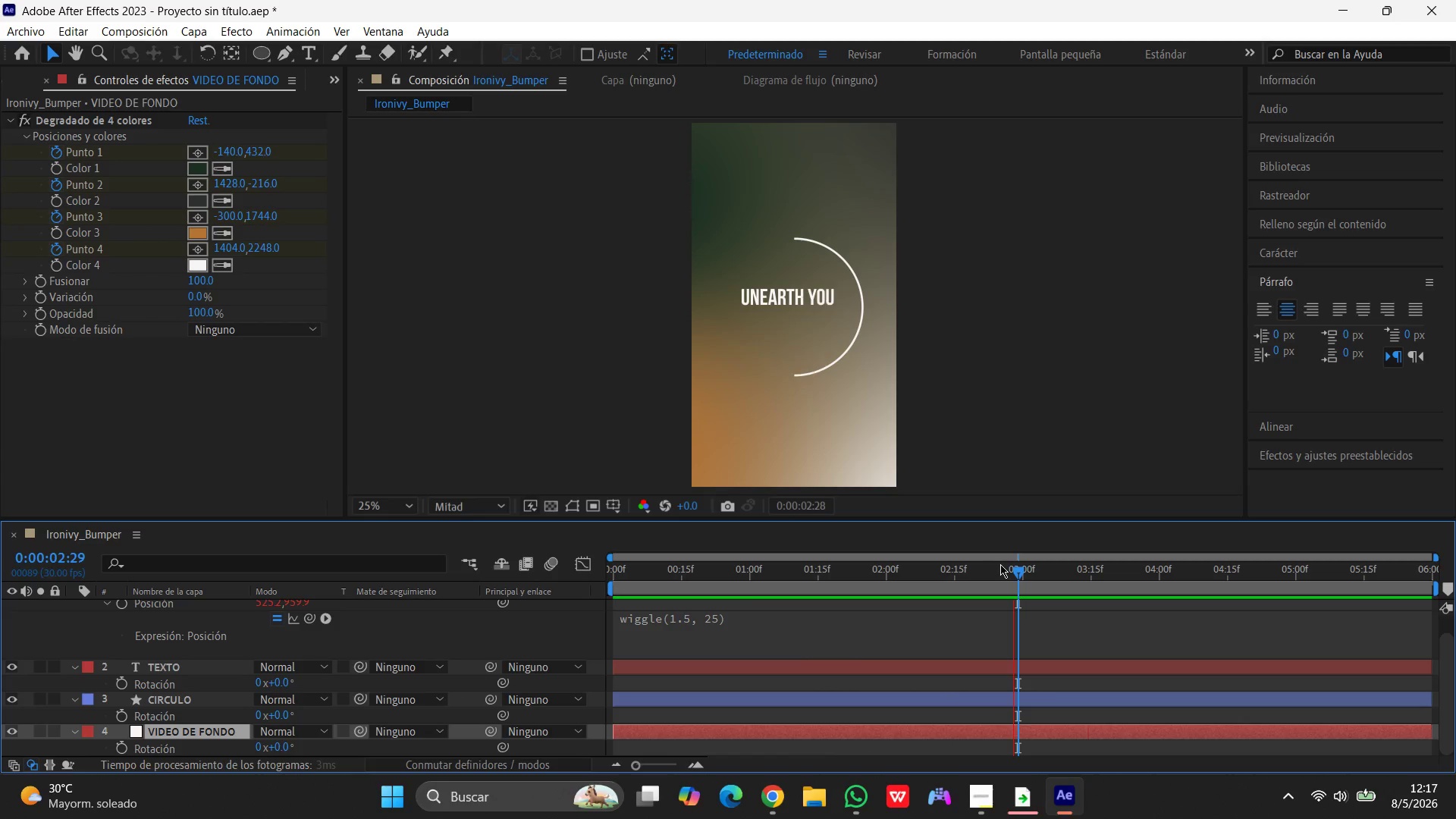 
left_click_drag(start_coordinate=[1015, 570], to_coordinate=[397, 650])
 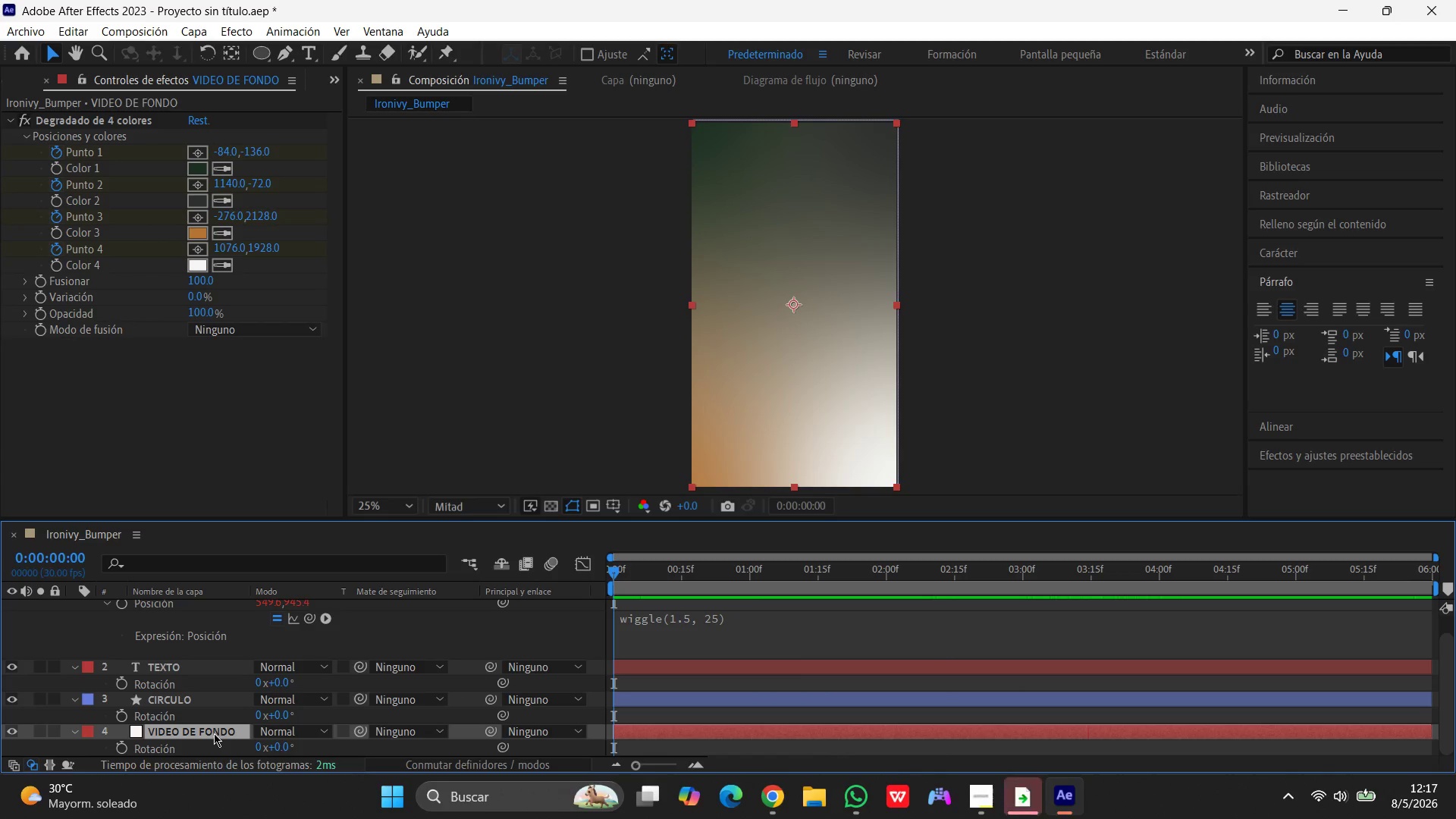 
left_click([214, 730])
 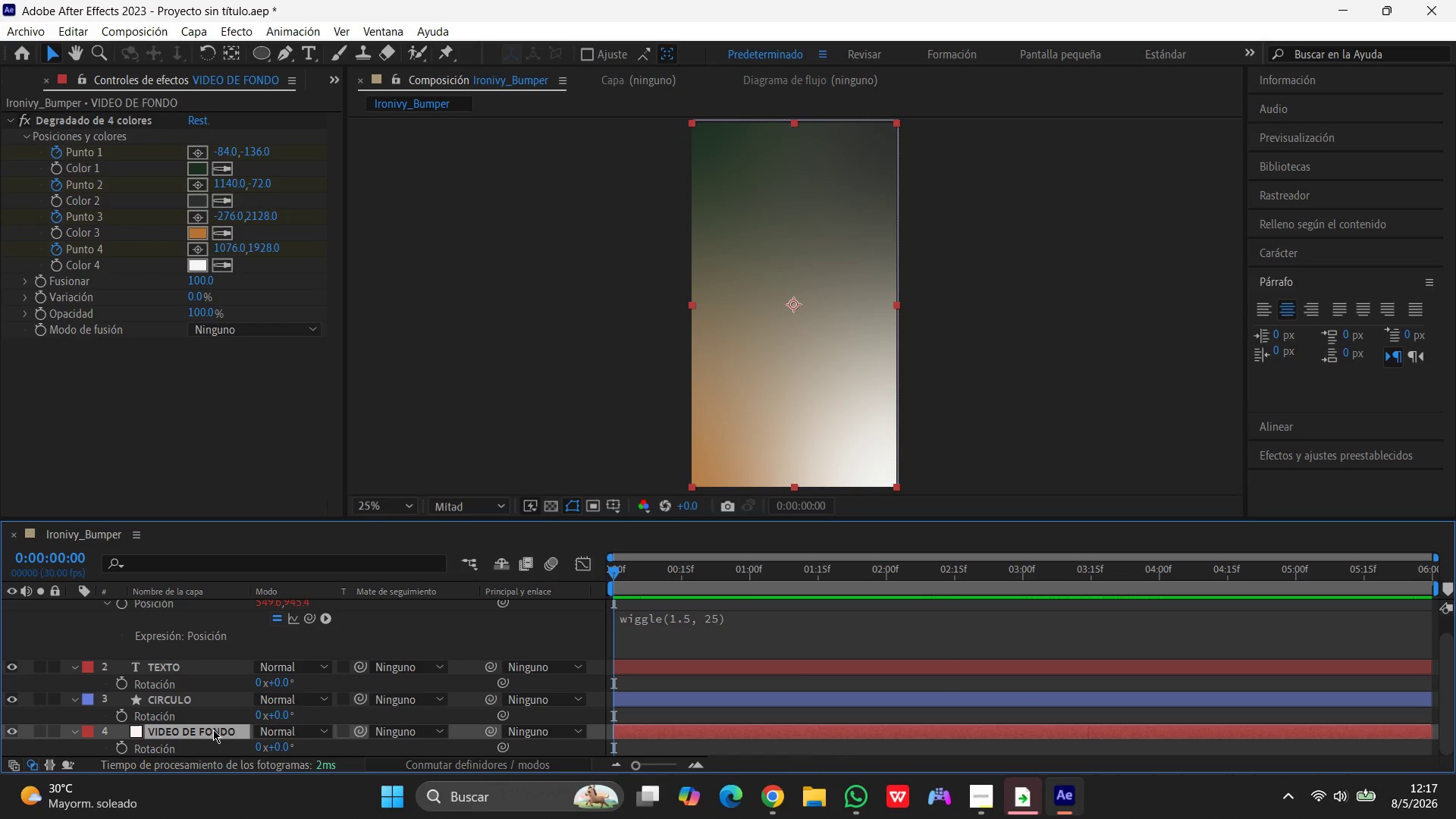 
type(ps)
 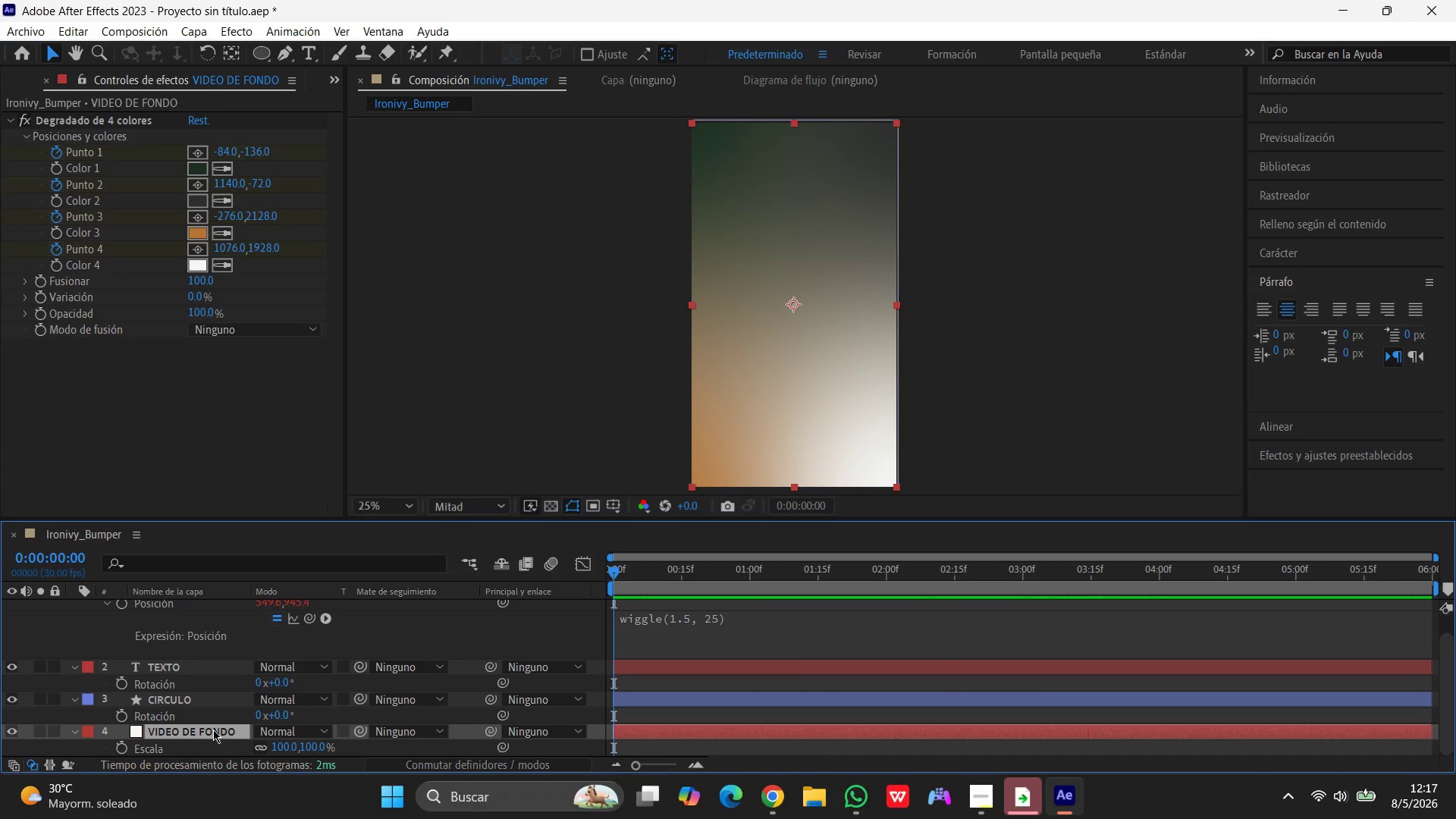 
scroll: coordinate [267, 715], scroll_direction: down, amount: 4.0
 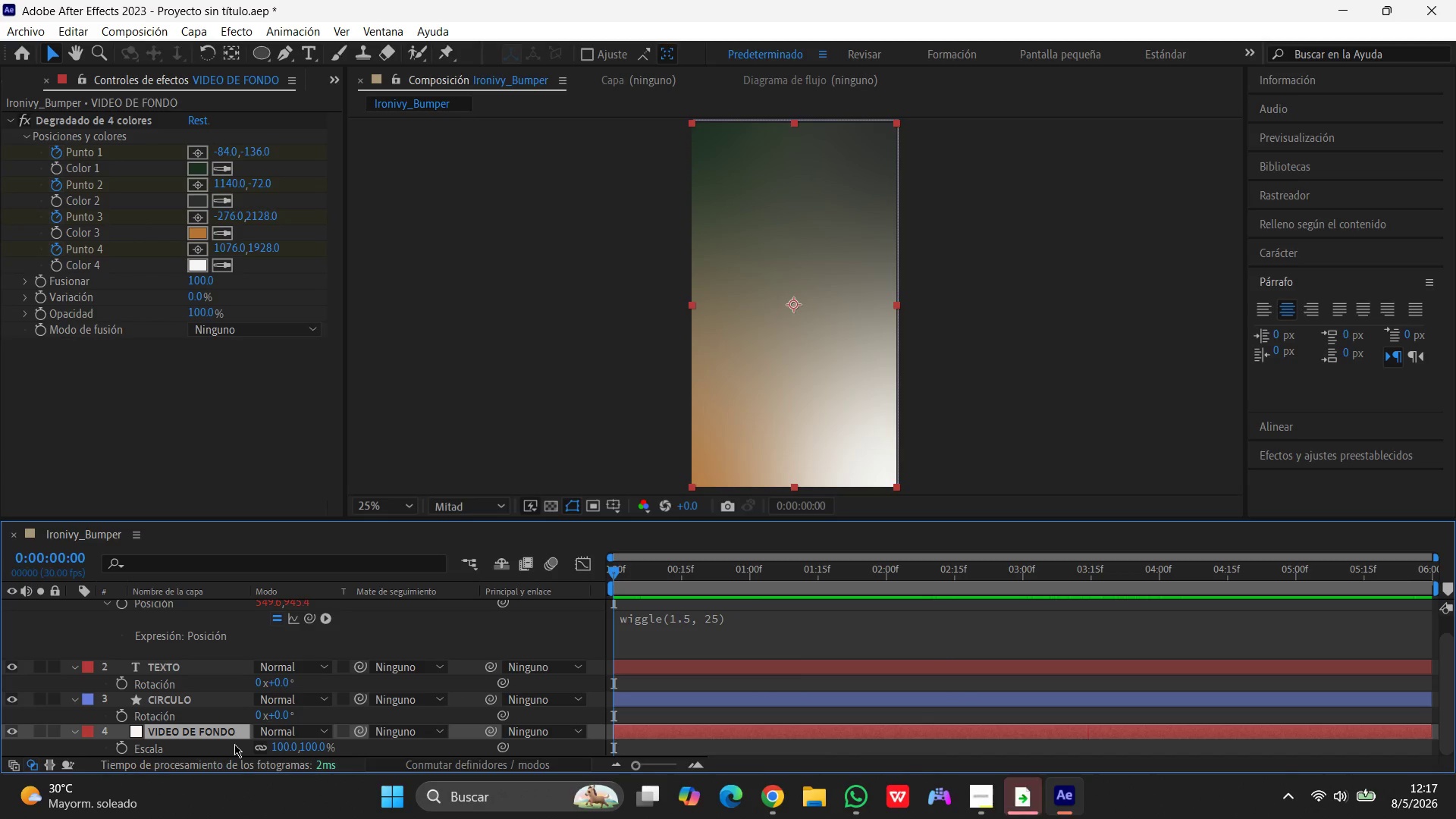 
key(R)
 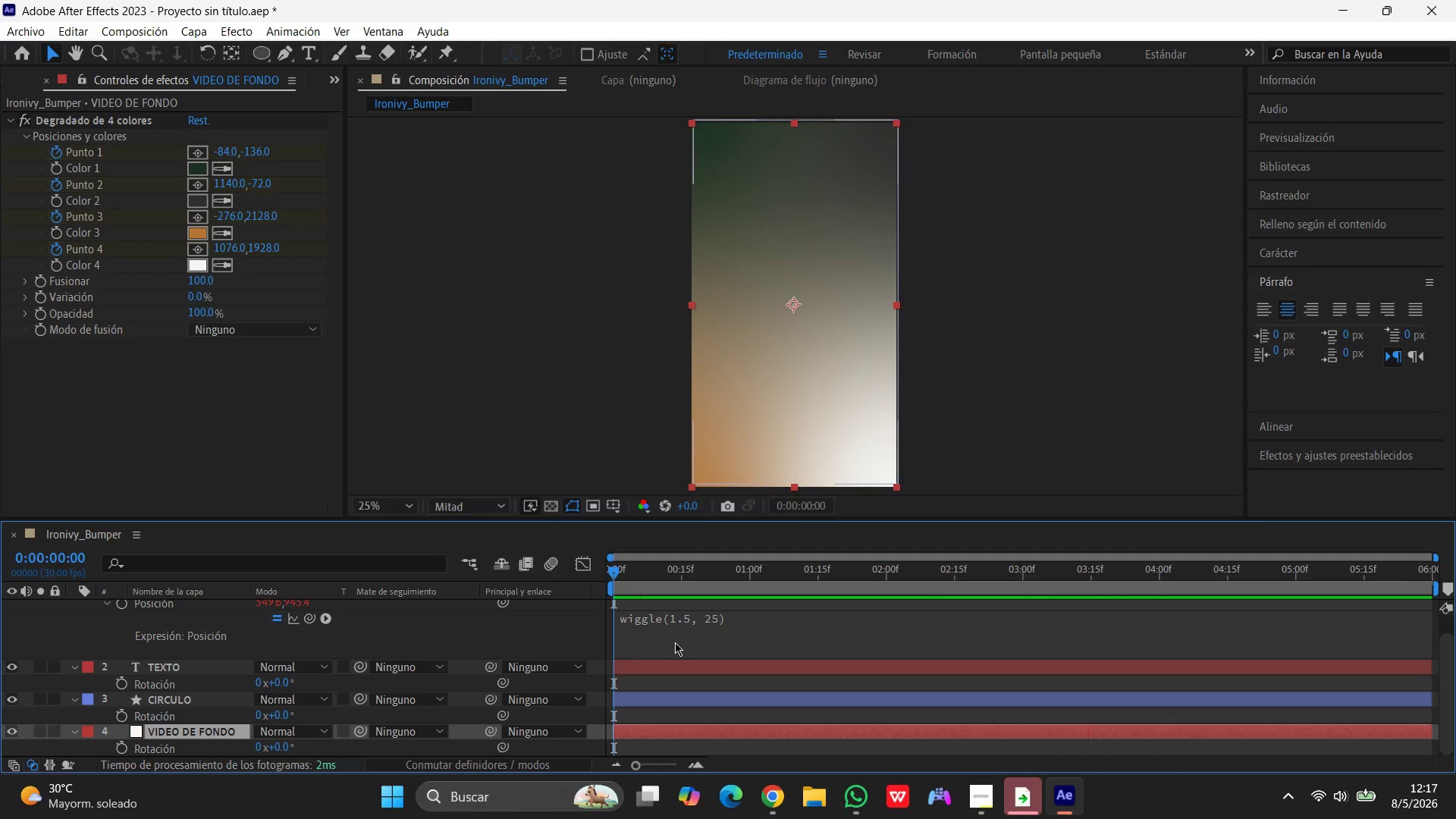 
key(Space)
 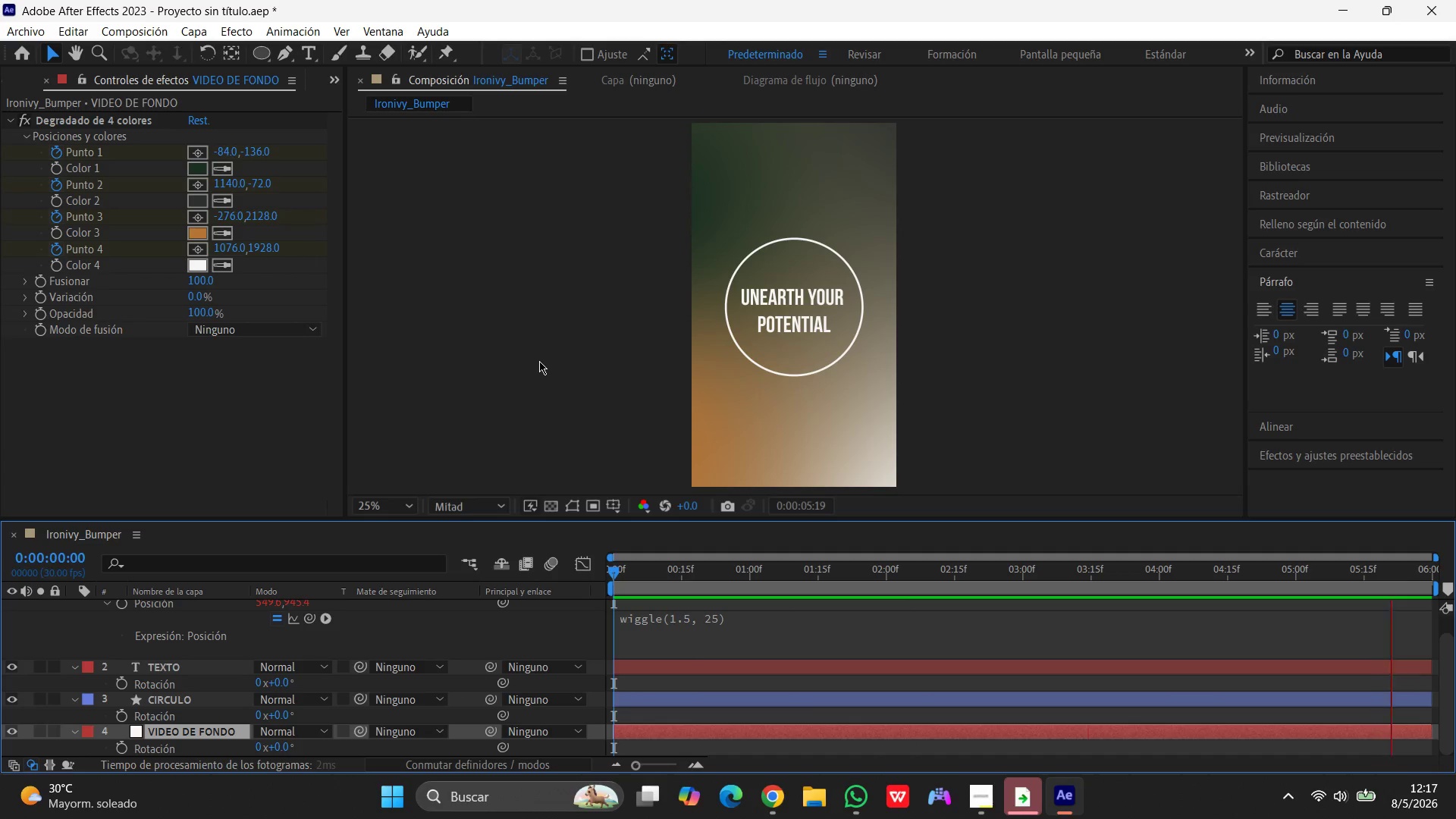 
wait(10.86)
 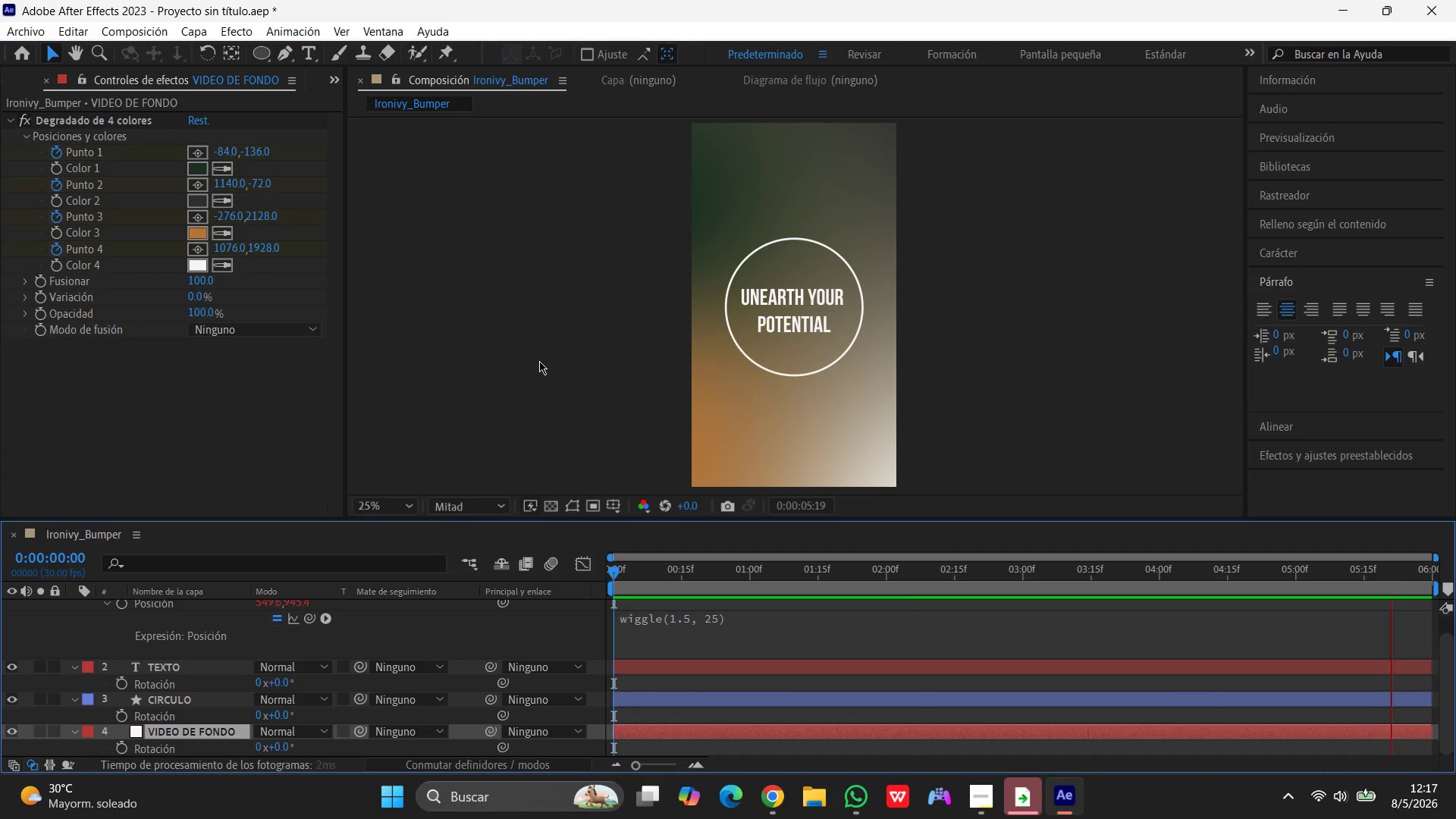 
scroll: coordinate [483, 644], scroll_direction: up, amount: 3.0
 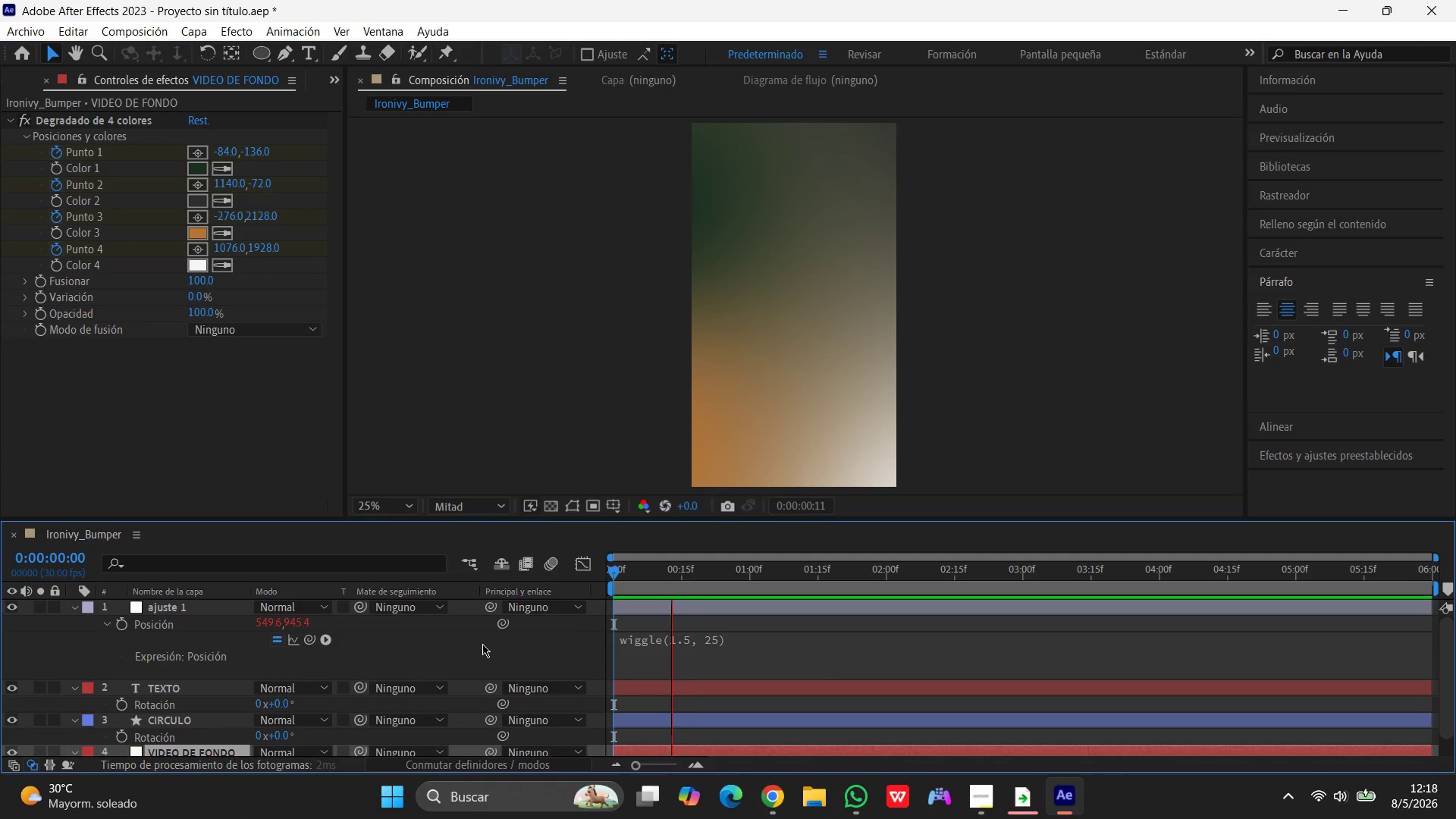 
wait(5.93)
 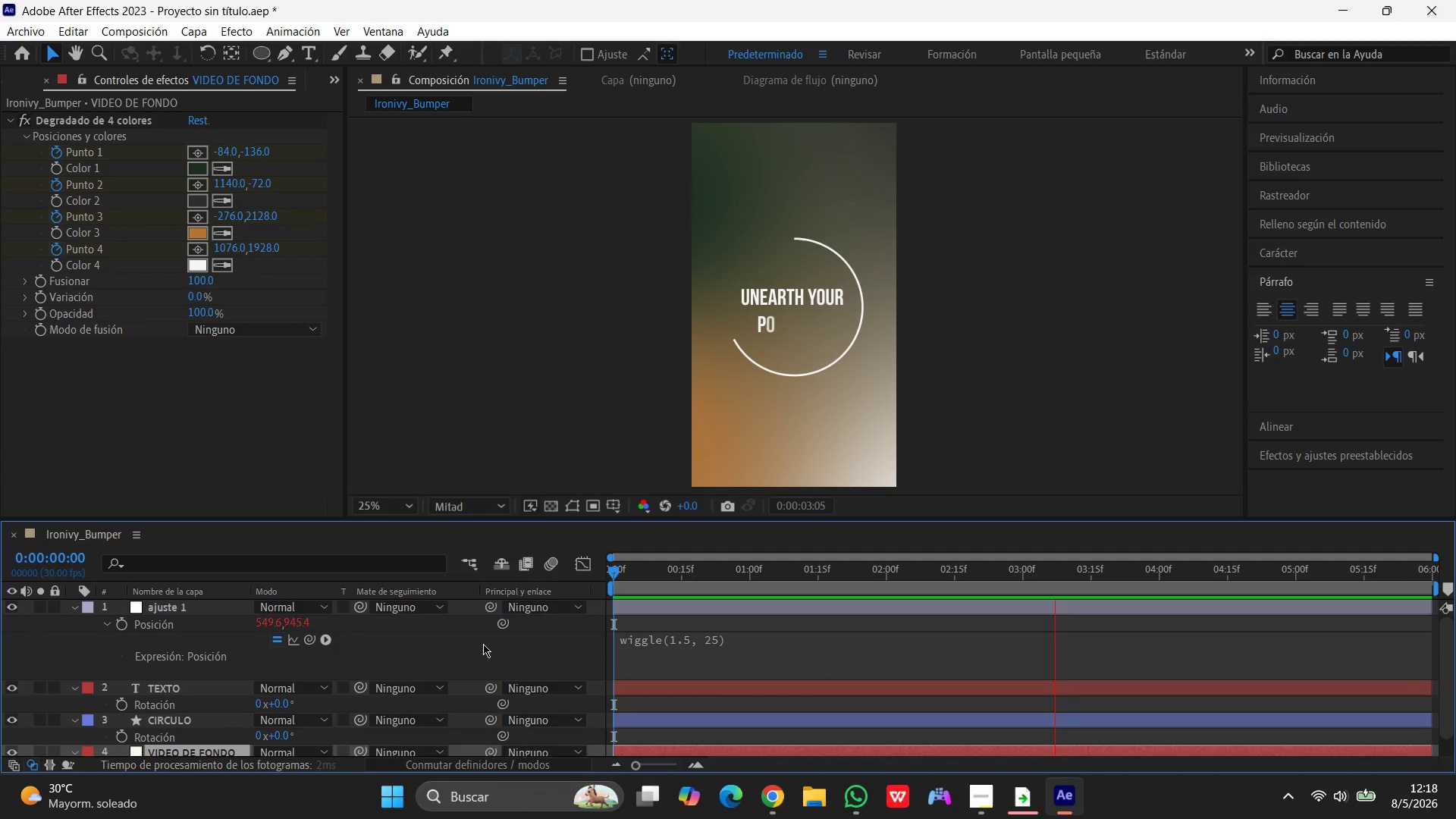 
left_click([878, 663])
 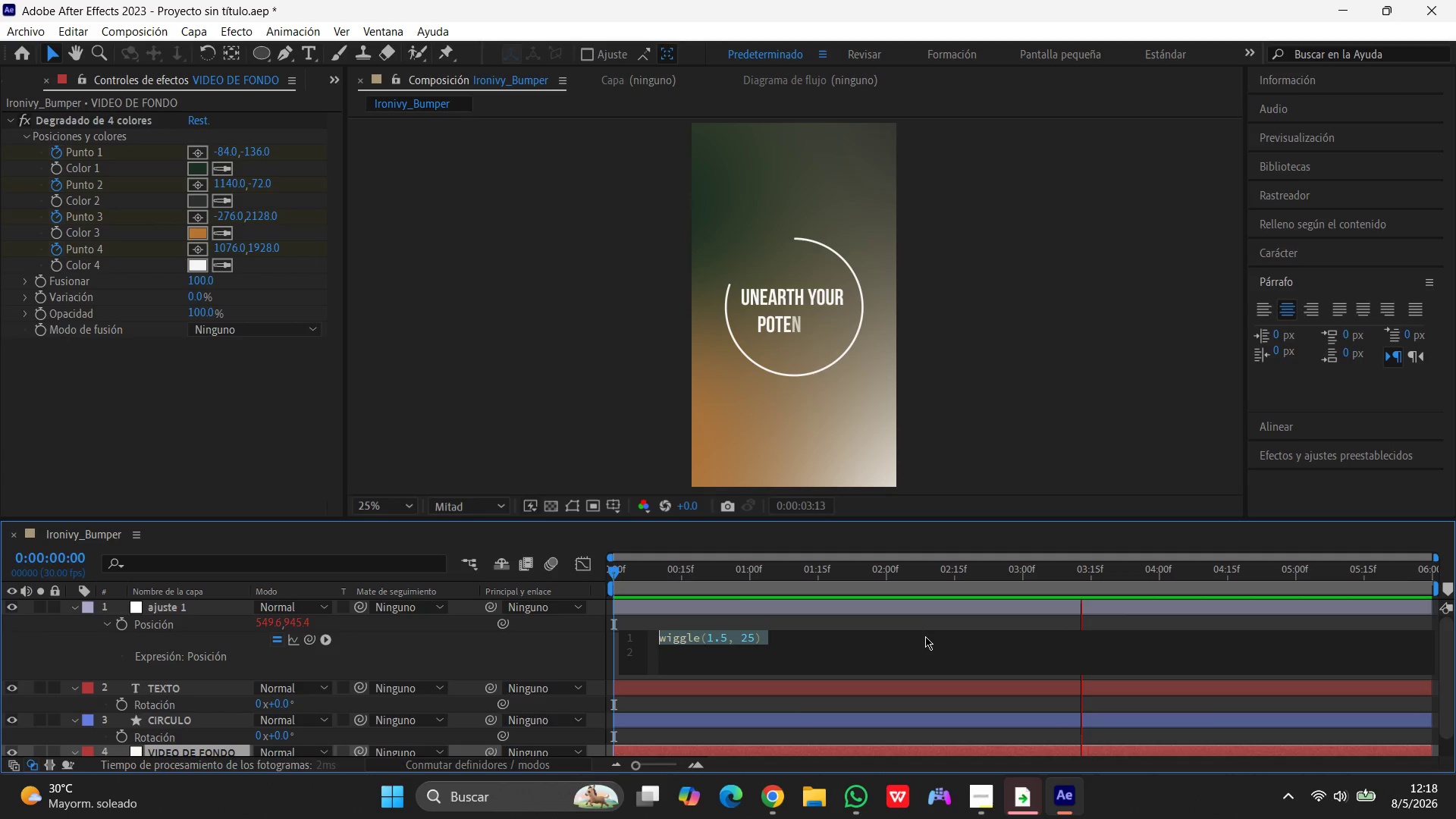 
key(Space)
 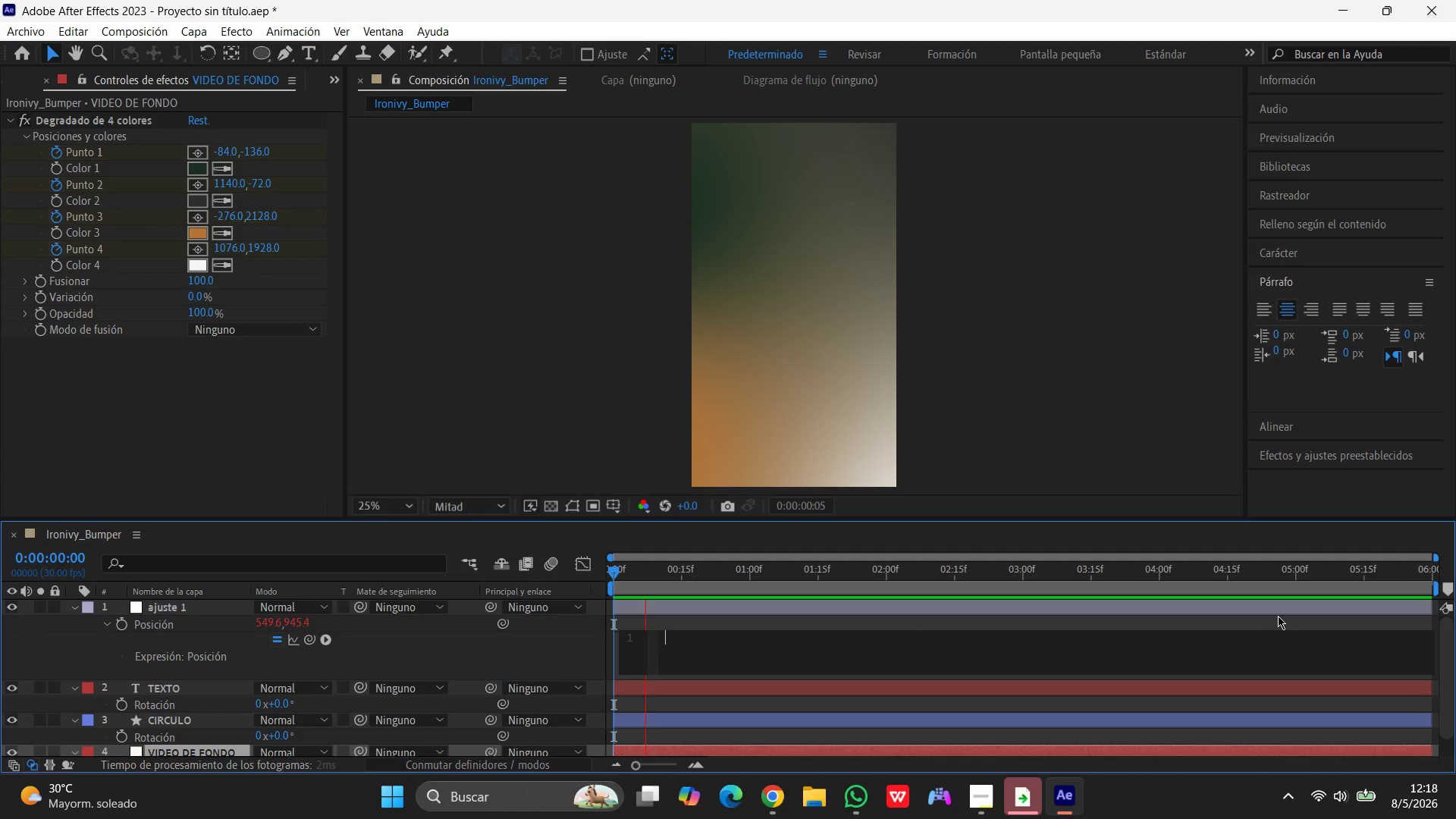 
key(Space)
 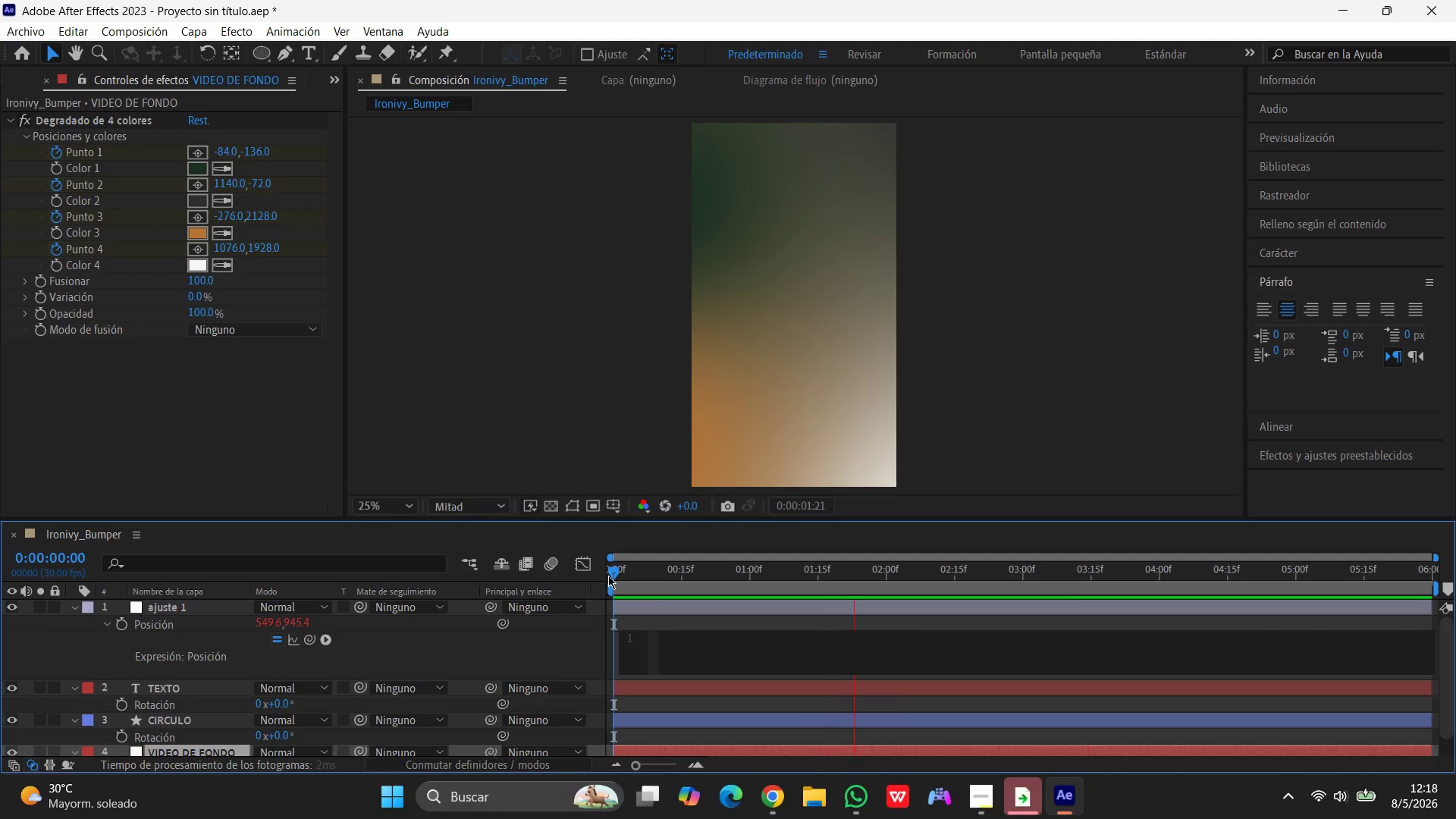 
left_click_drag(start_coordinate=[613, 573], to_coordinate=[1203, 592])
 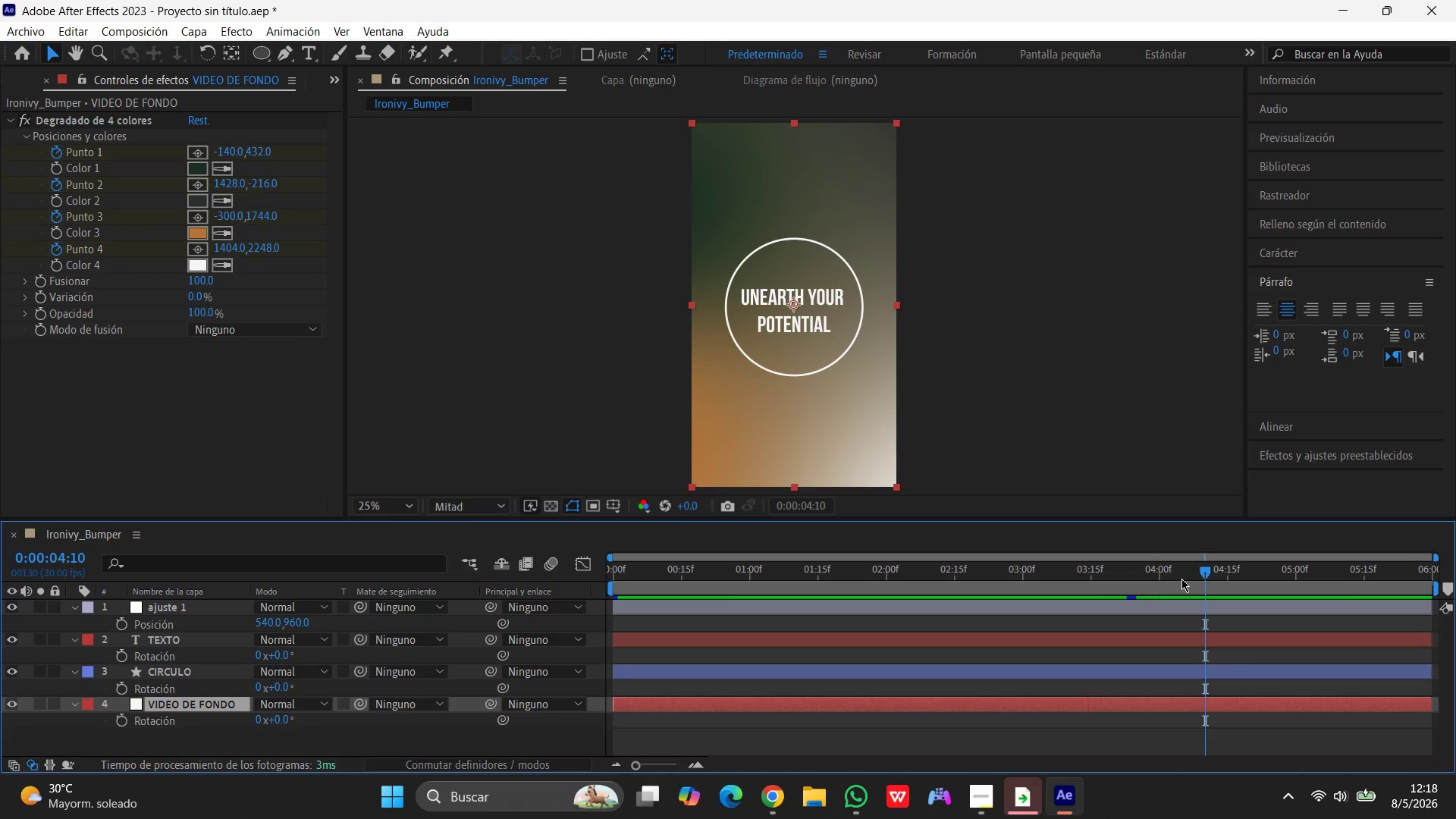 
left_click_drag(start_coordinate=[1203, 570], to_coordinate=[1335, 570])
 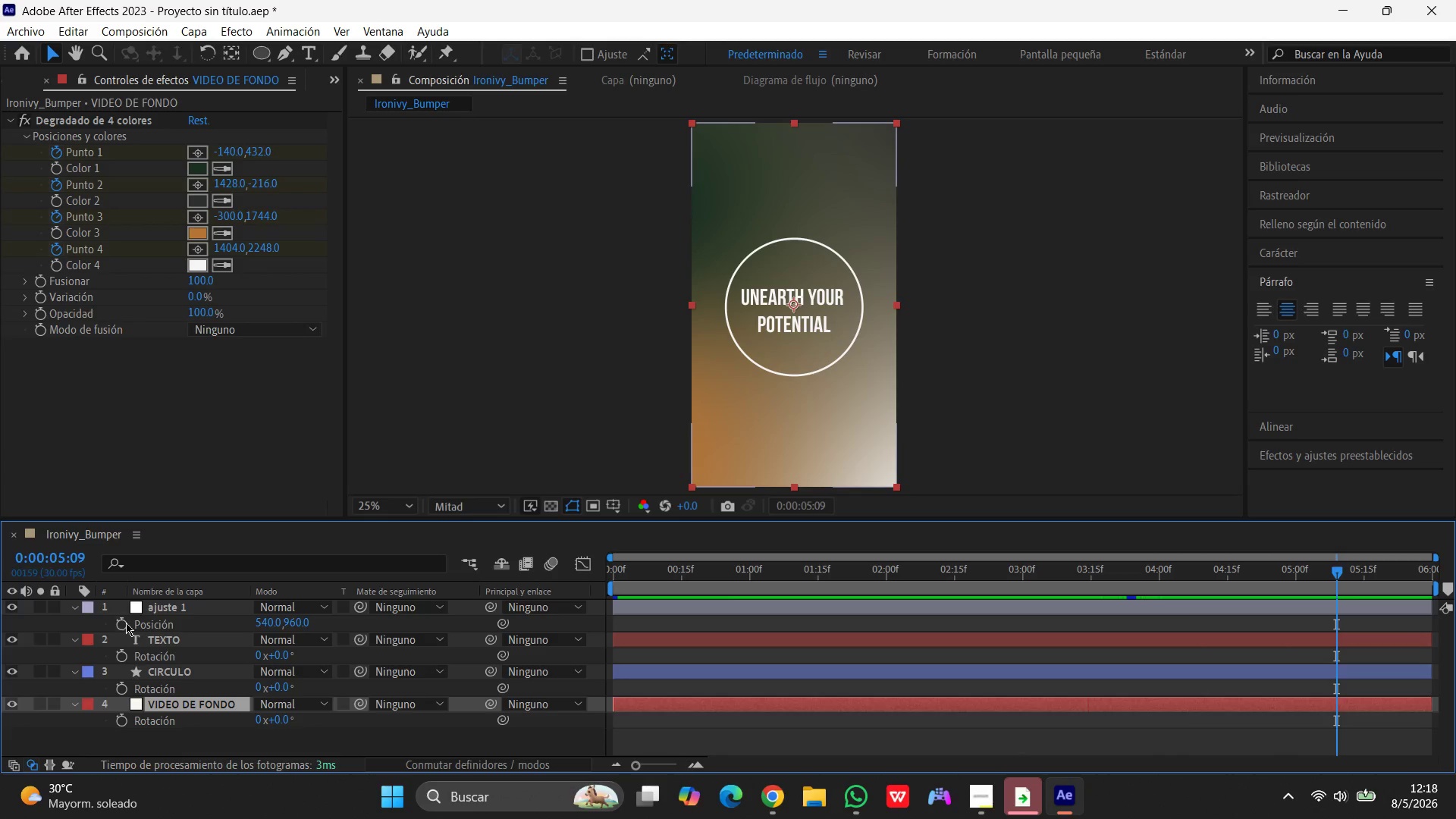 
left_click_drag(start_coordinate=[125, 622], to_coordinate=[121, 626])
 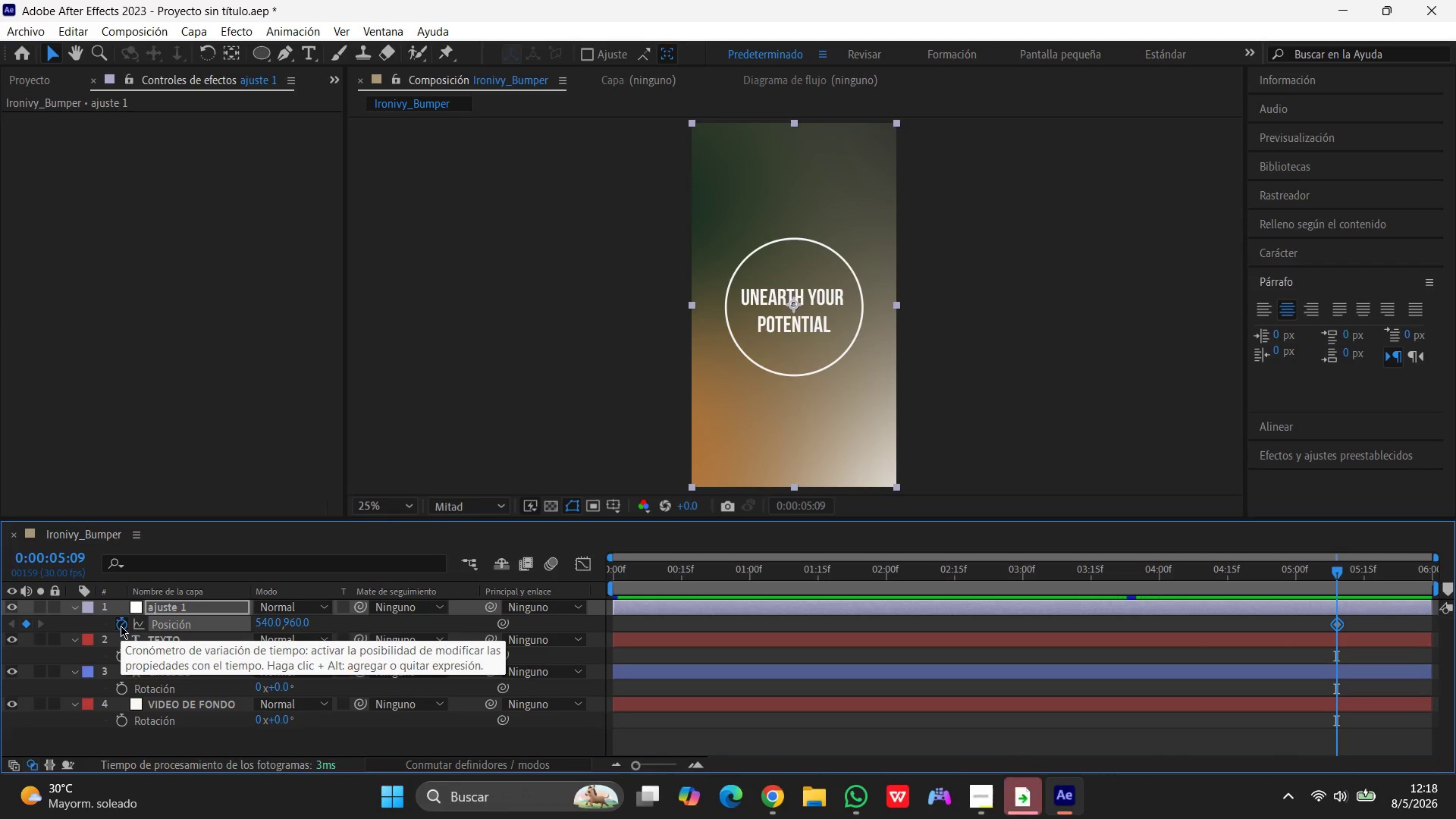 
key(Control+Z)
 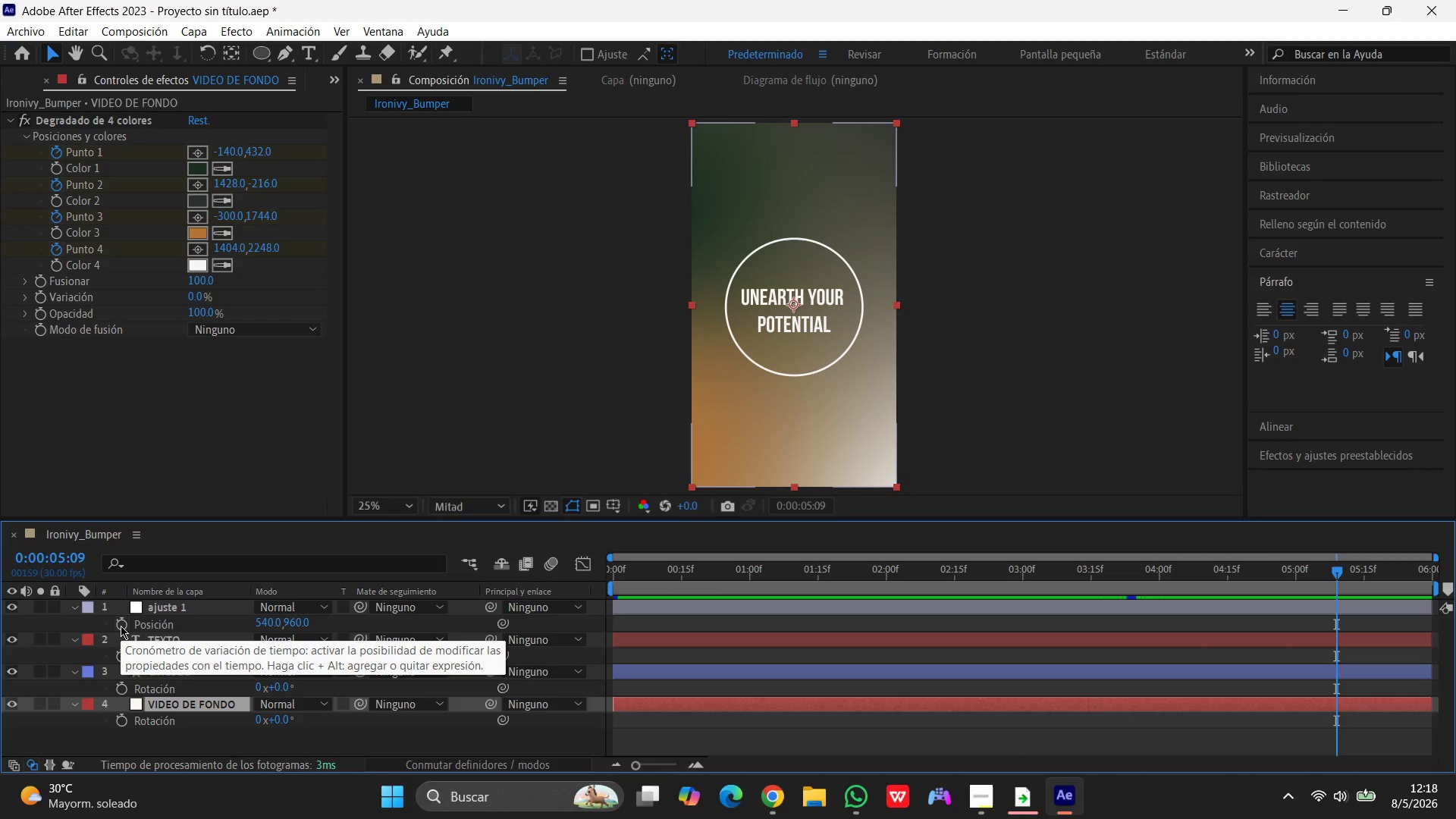 
key(Alt+AltLeft)
 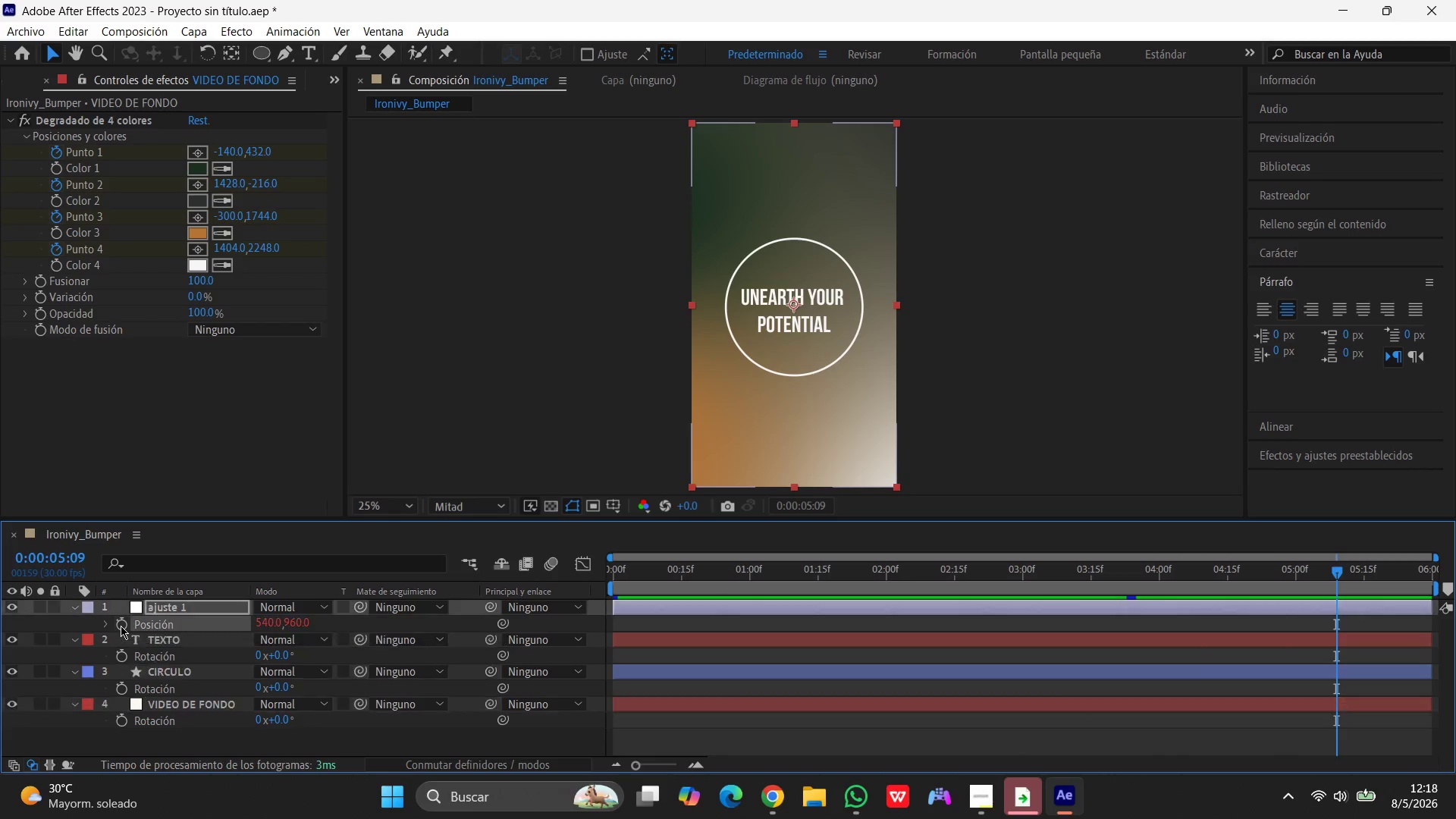 
left_click([121, 626])
 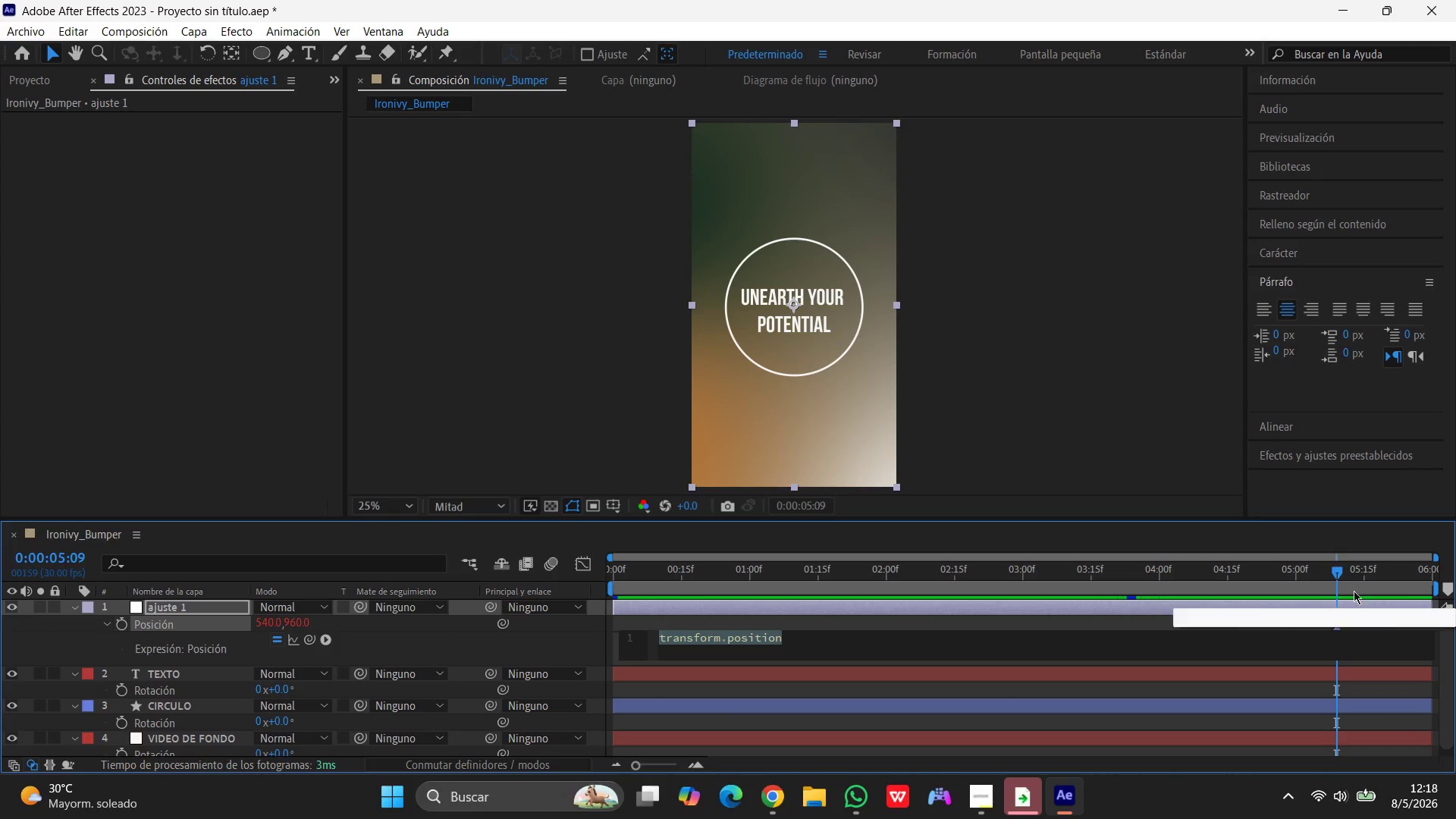 
left_click_drag(start_coordinate=[1338, 574], to_coordinate=[1163, 669])
 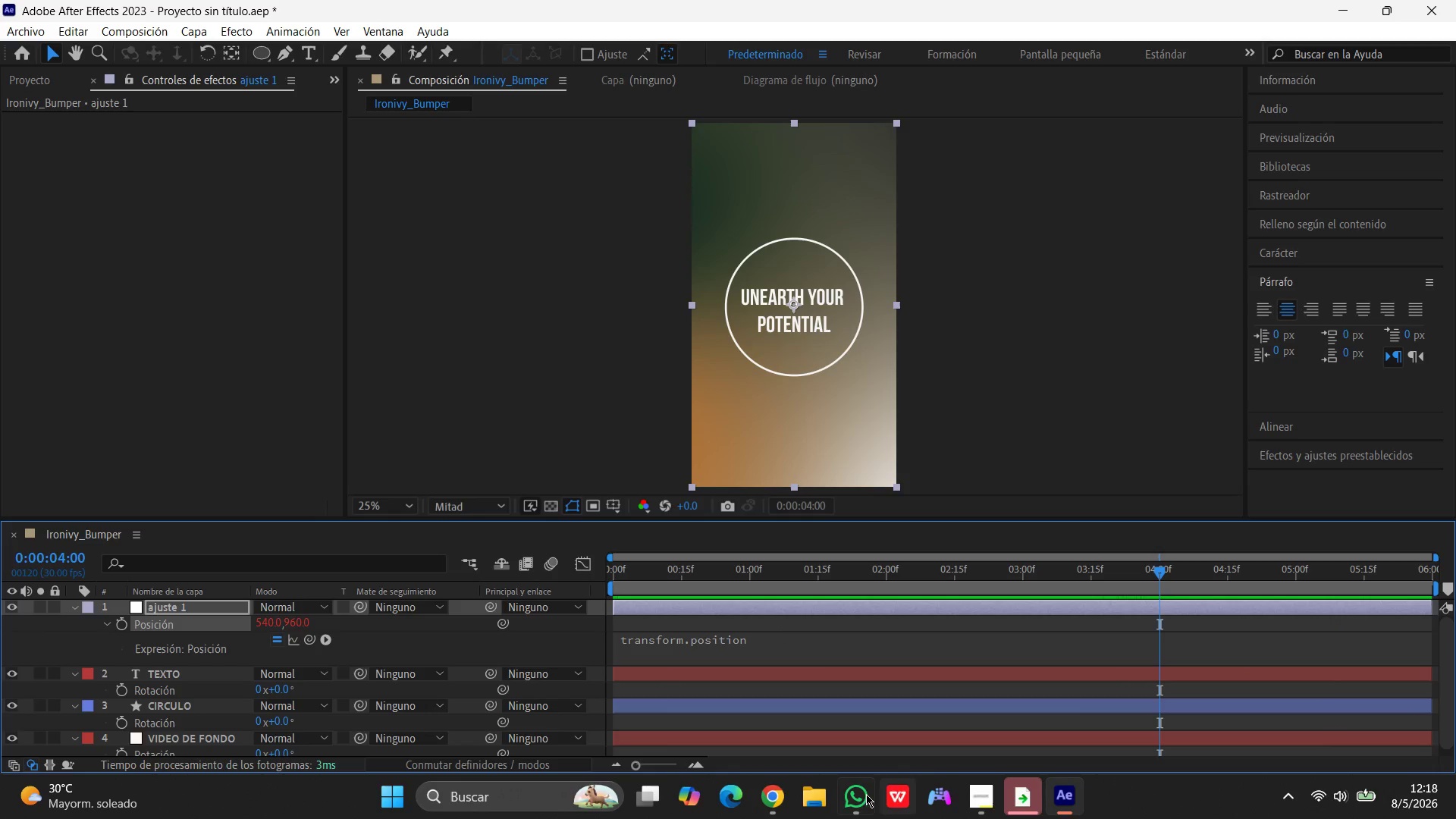 
left_click([861, 794])
 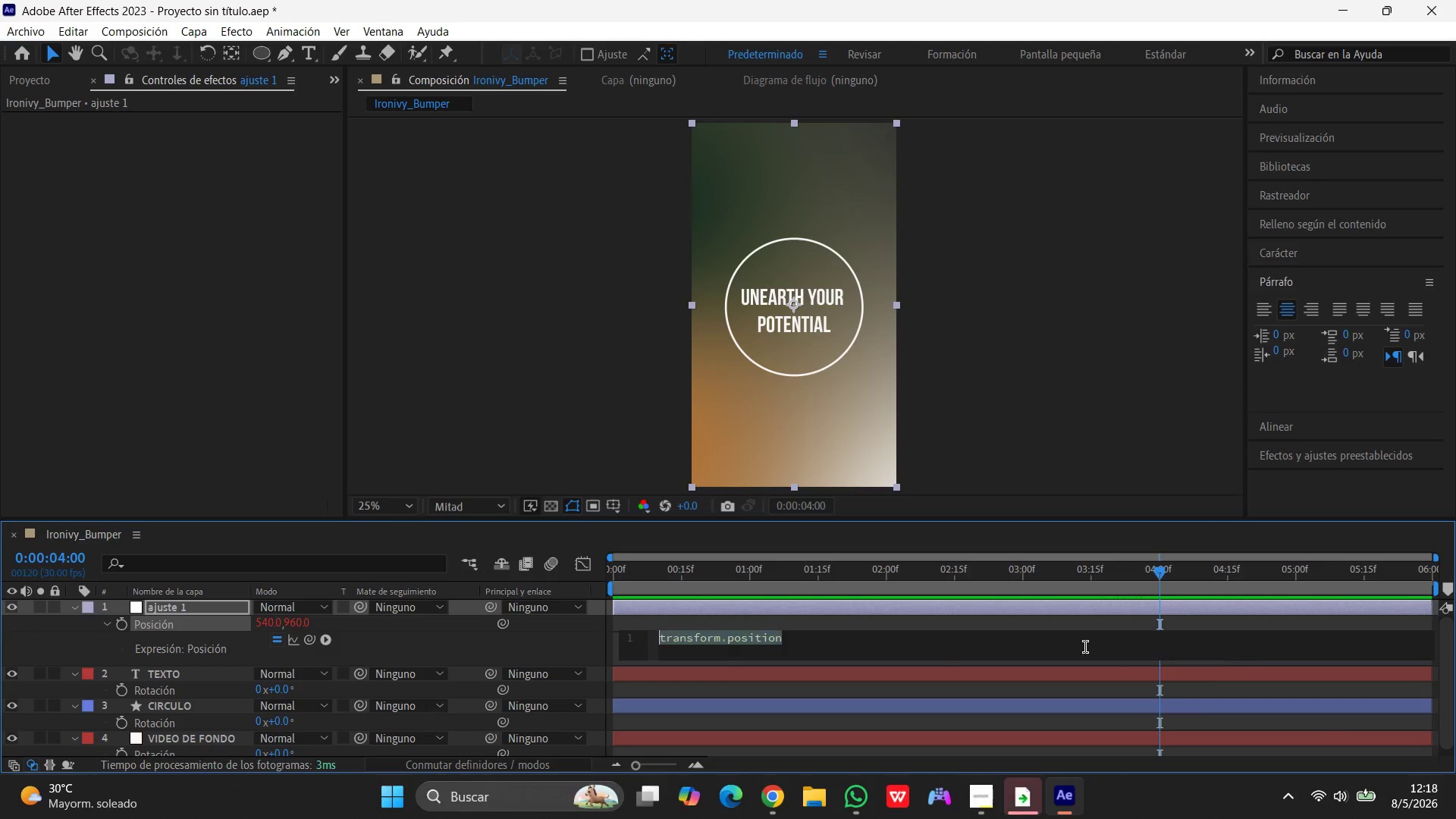 
key(Control+V)
 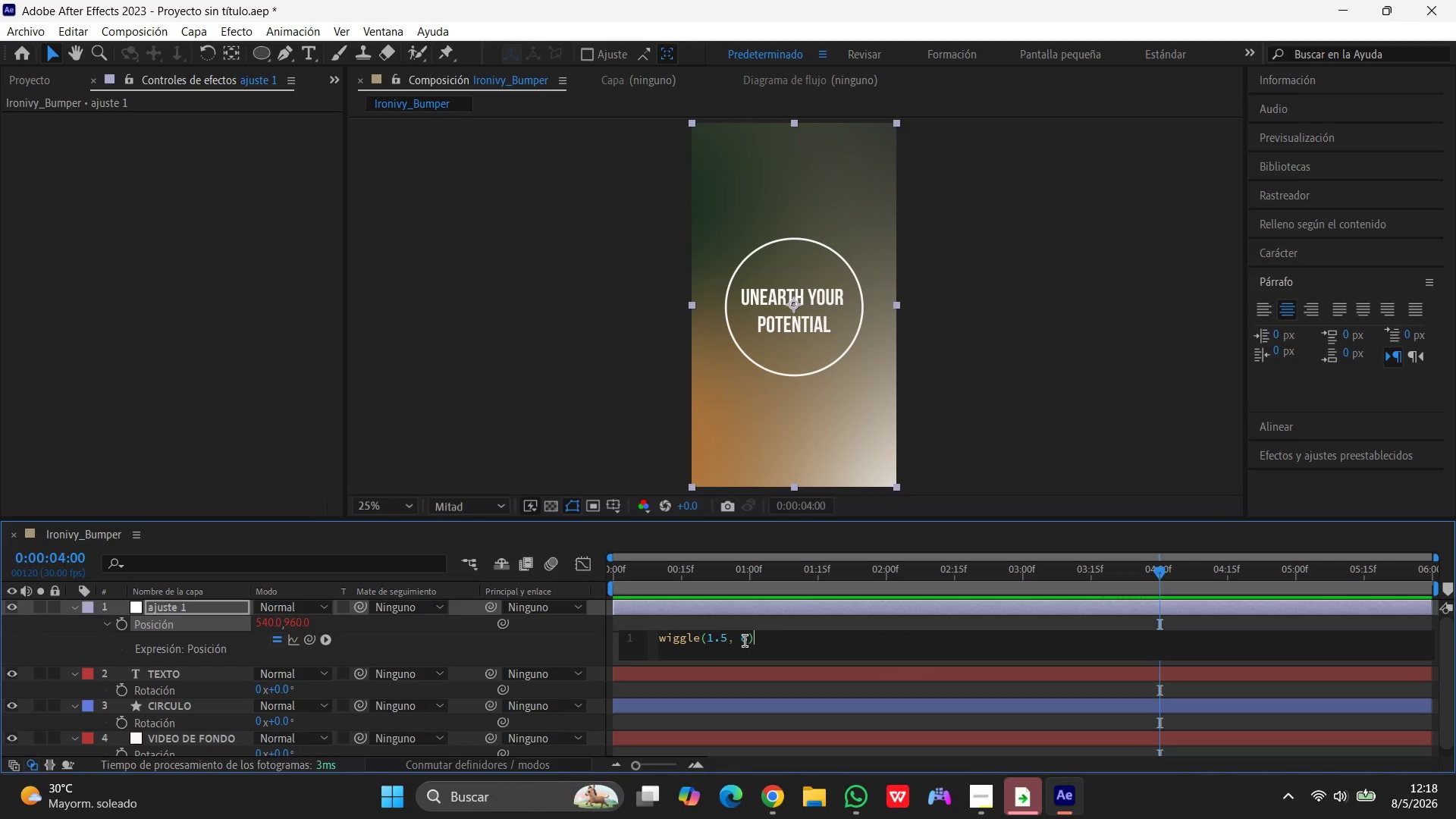 
left_click([746, 635])
 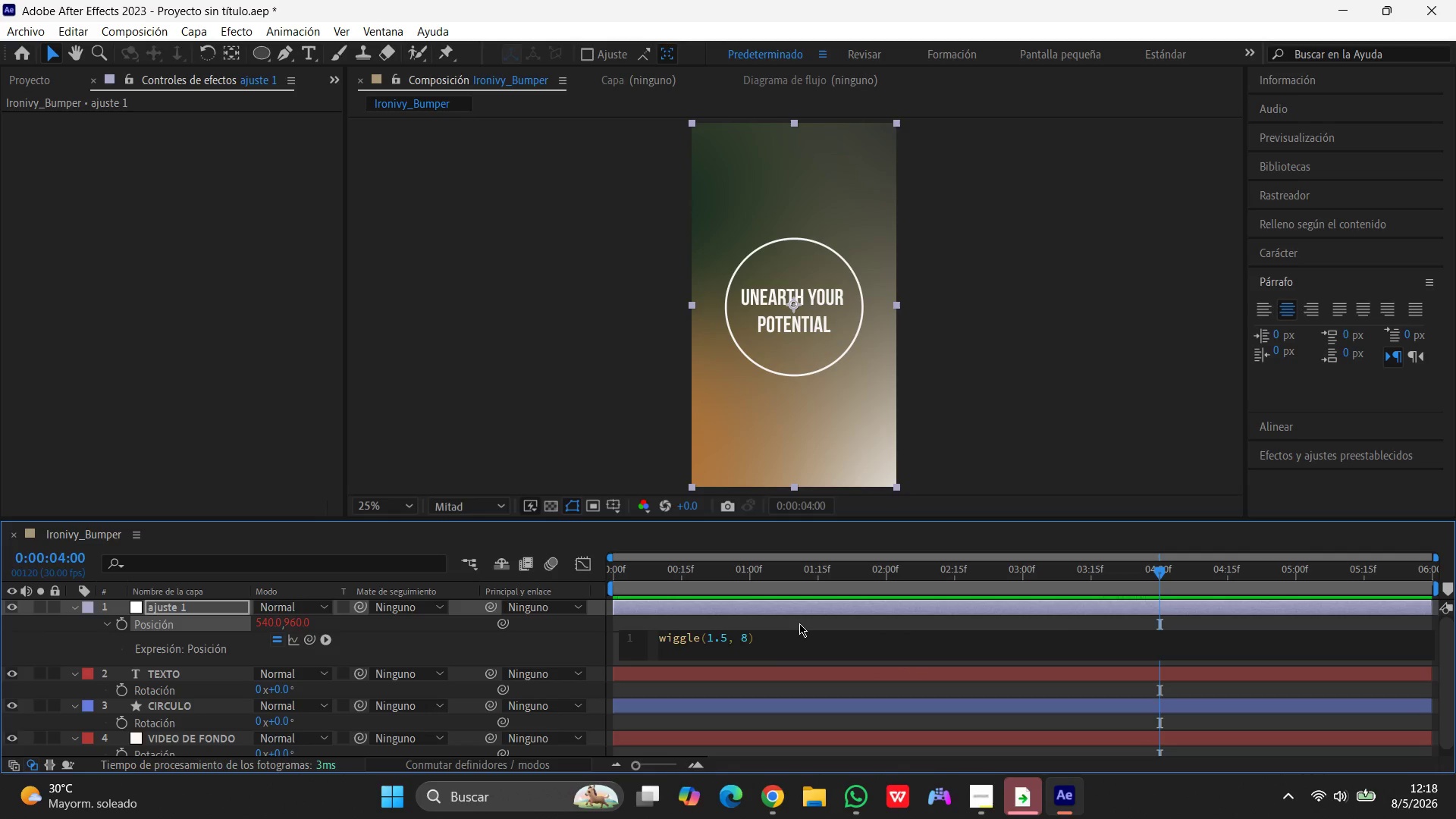 
key(Backspace)
 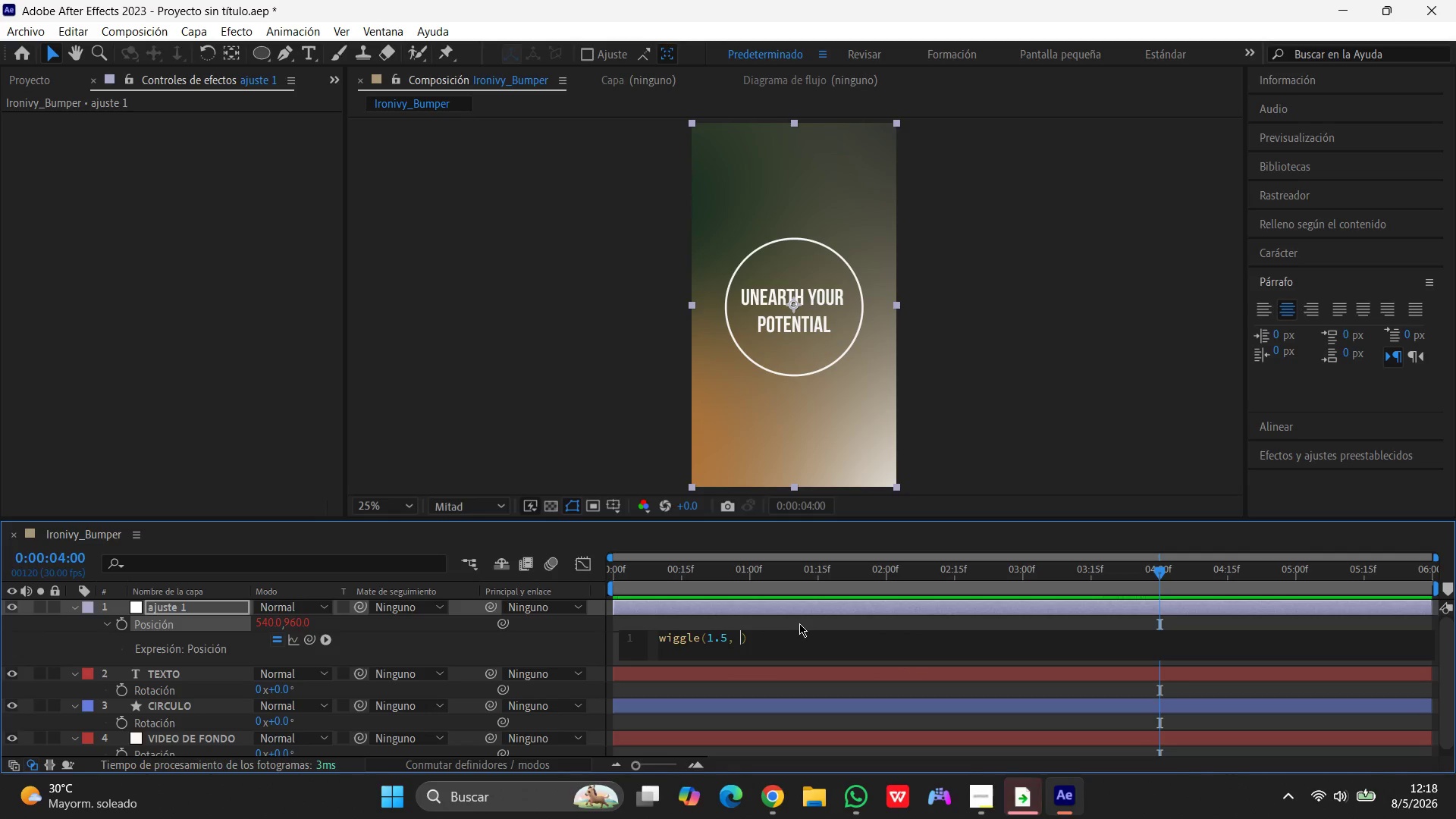 
key(Numpad2)
 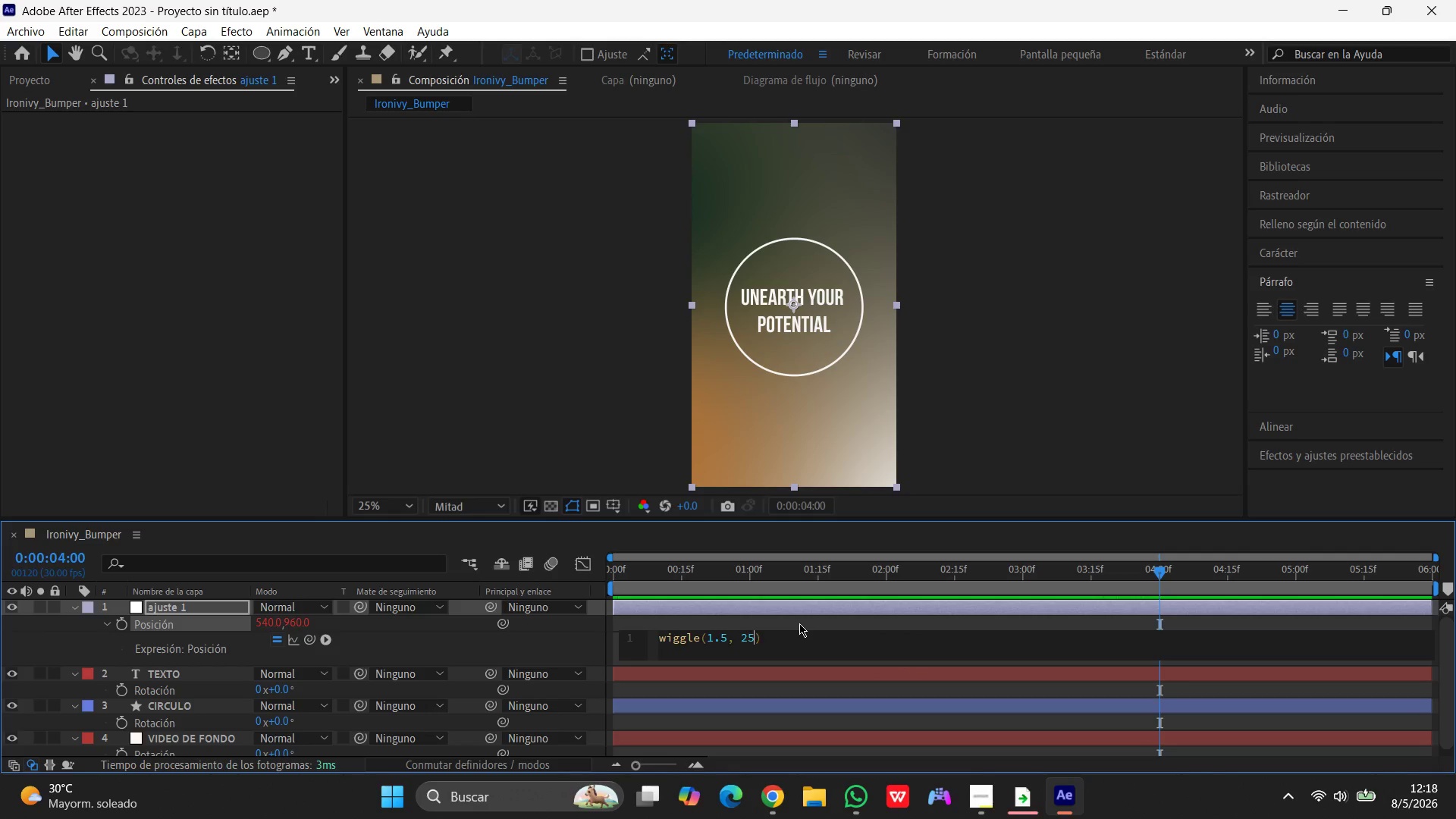 
key(Numpad5)
 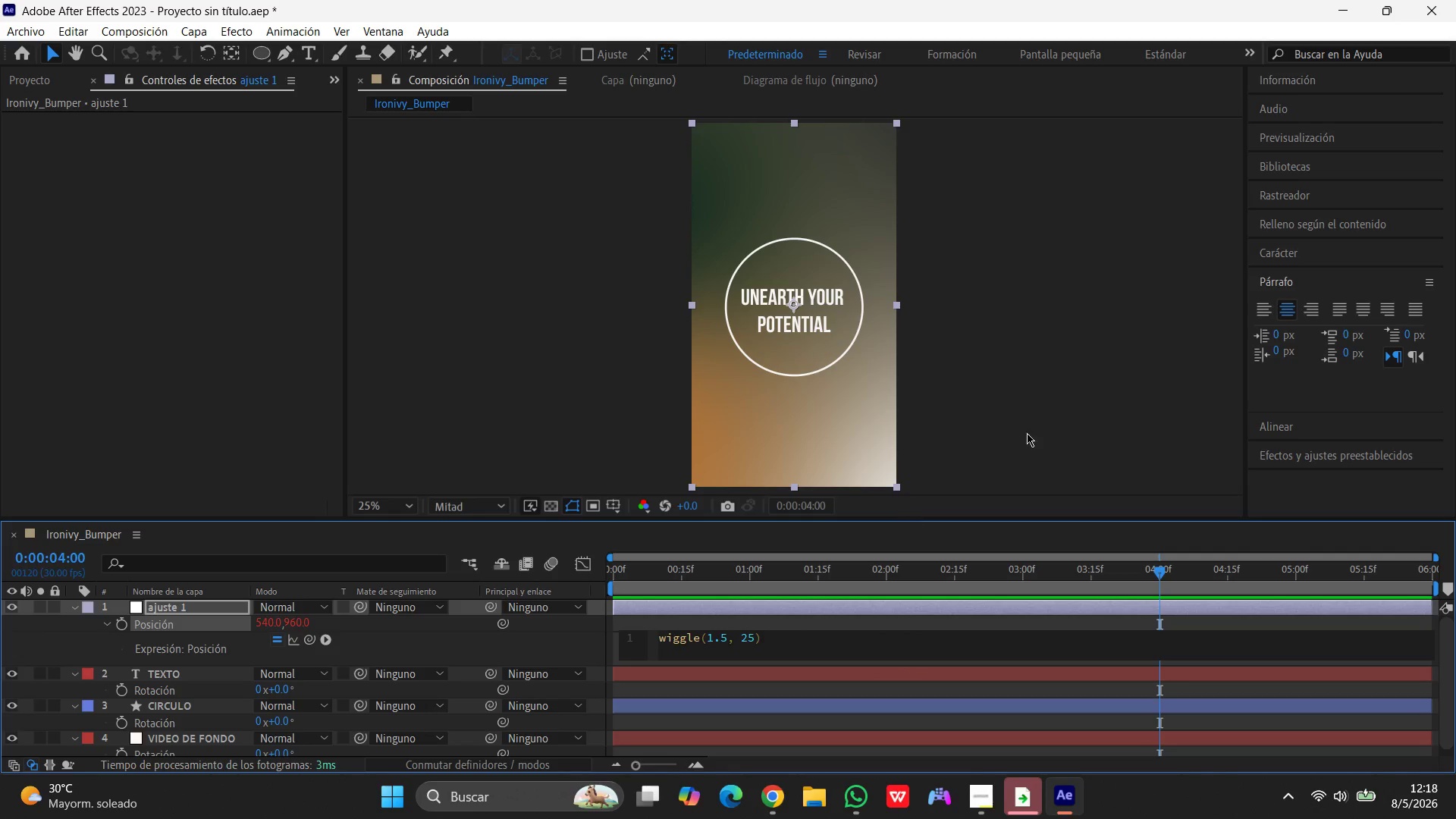 
left_click([1045, 420])
 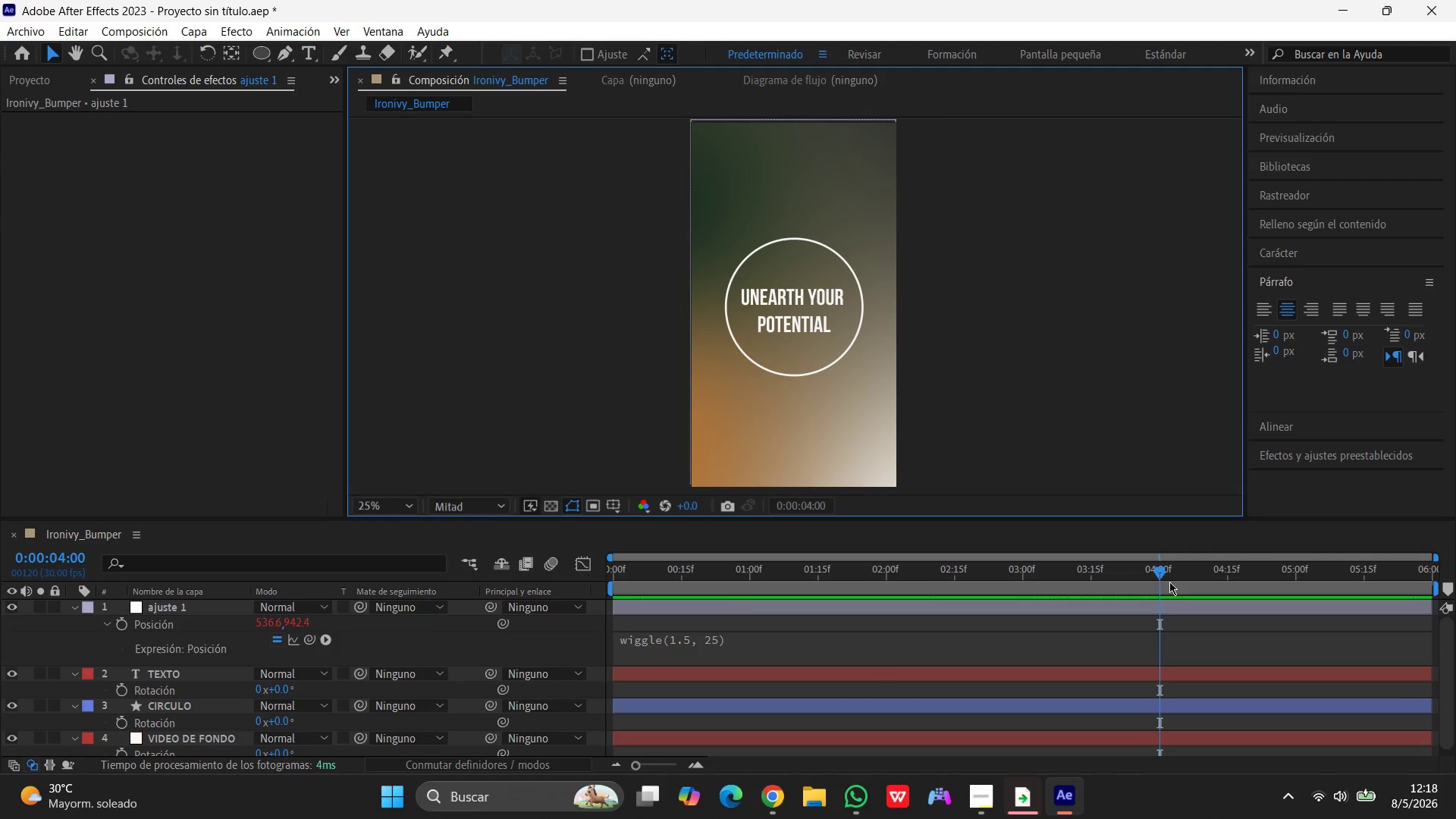 
left_click_drag(start_coordinate=[1159, 573], to_coordinate=[1116, 607])
 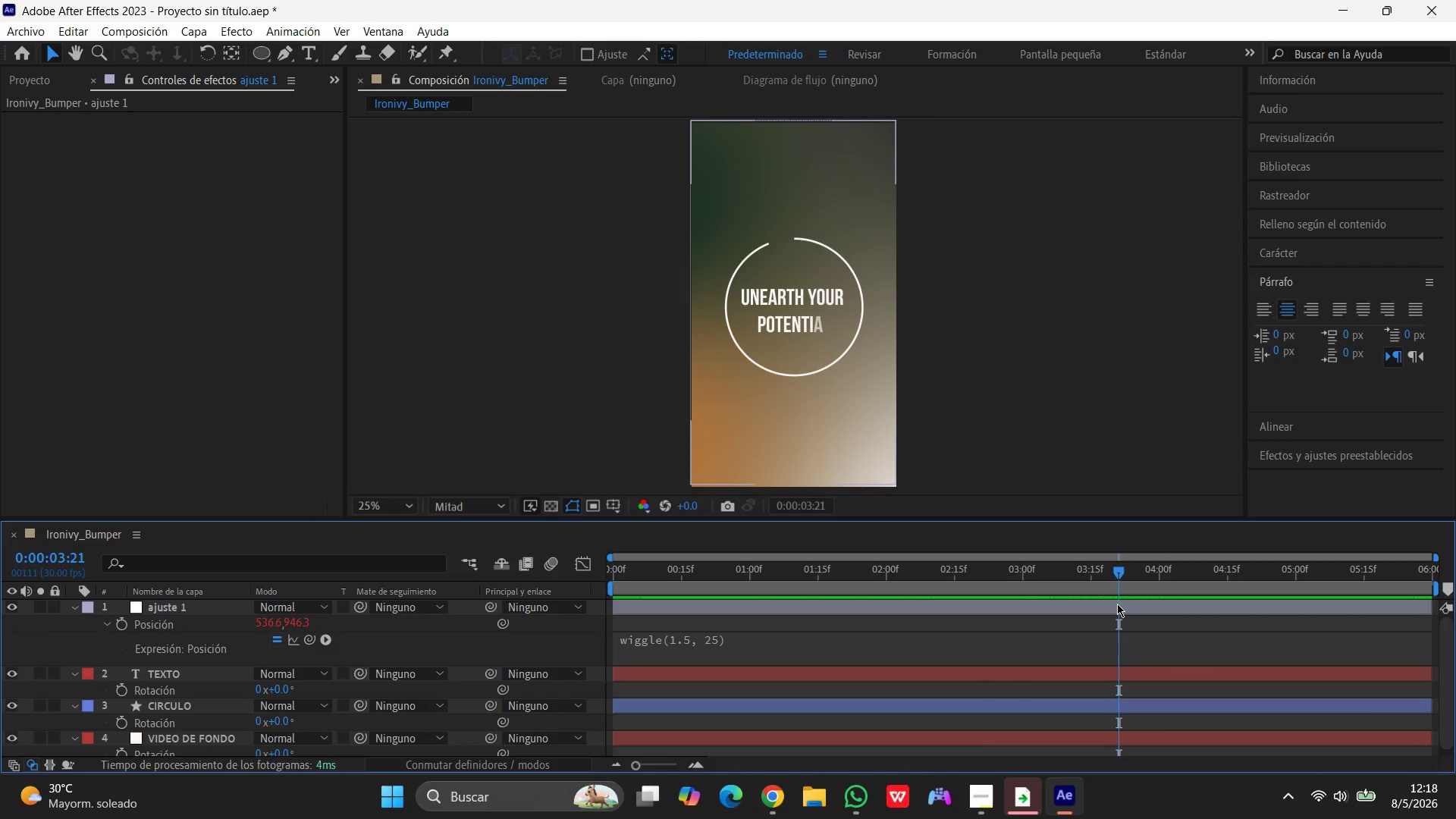 
key(Space)
 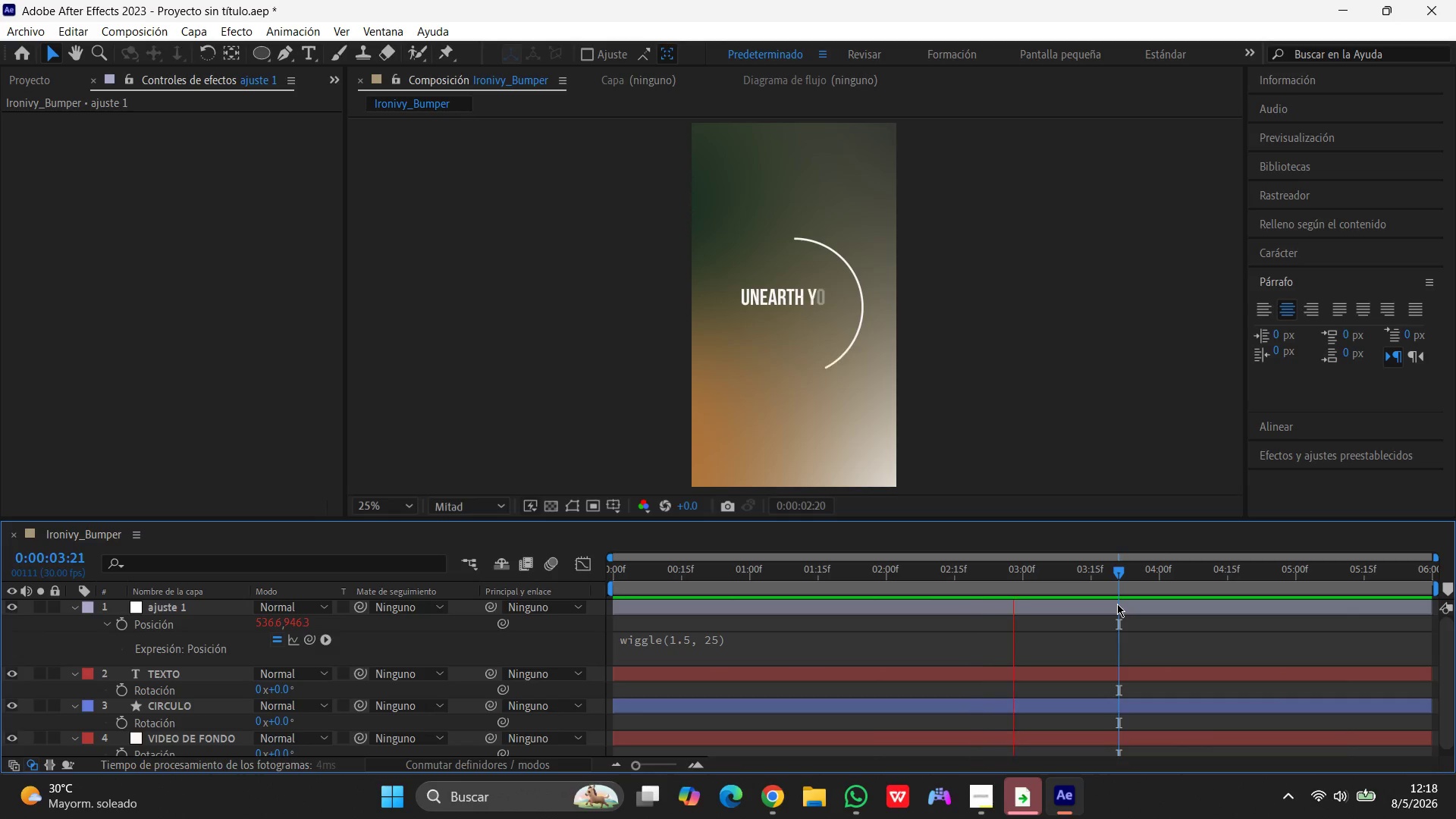 
wait(10.3)
 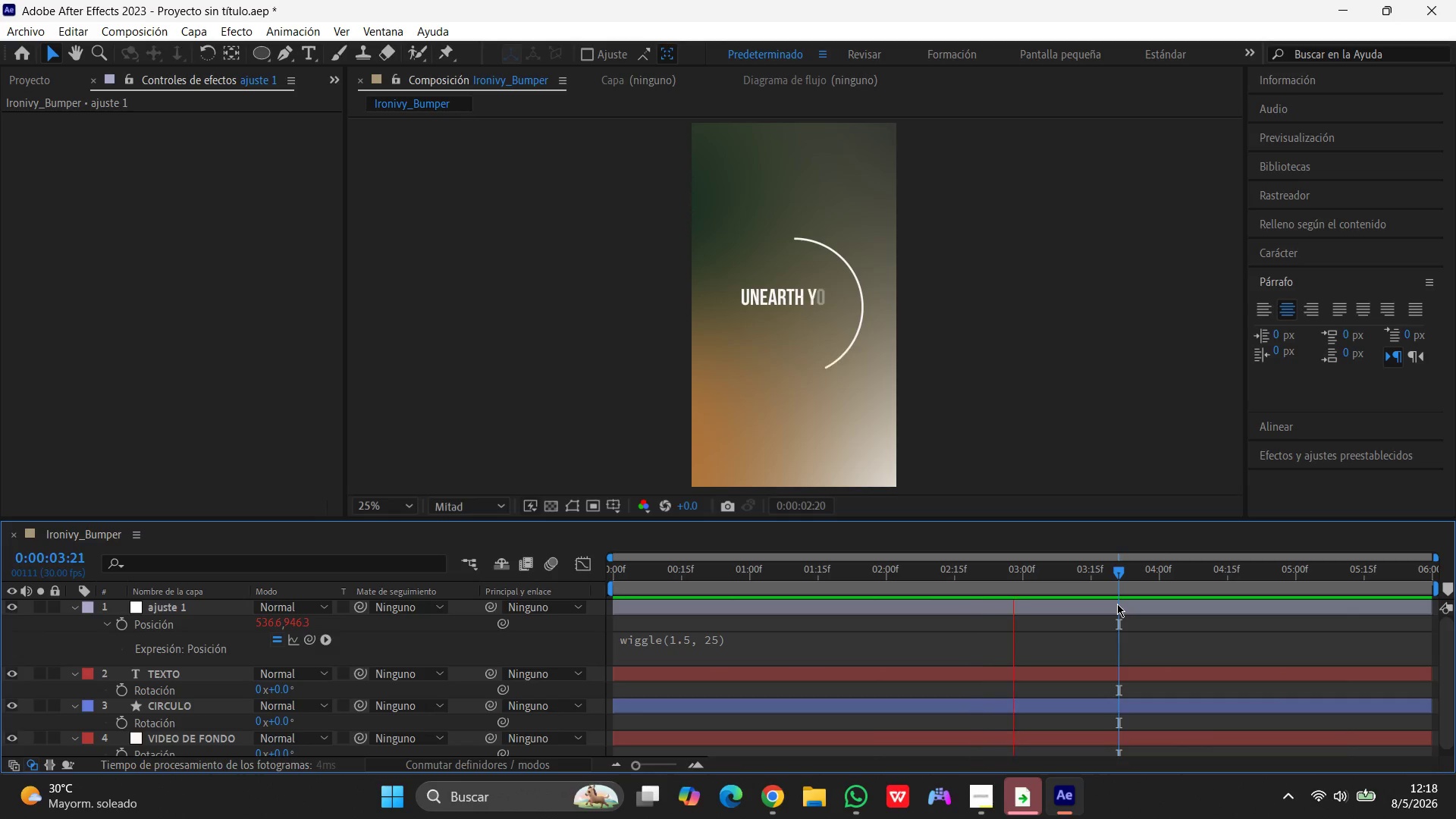 
left_click_drag(start_coordinate=[1116, 572], to_coordinate=[1455, 558])
 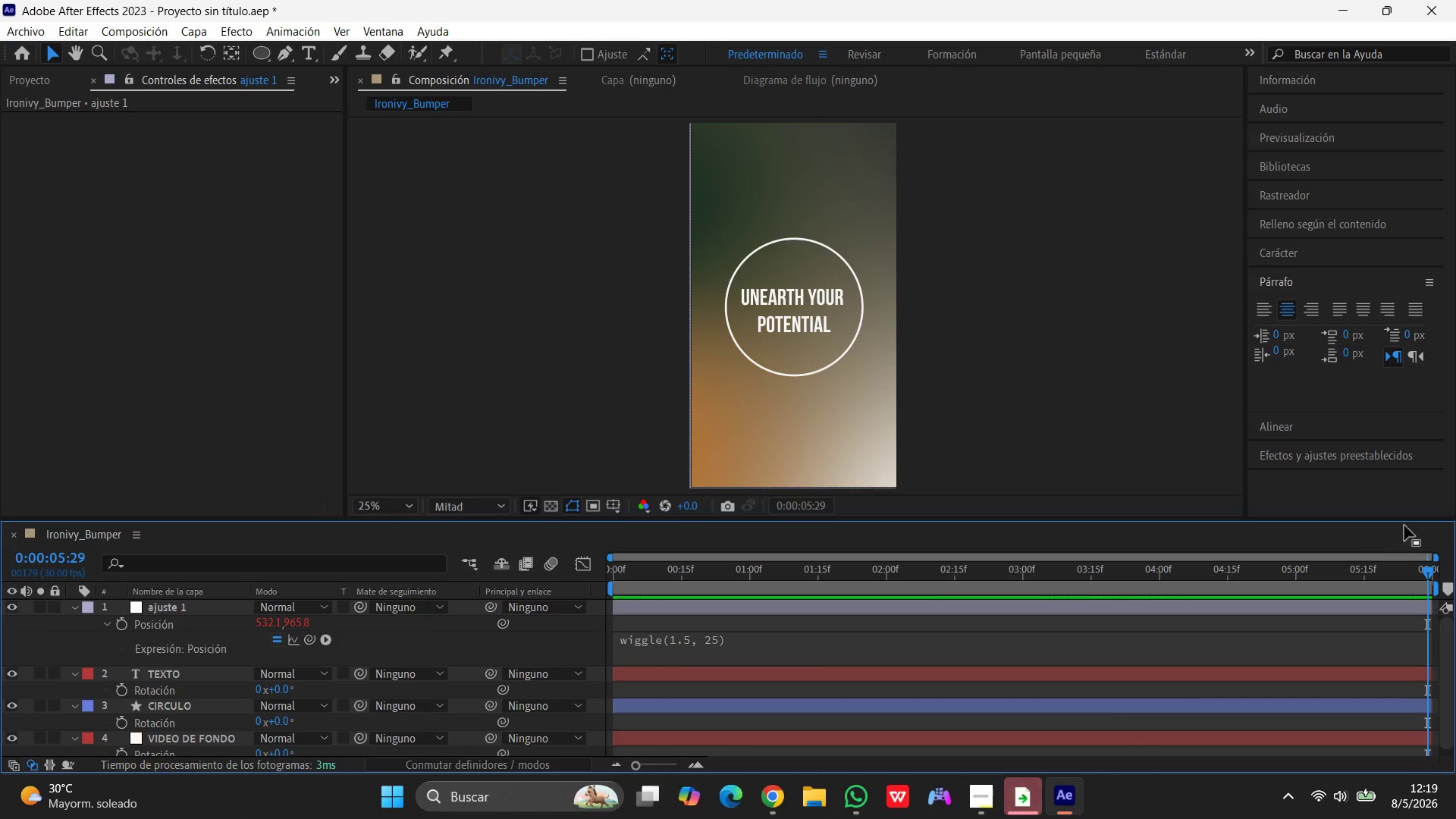 
wait(5.88)
 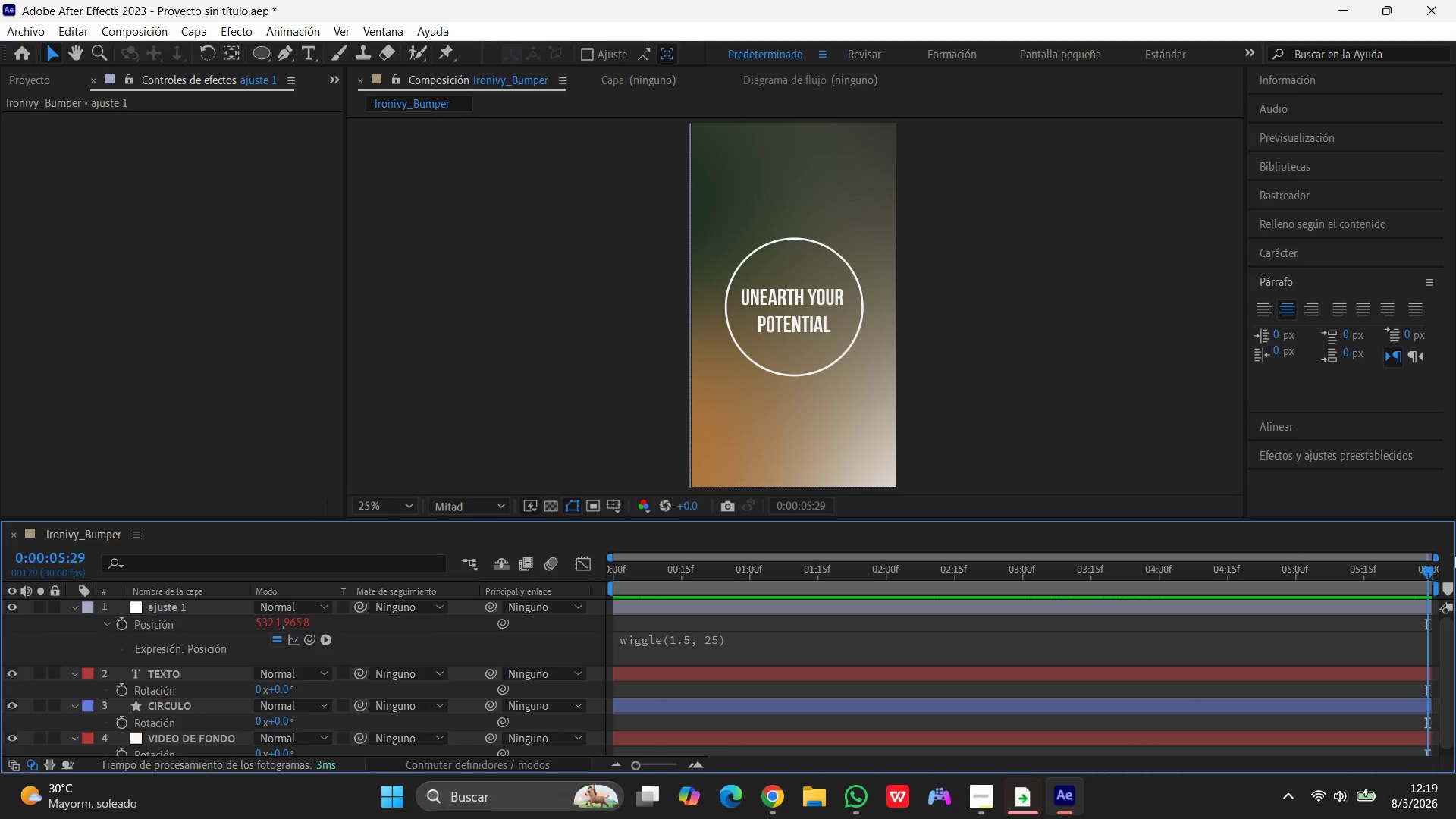 
left_click_drag(start_coordinate=[1428, 570], to_coordinate=[1436, 592])
 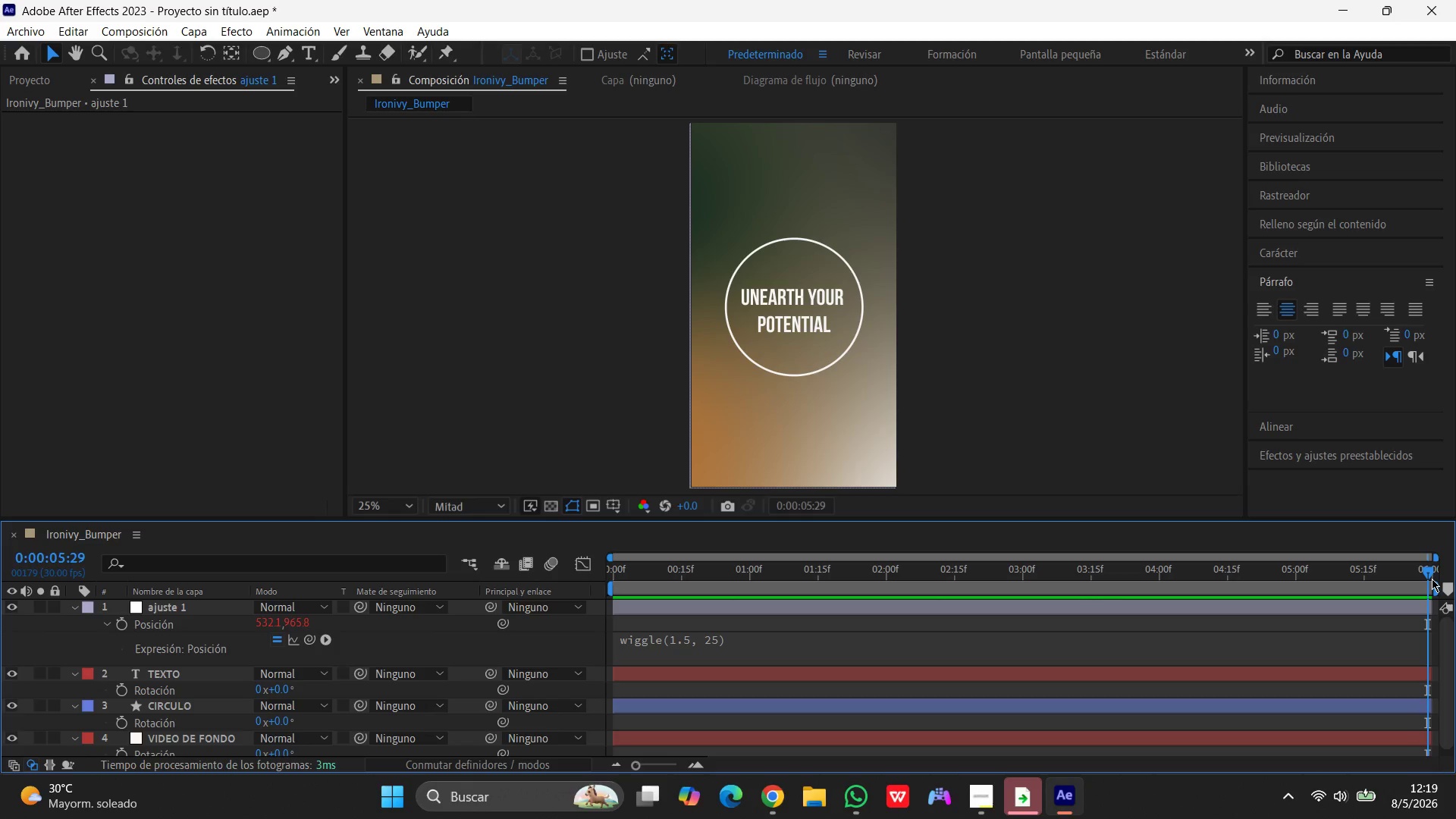 
wait(15.81)
 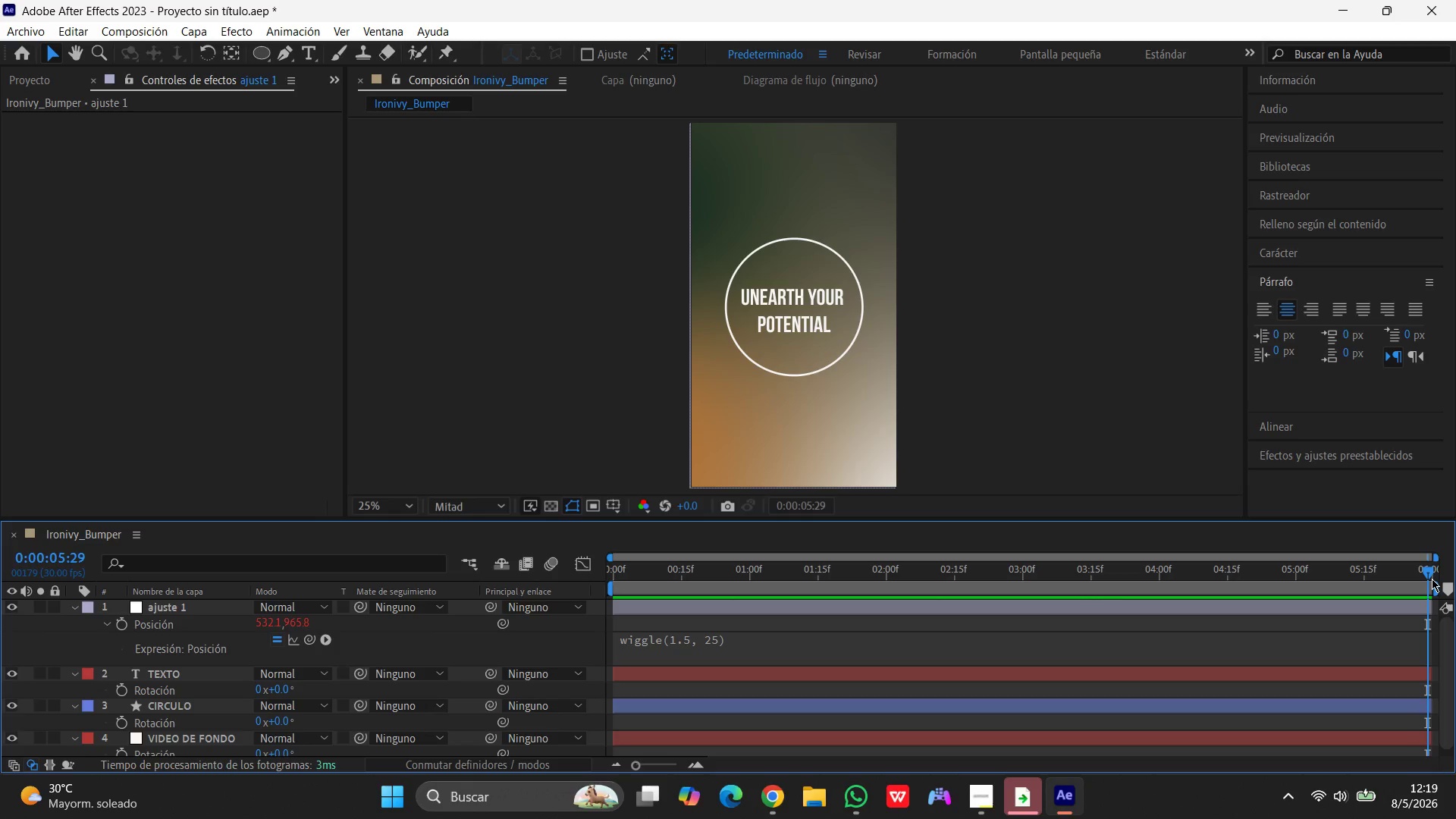 
left_click([1031, 385])
 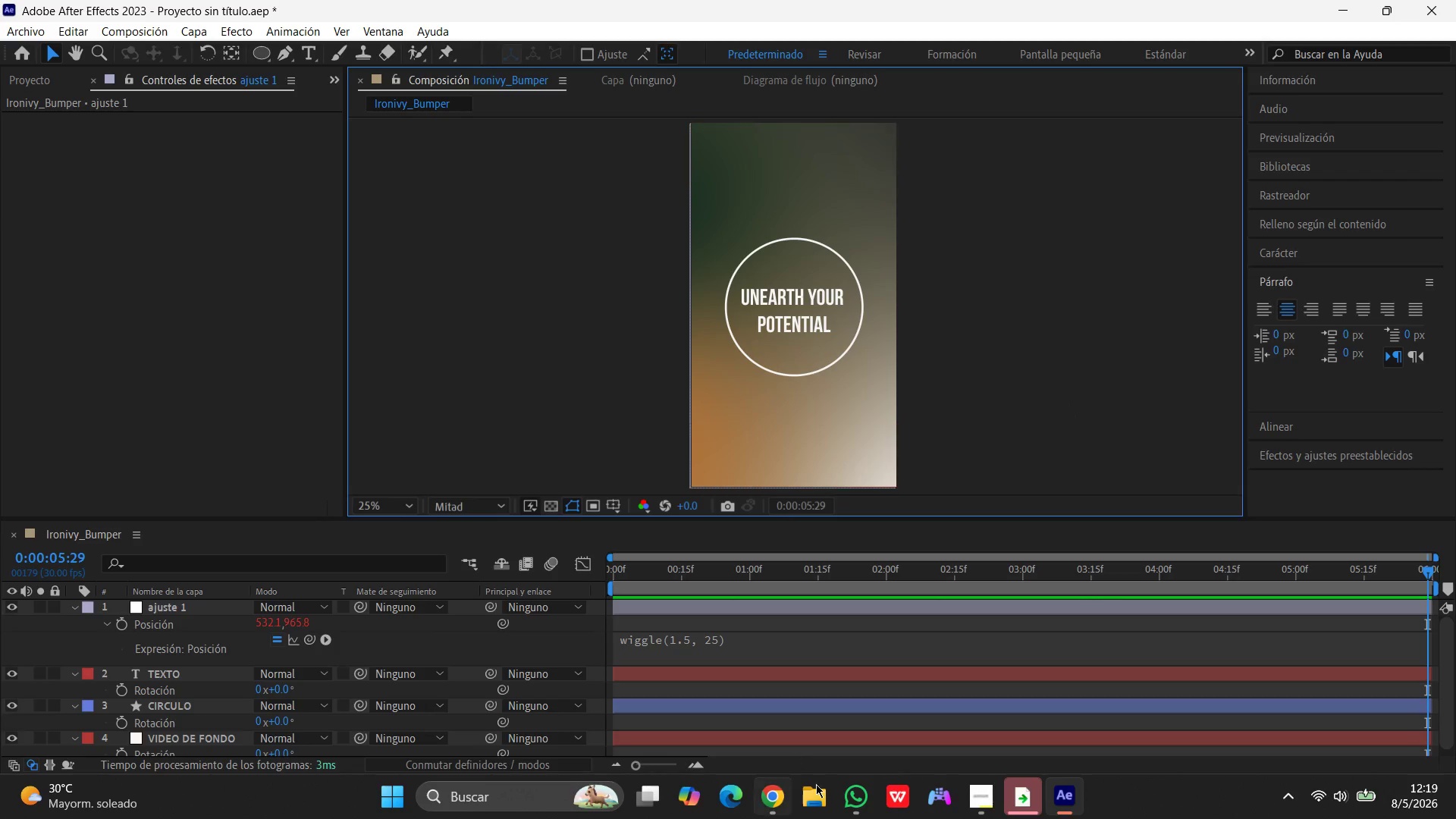 
left_click([858, 796])
 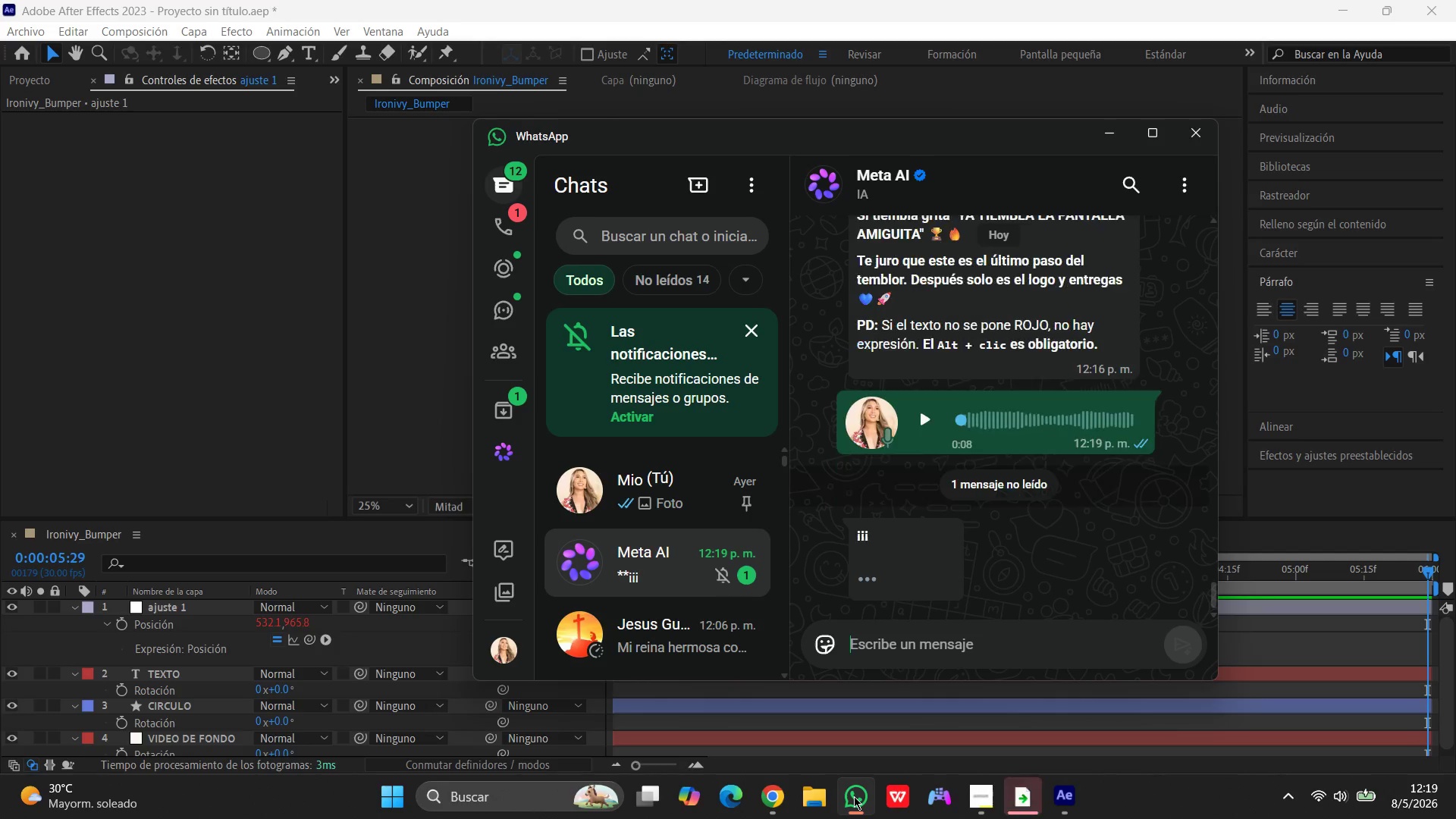 
left_click([854, 796])
 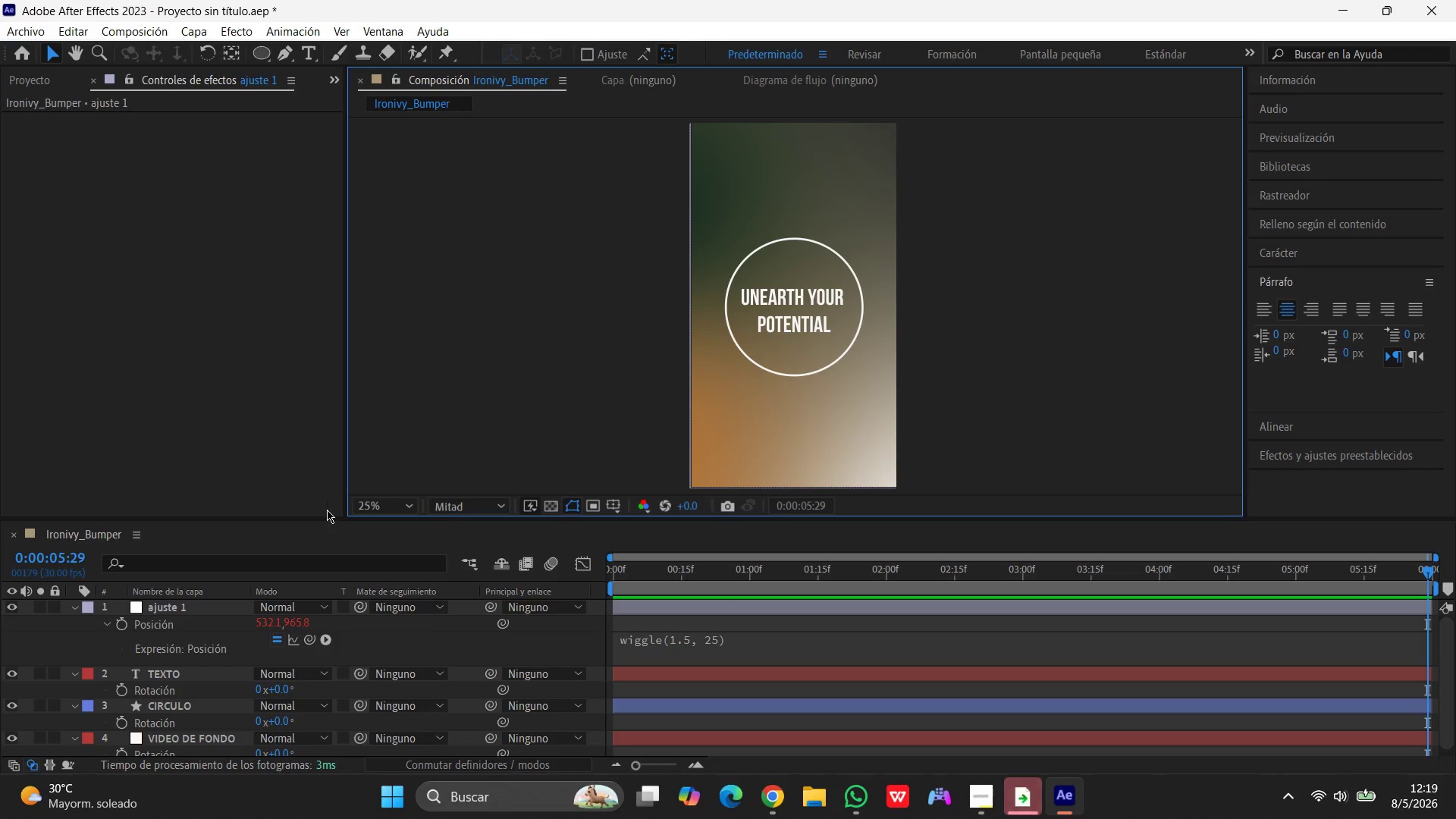 
wait(17.05)
 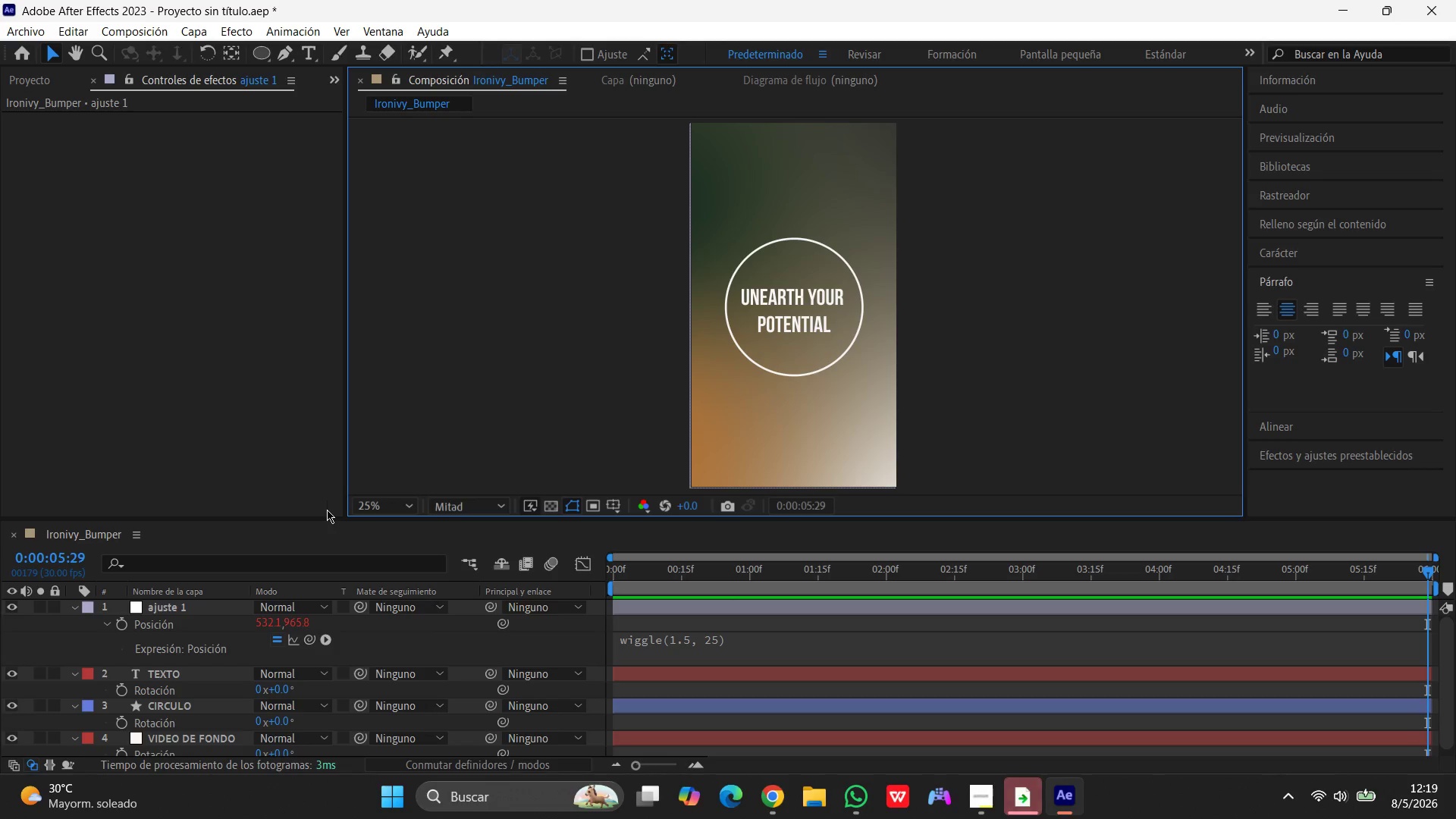 
left_click([773, 789])
 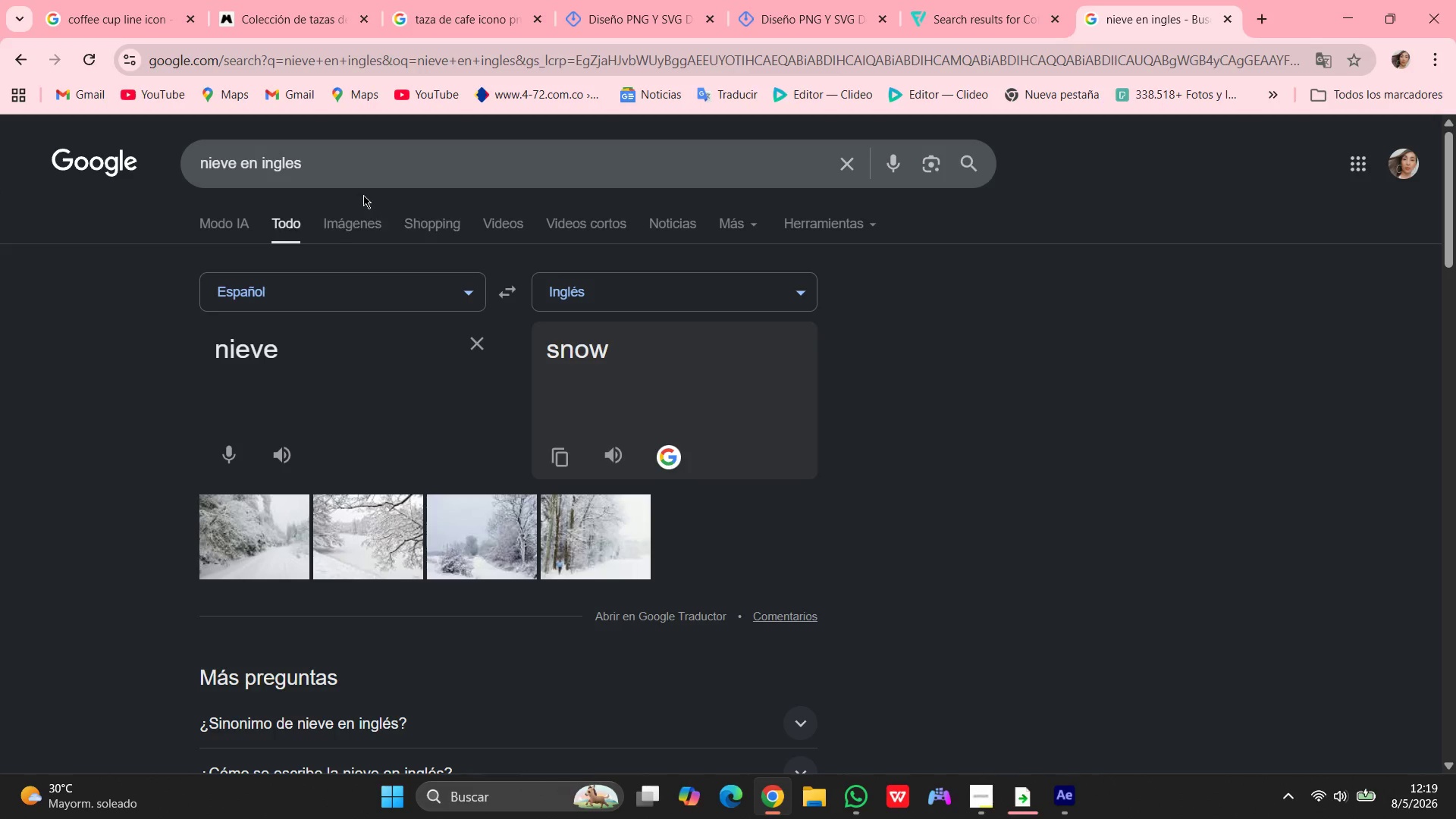 
left_click_drag(start_coordinate=[366, 184], to_coordinate=[55, 165])
 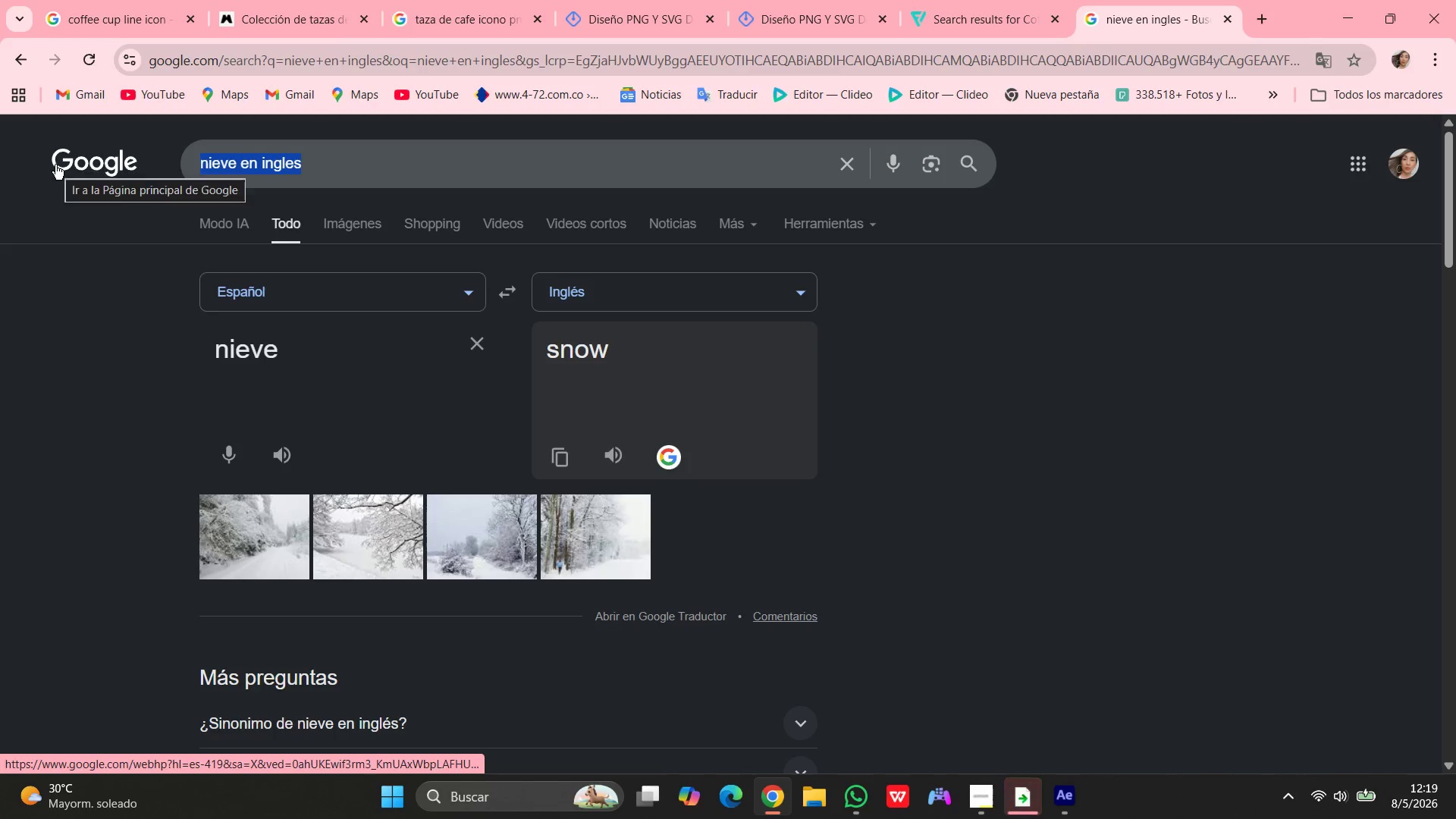 
type(lofo)
key(Backspace)
key(Backspace)
type(go iron ^ v)
 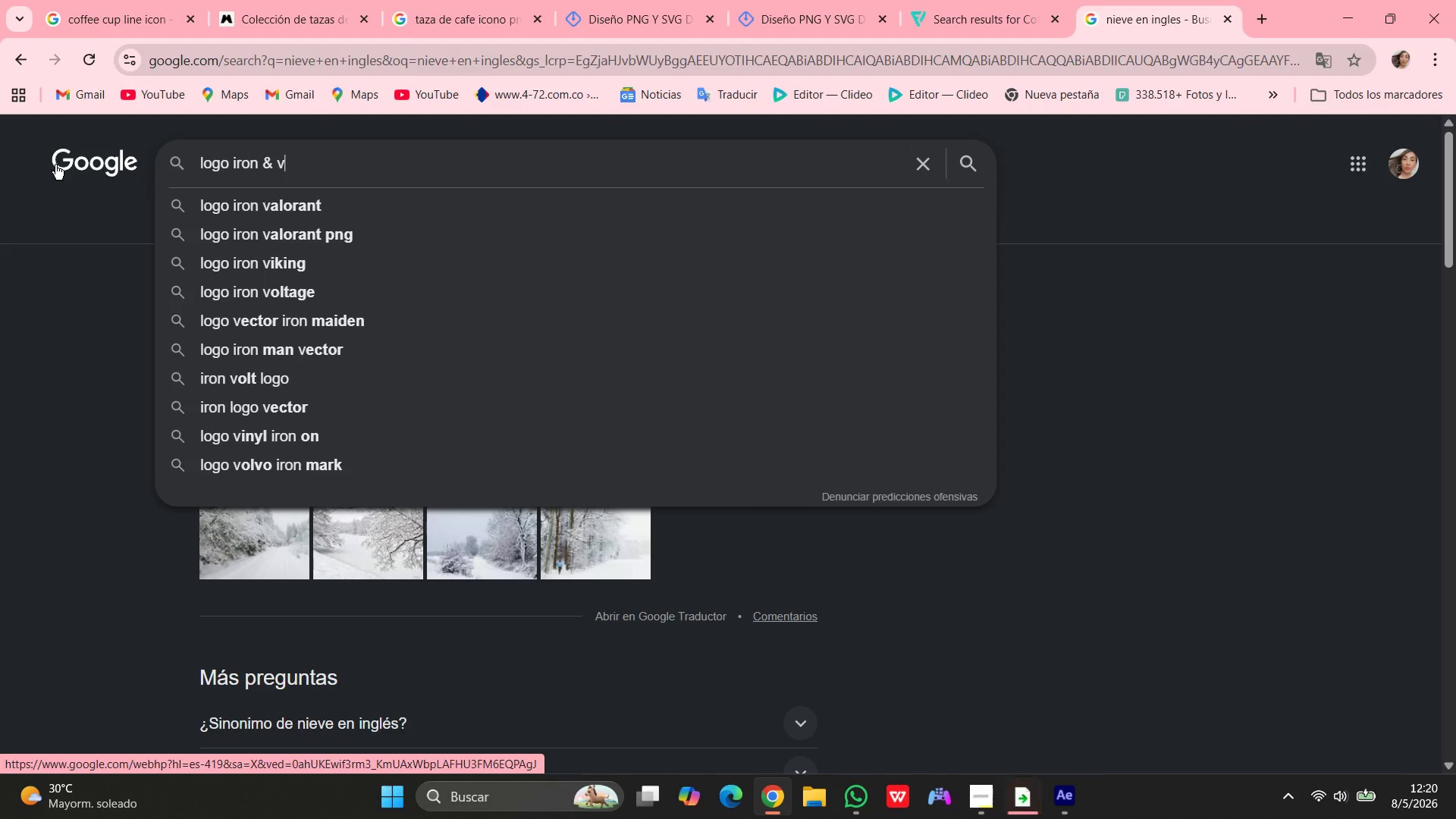 
wait(7.56)
 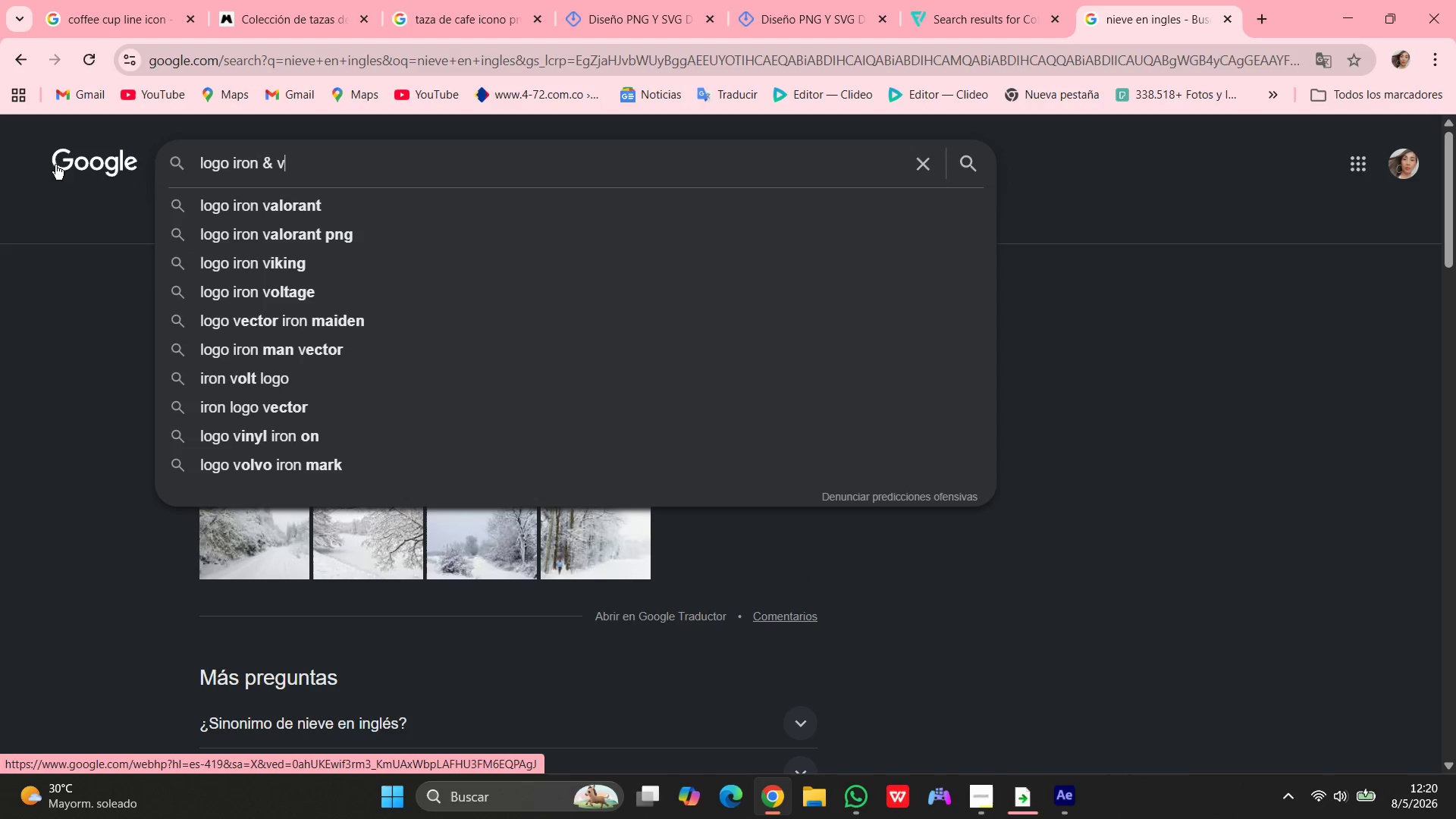 
left_click([1056, 798])
 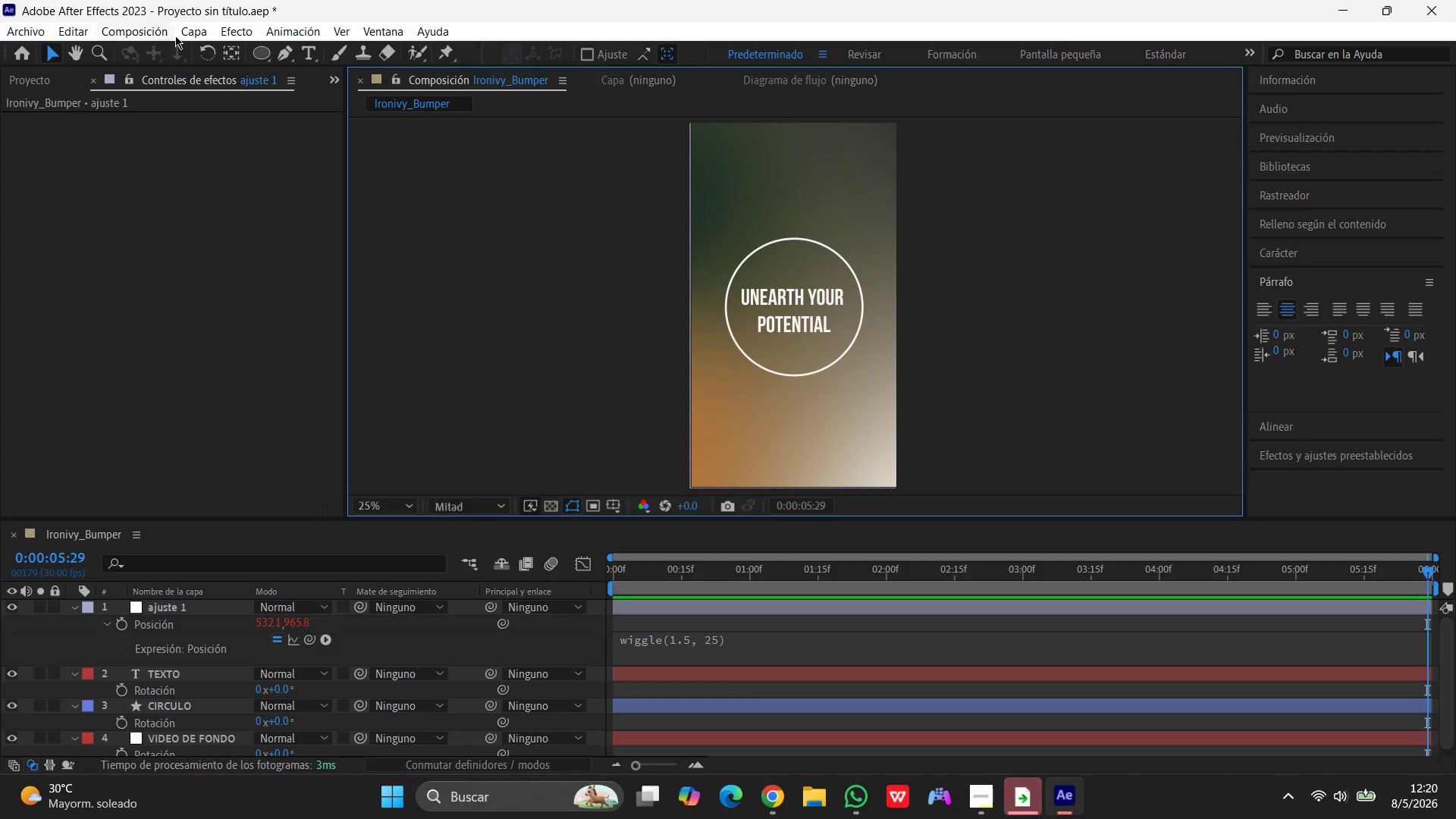 
left_click([209, 30])
 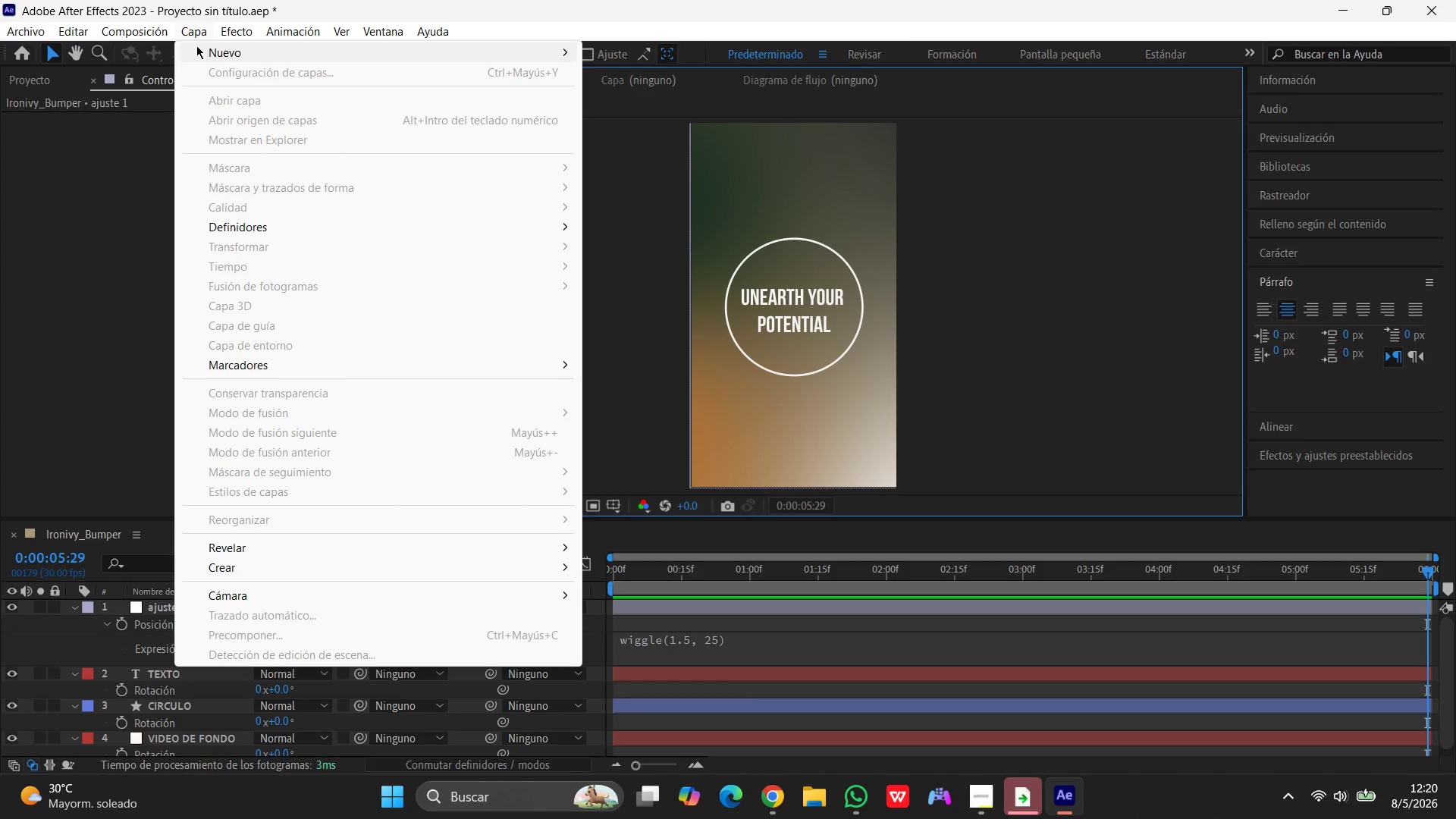 
left_click([198, 46])
 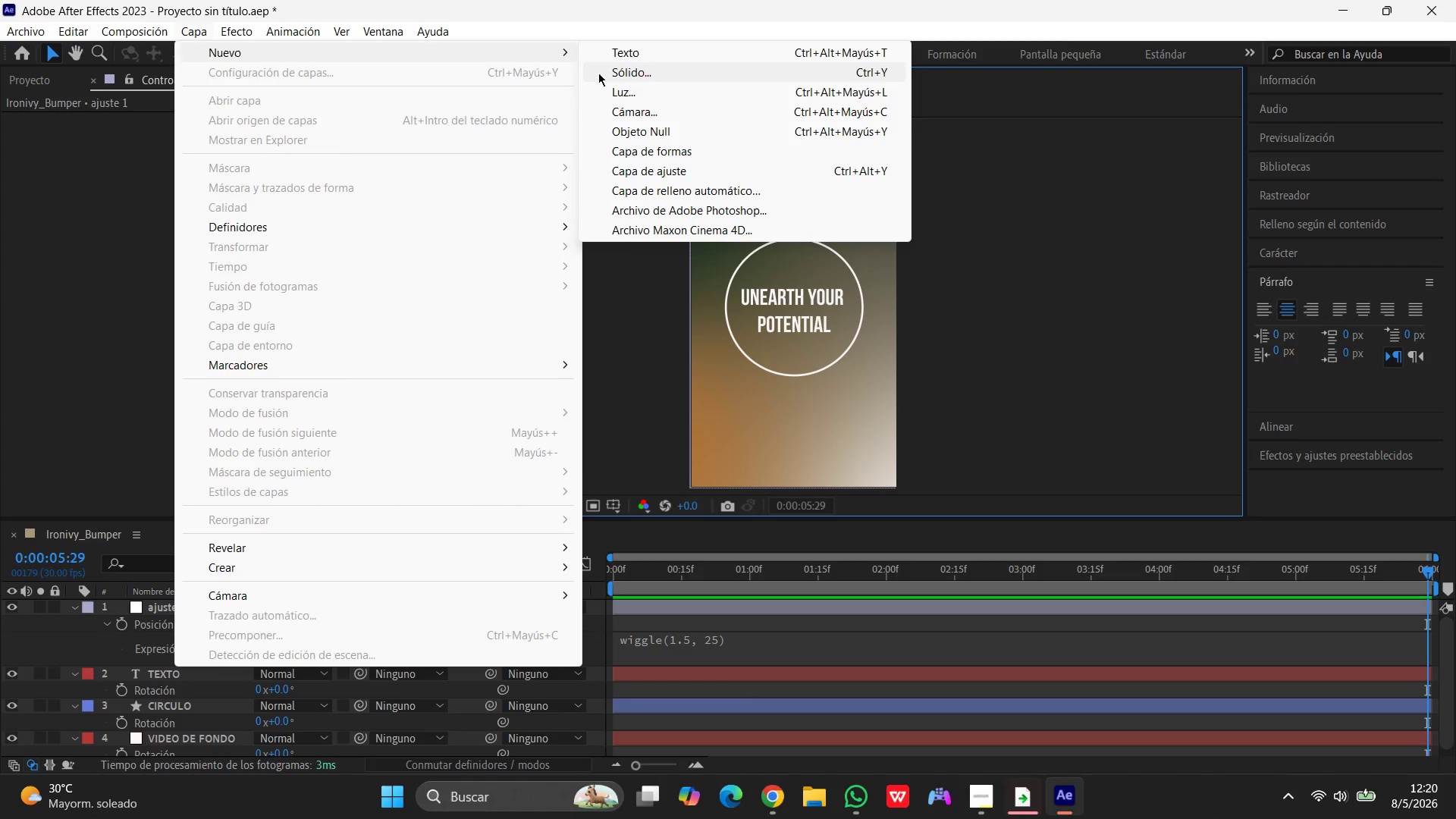 
left_click([617, 52])
 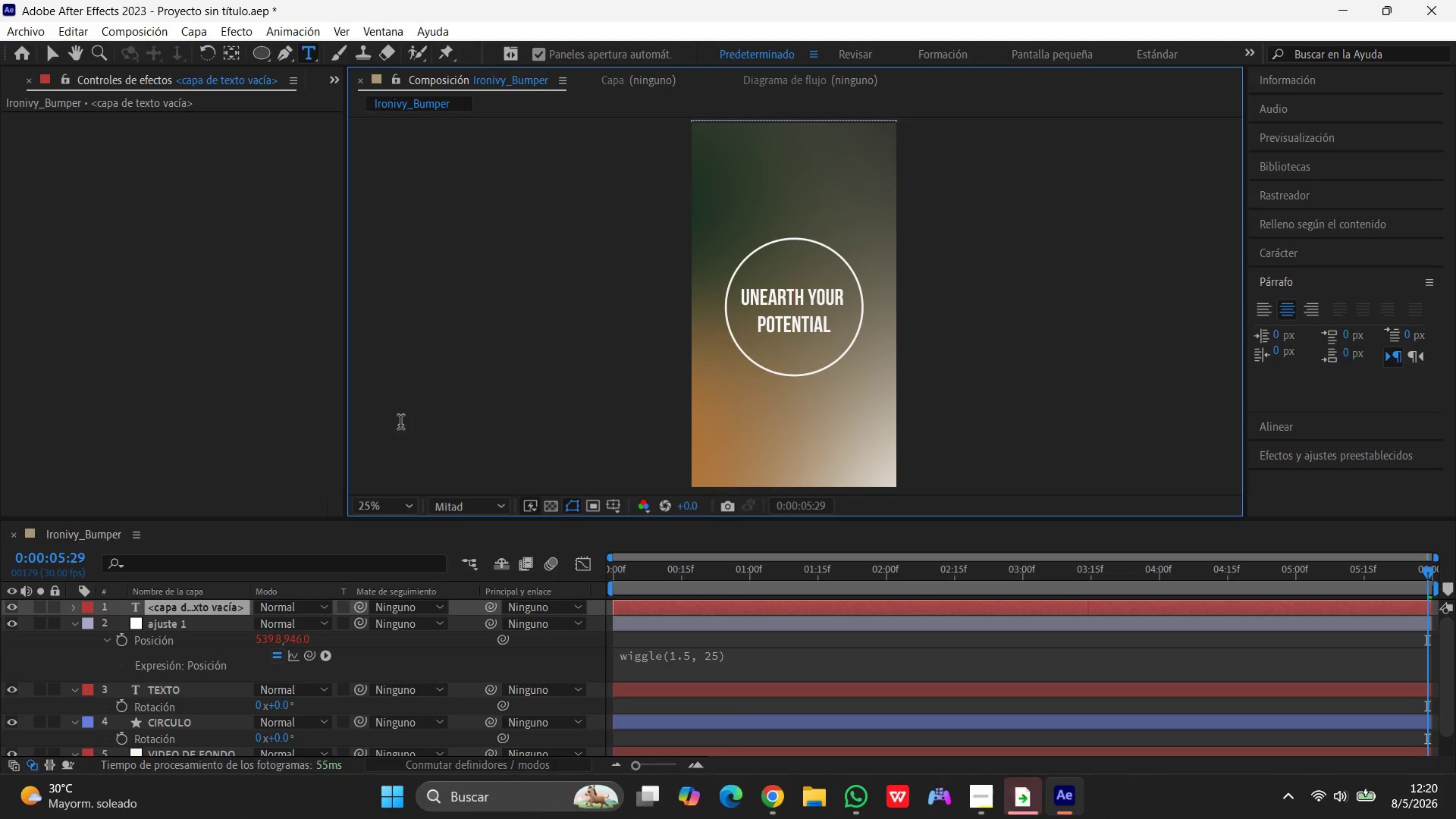 
left_click([796, 422])
 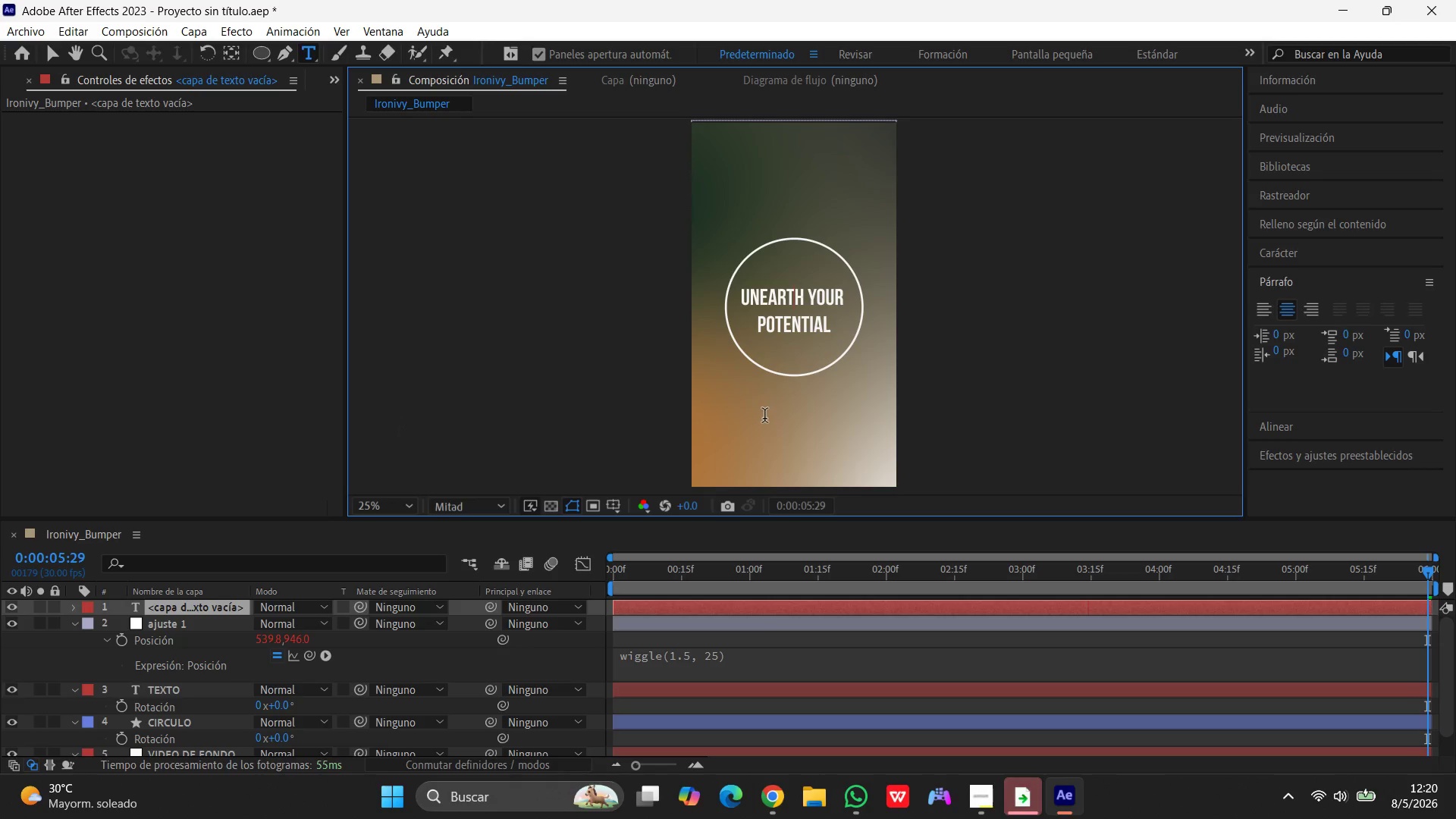 
left_click([764, 418])
 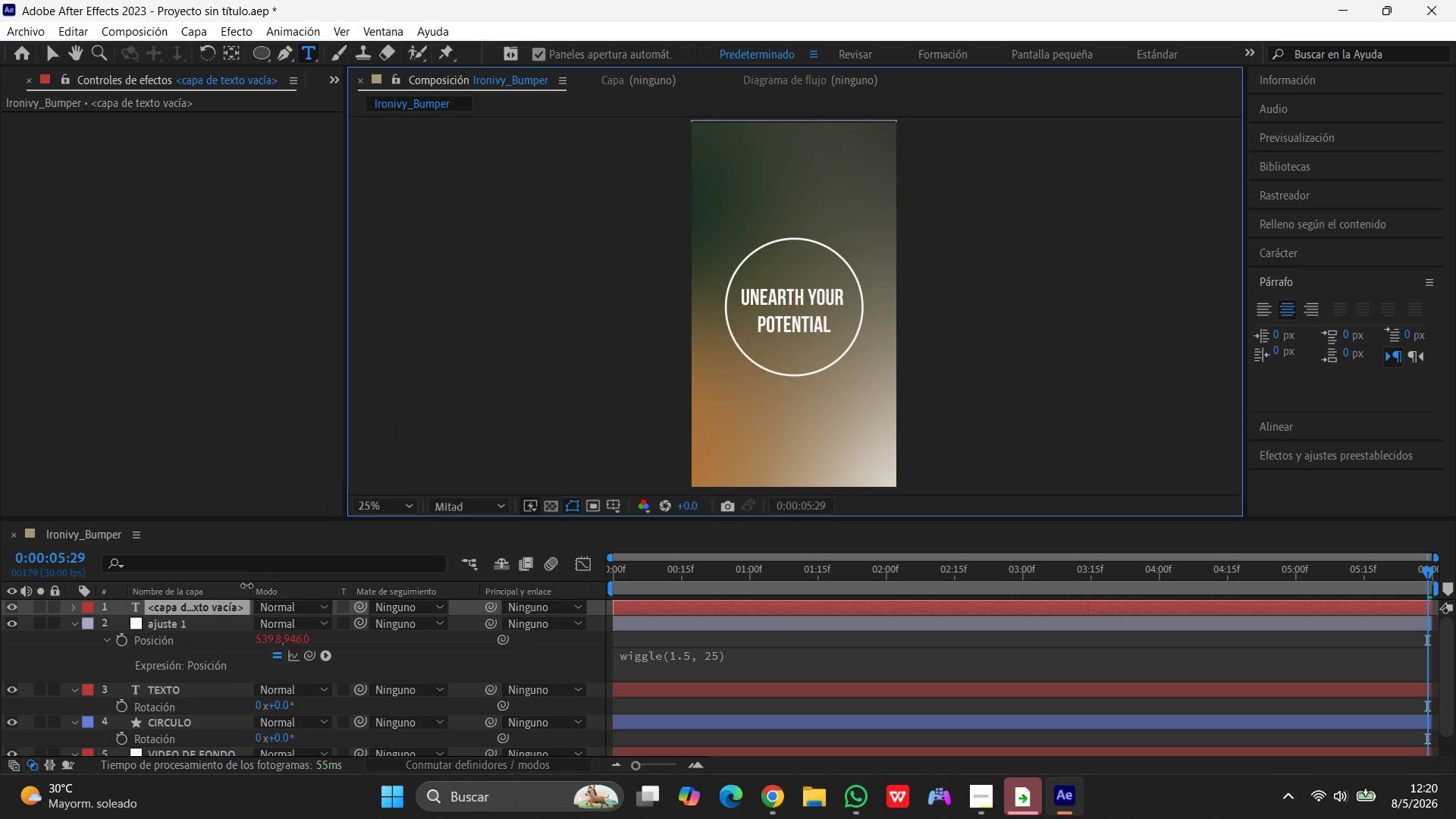 
left_click([226, 607])
 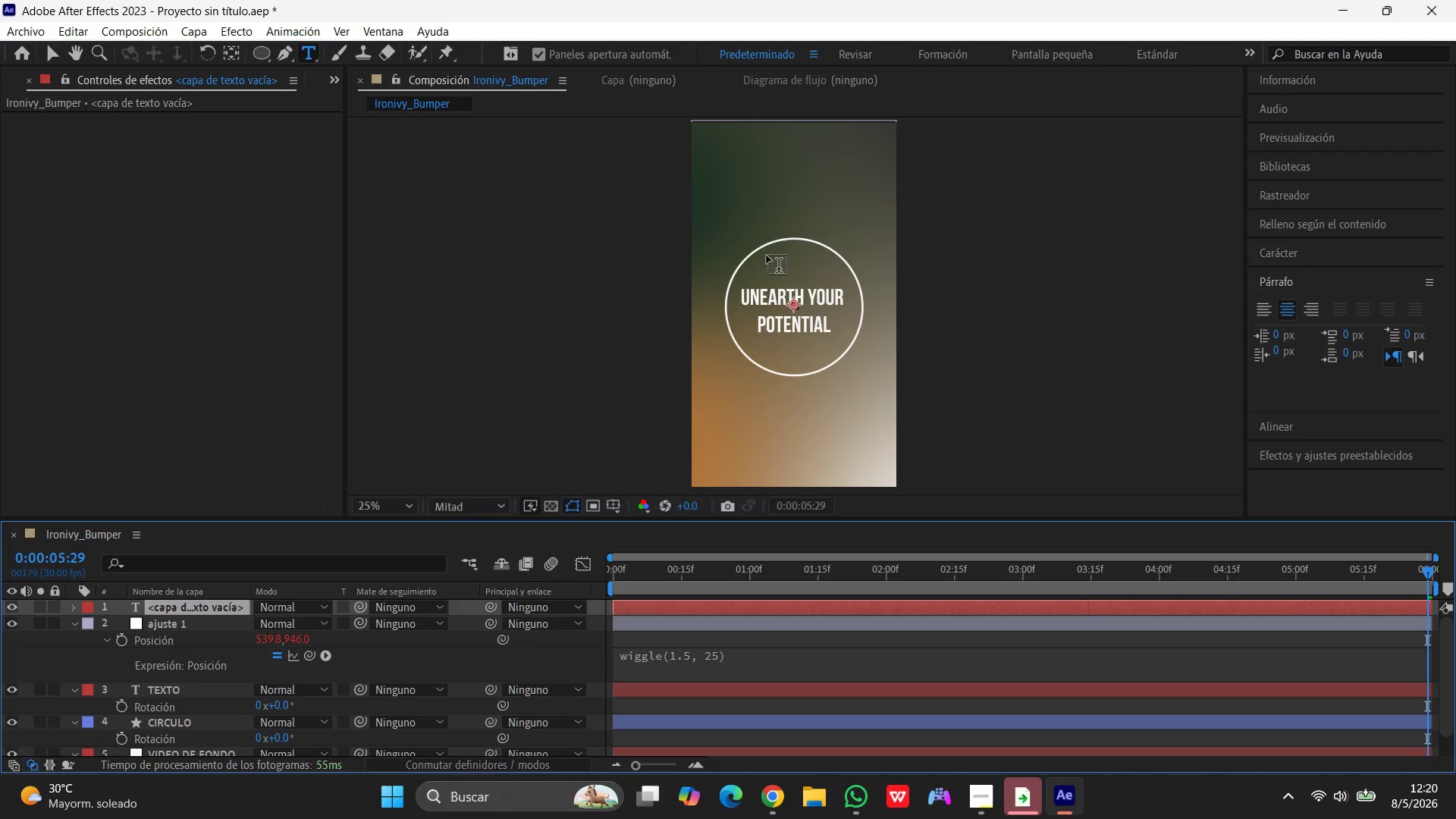 
left_click([763, 414])
 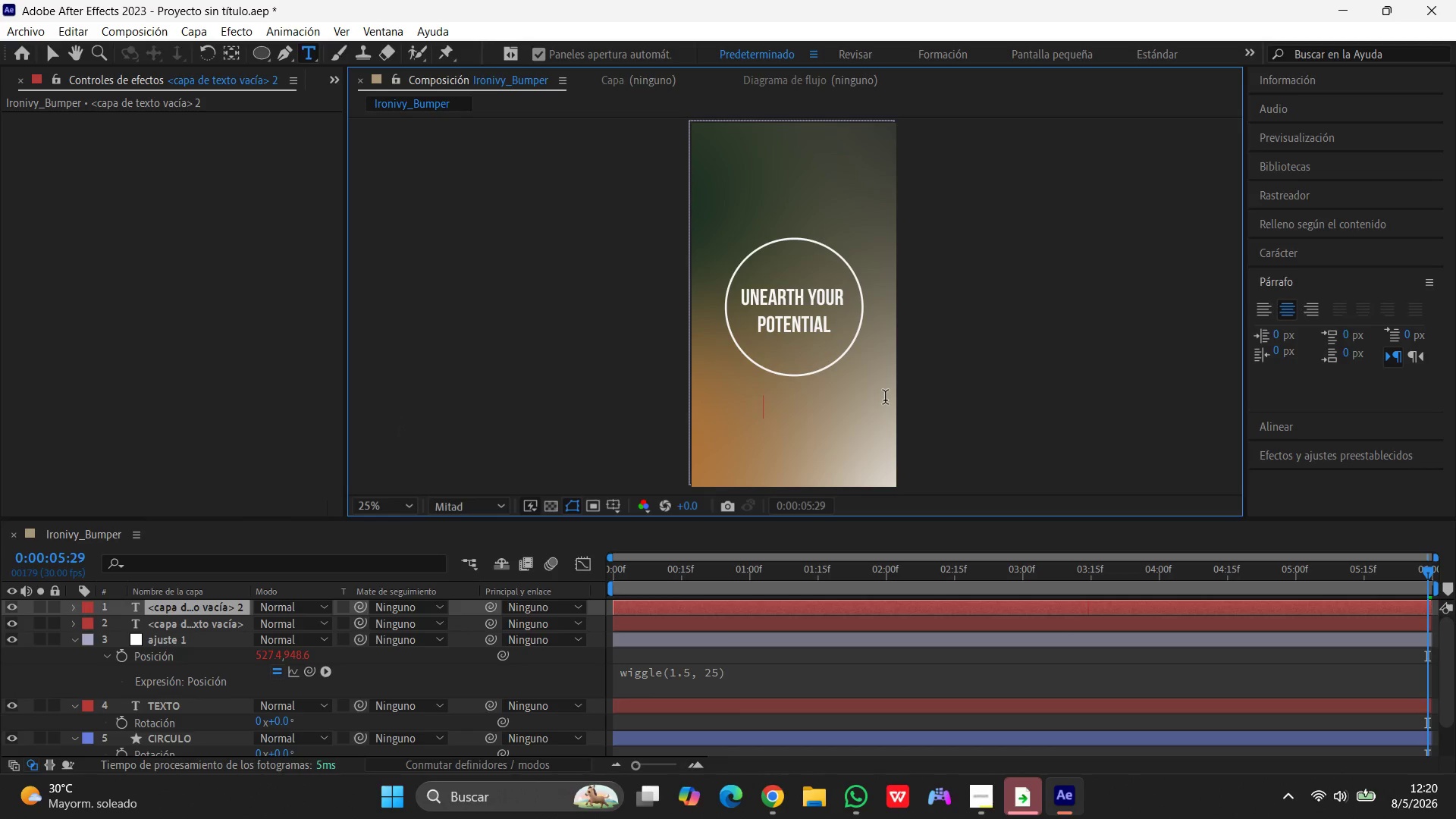 
type(IRO)
 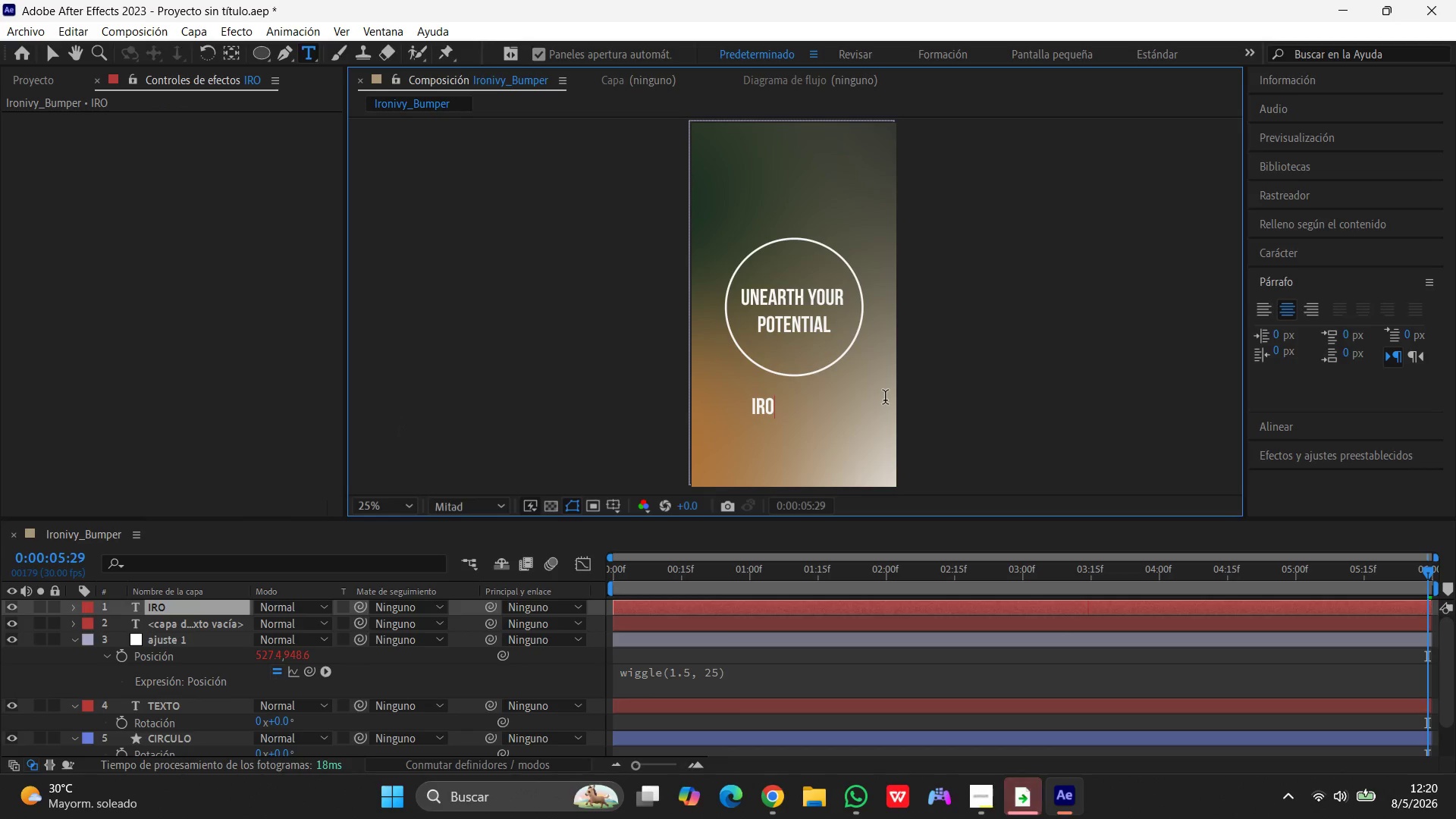 
type(N  ^  IVY)
 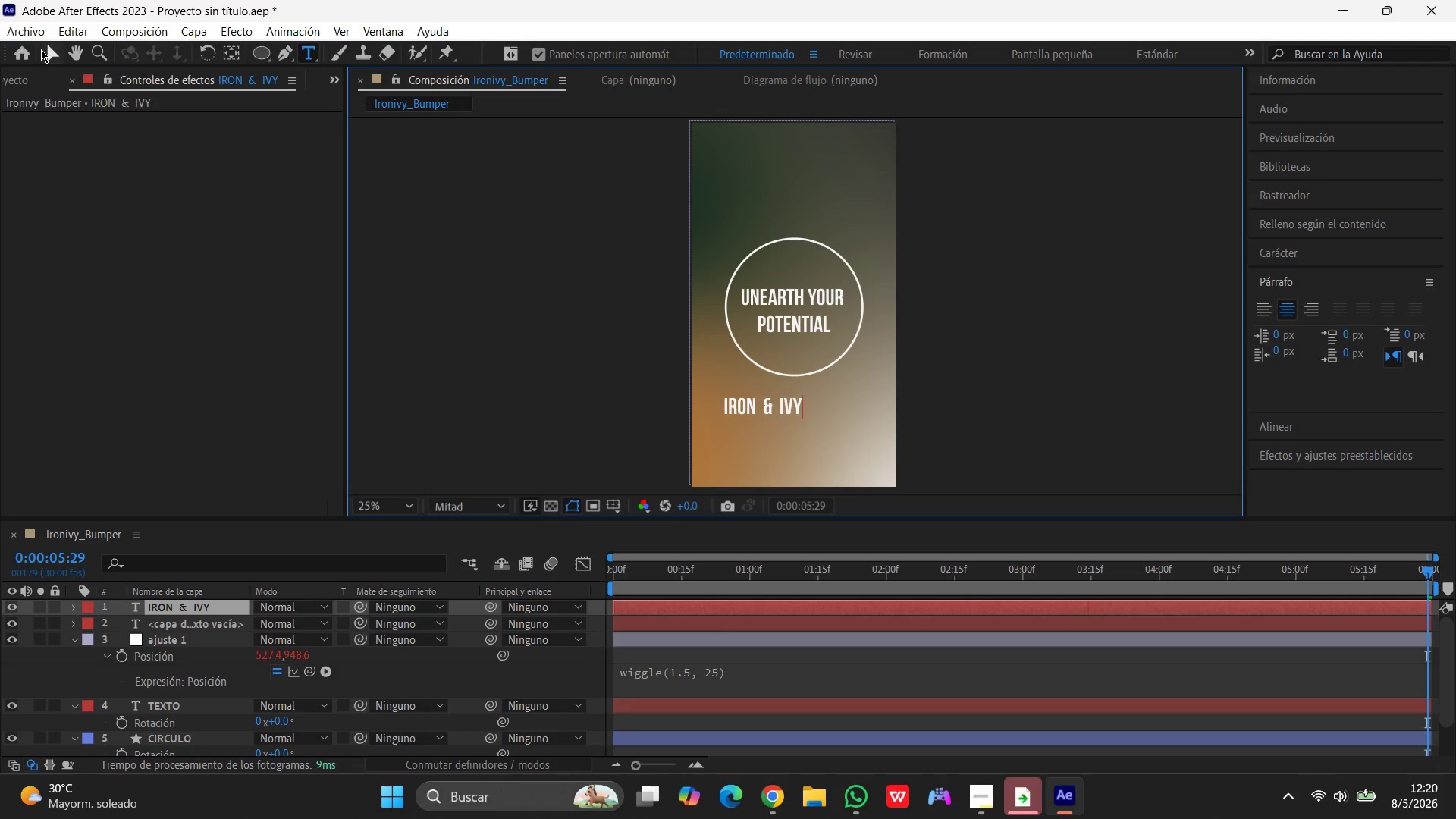 
left_click([49, 54])
 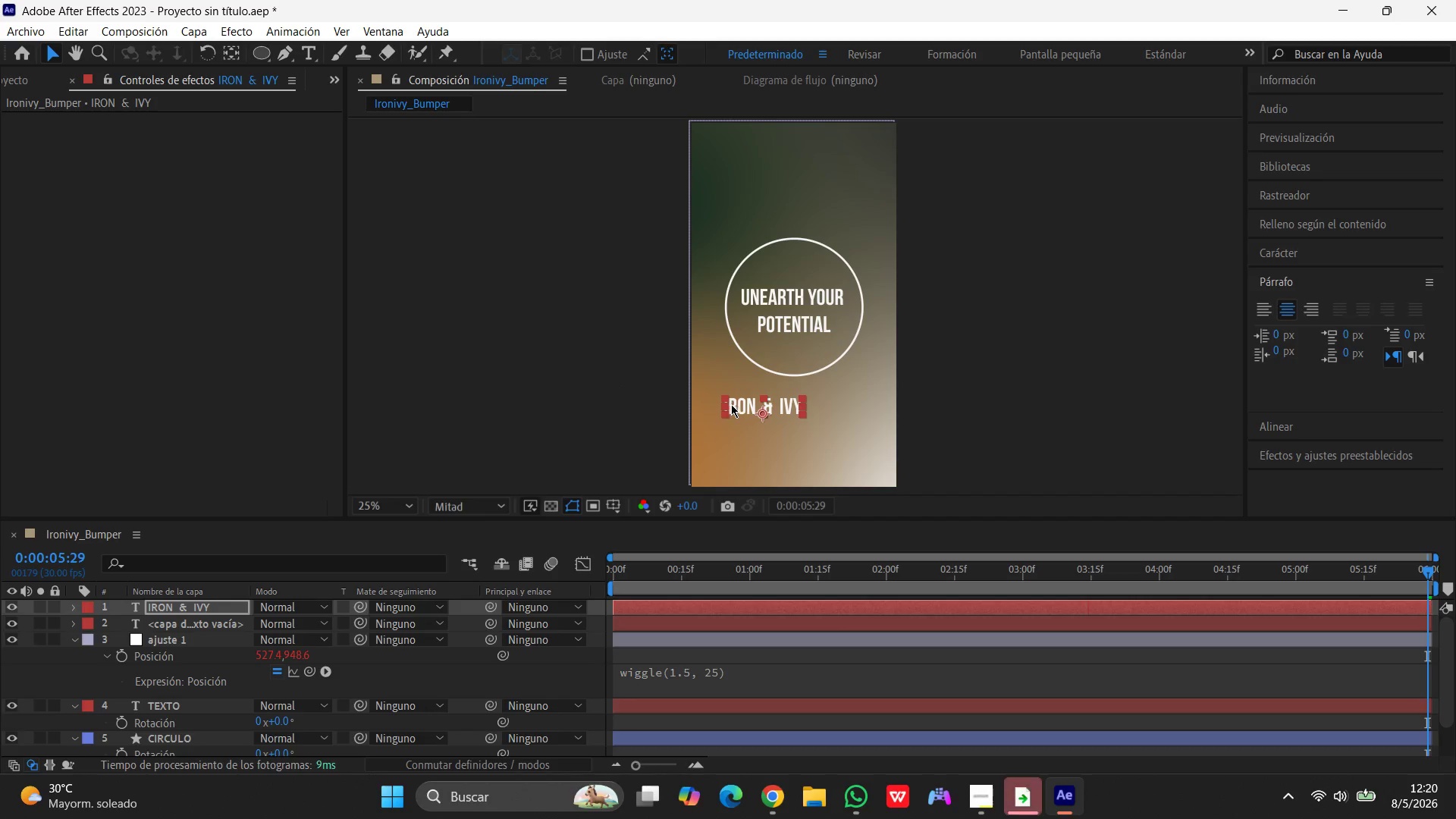 
left_click_drag(start_coordinate=[736, 404], to_coordinate=[769, 407])
 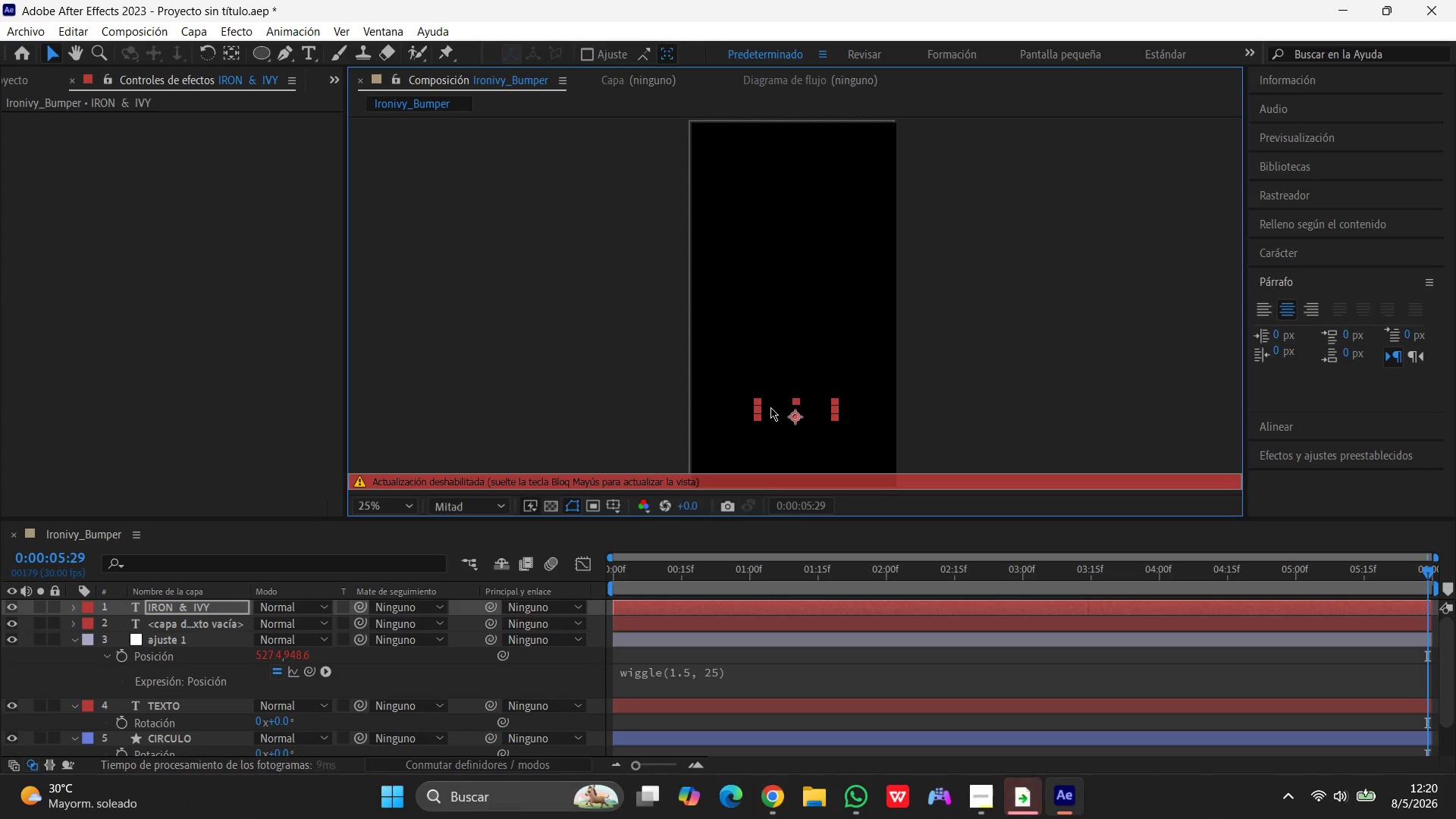 
key(CapsLock)
 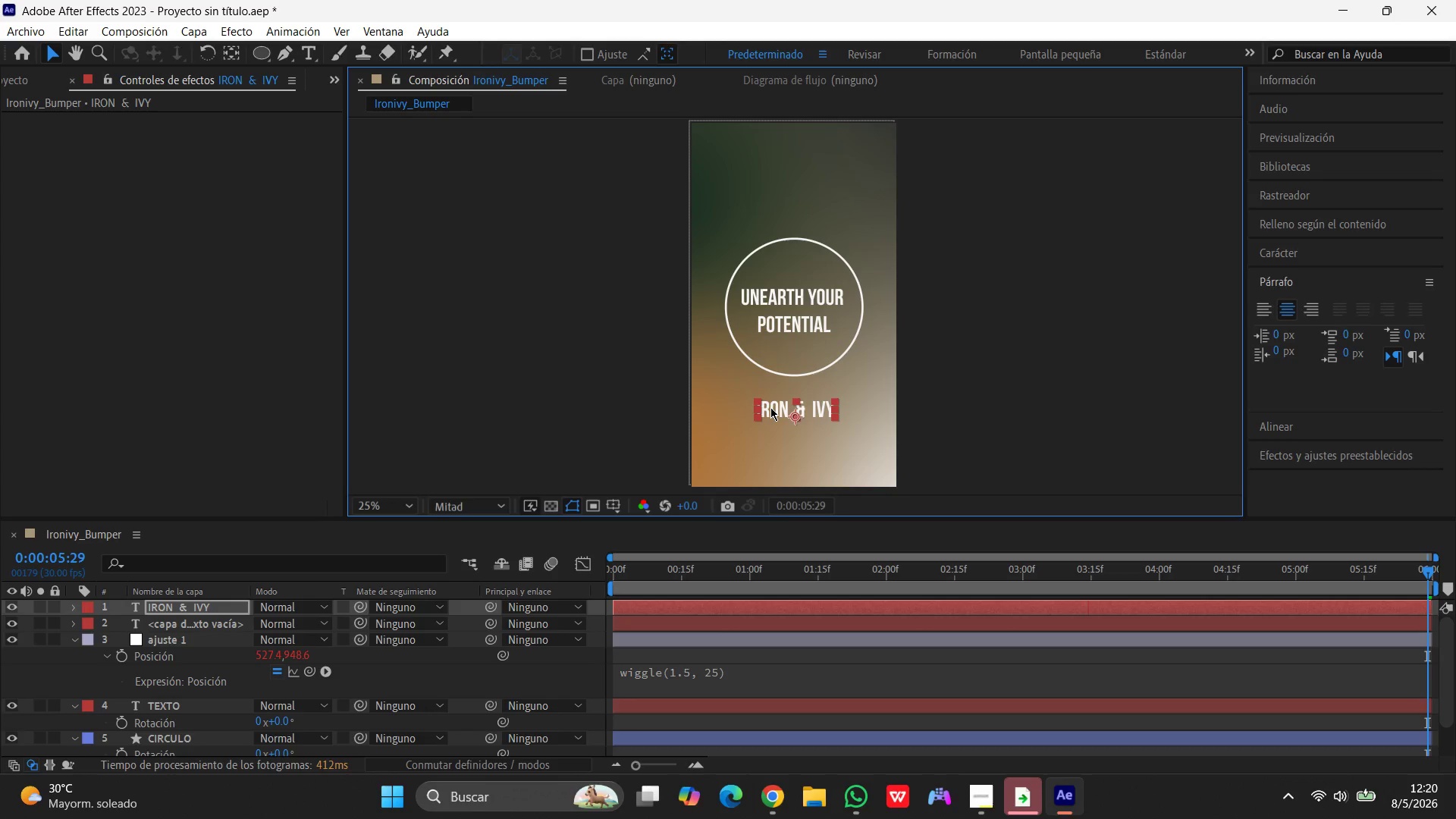 
wait(7.78)
 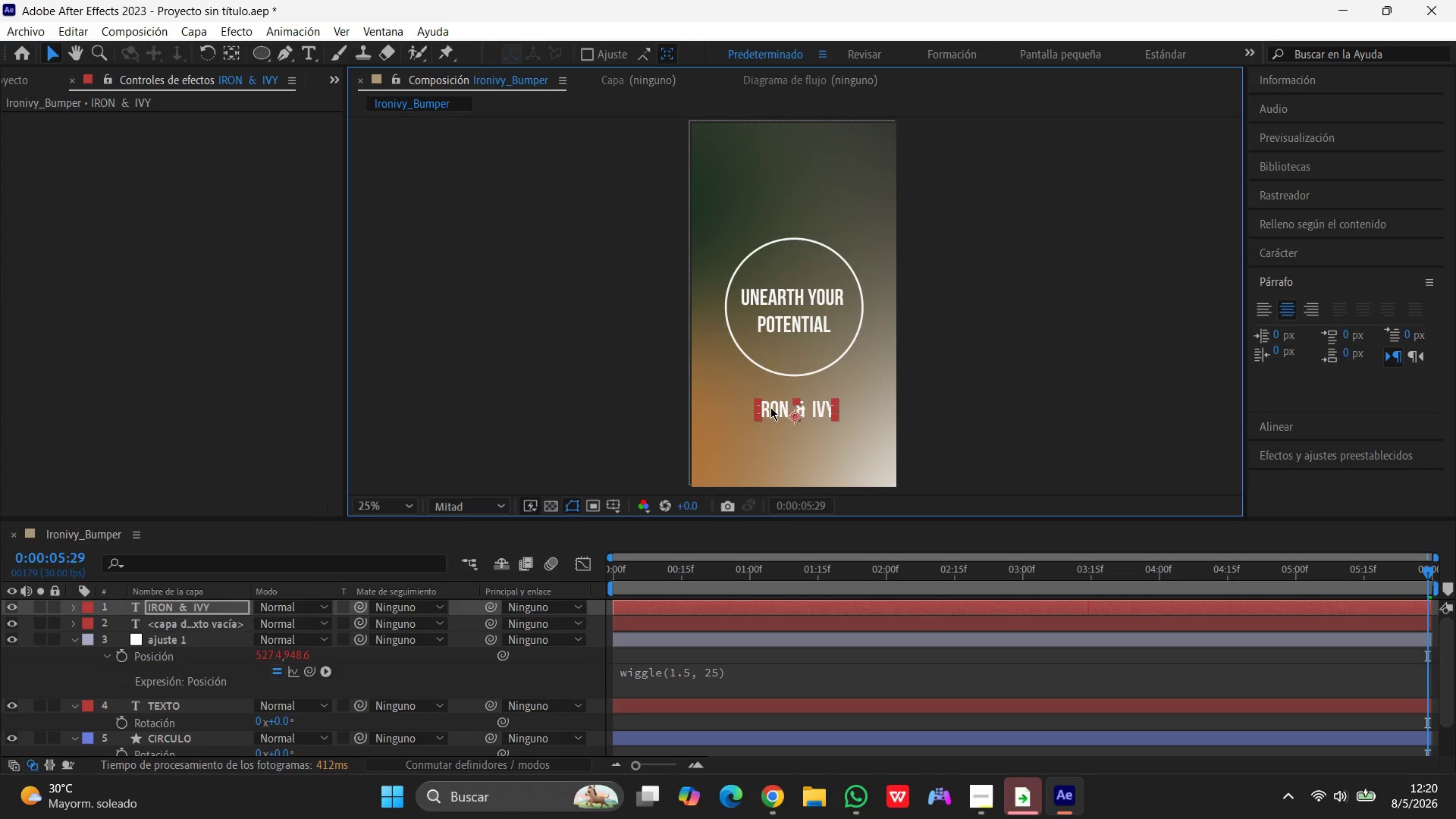 
left_click([1285, 250])
 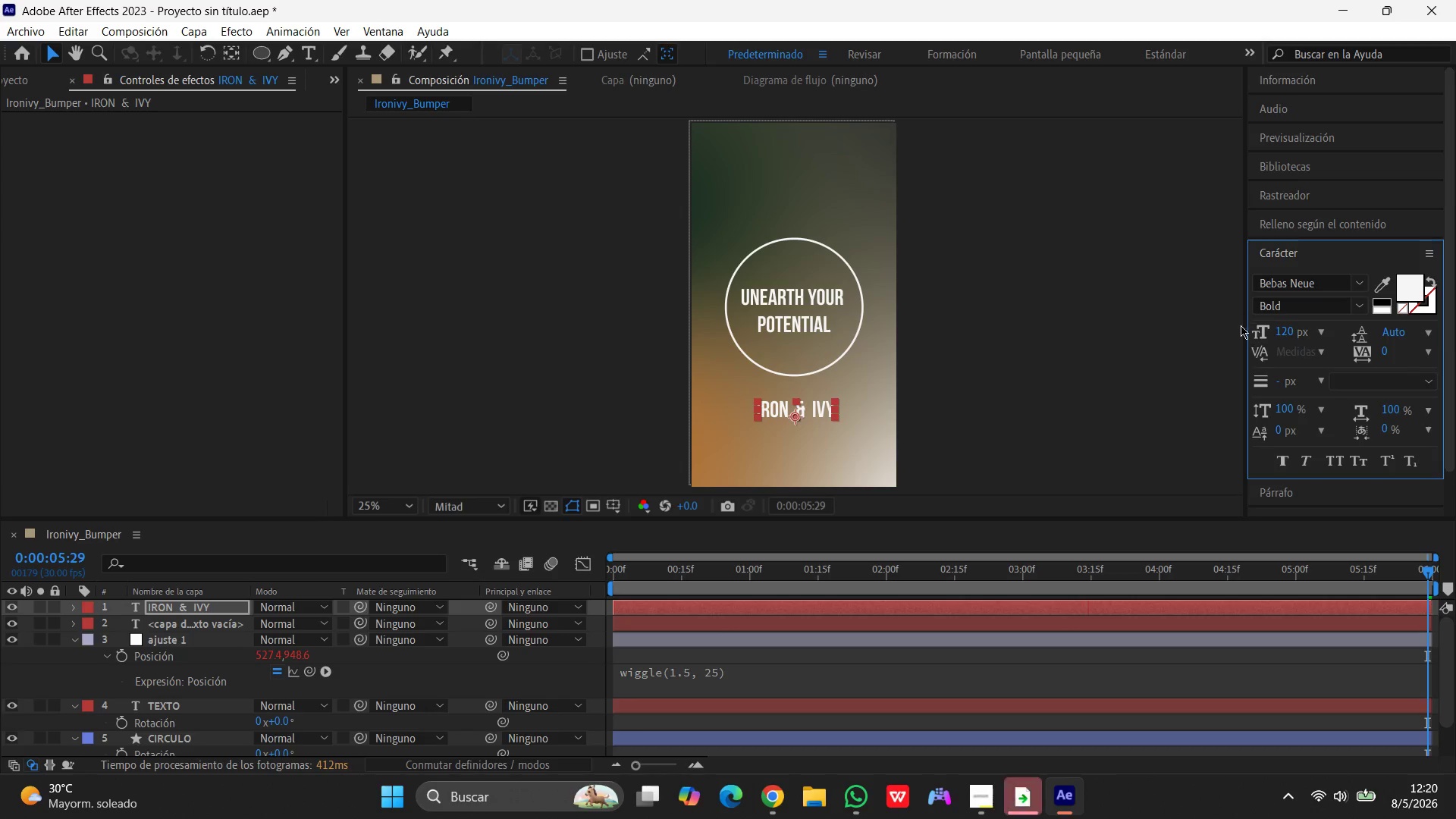 
wait(7.91)
 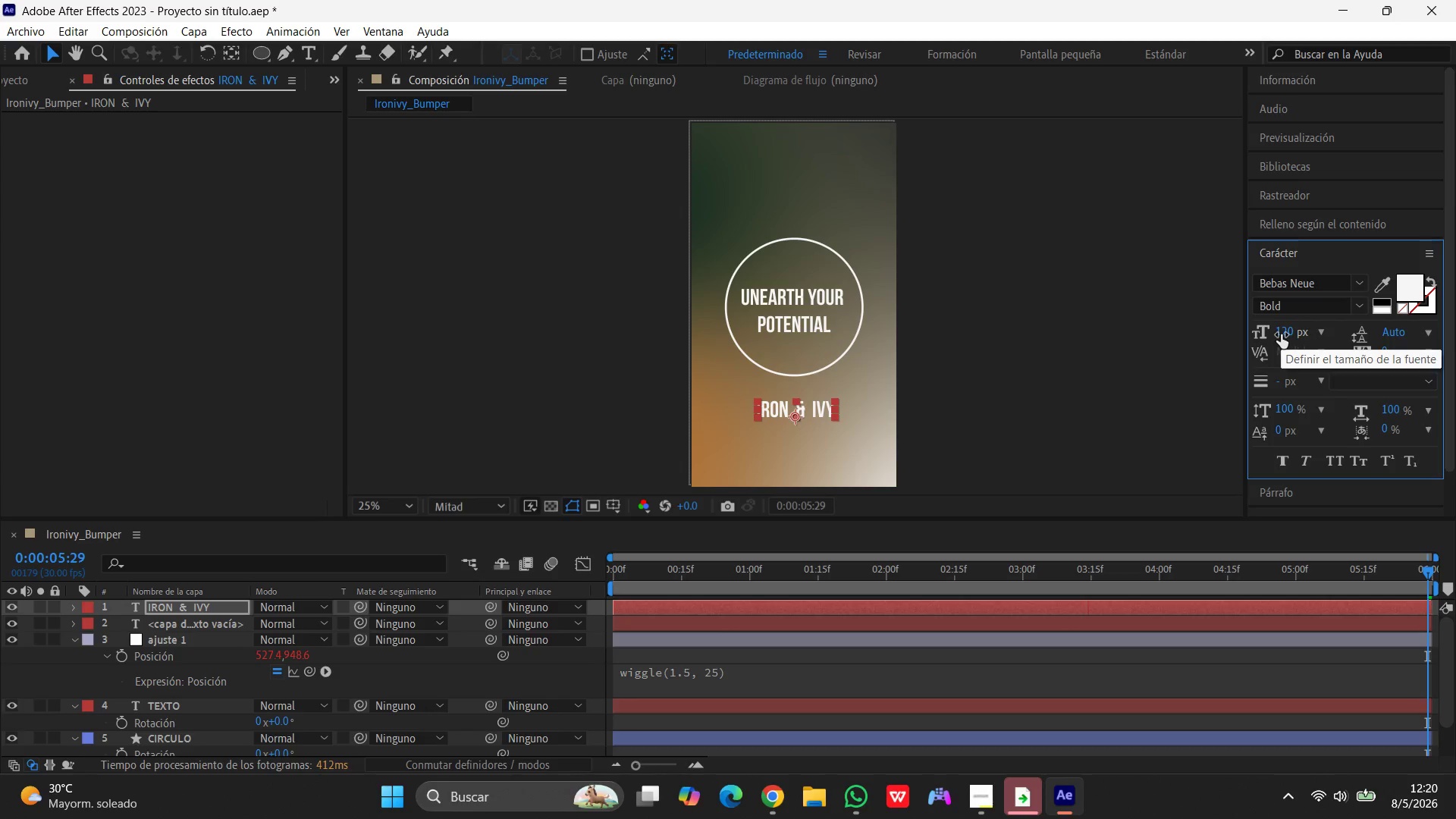 
key(S)
 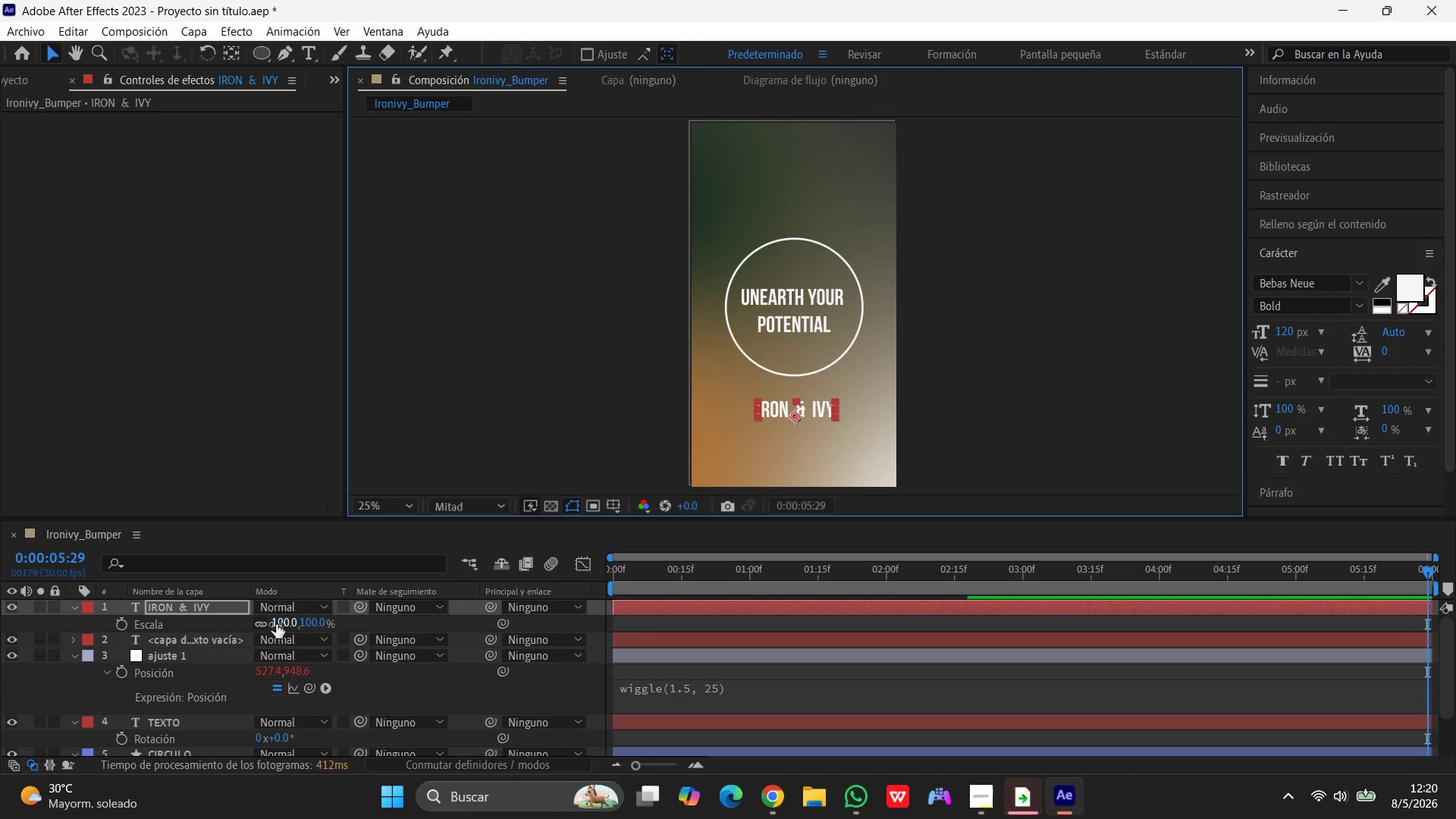 
key(Numpad1)
 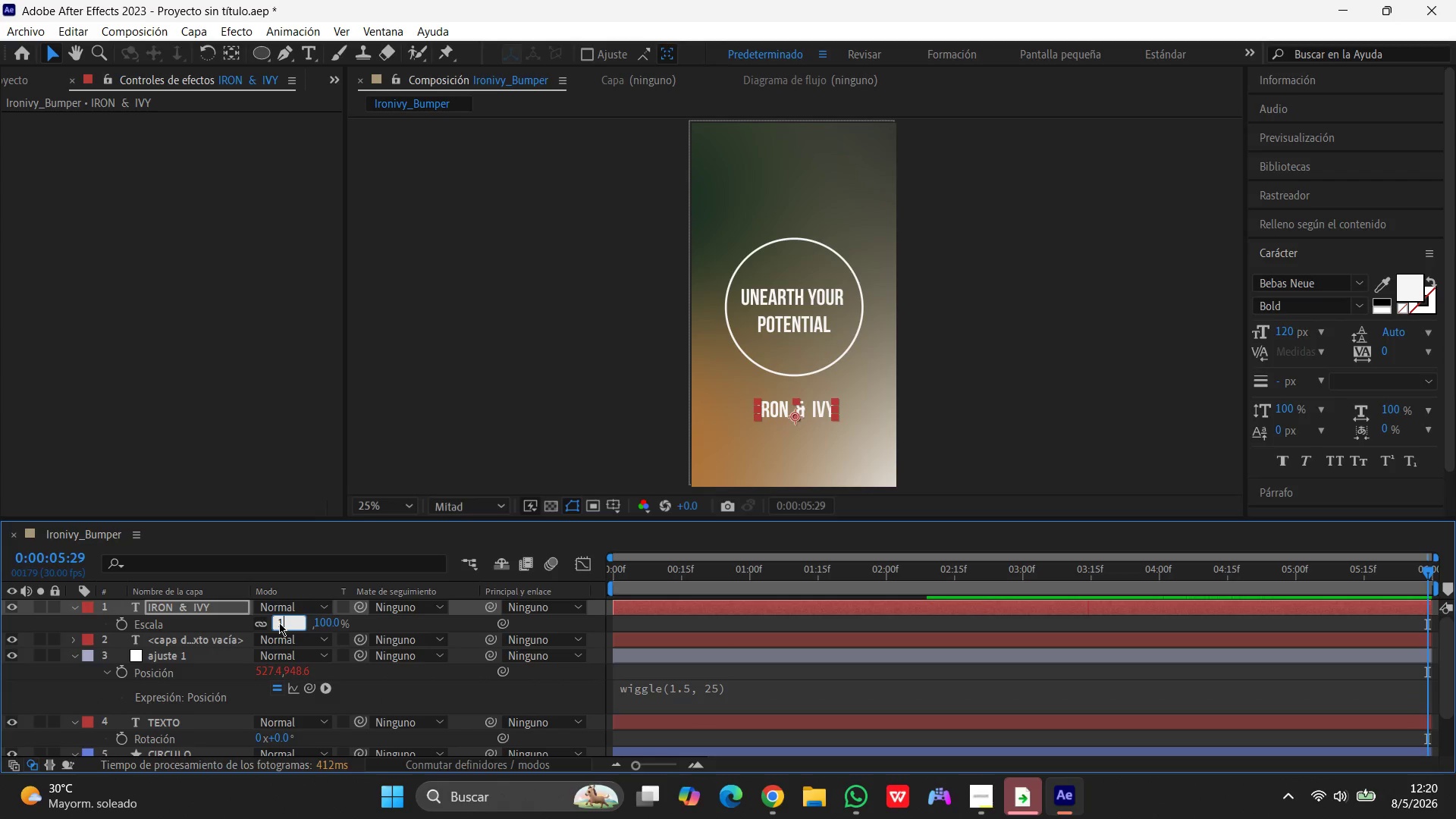 
key(Numpad2)
 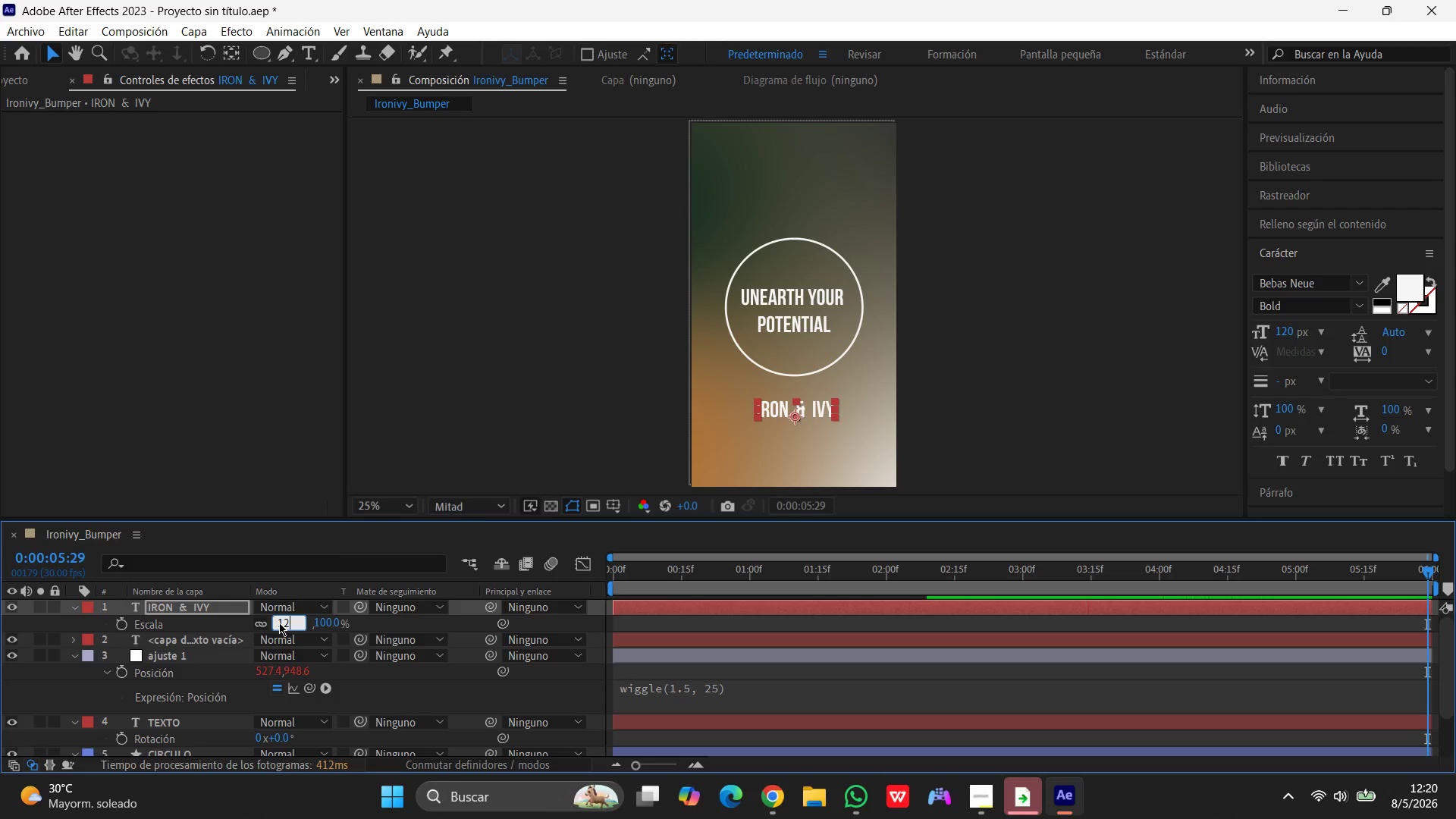 
key(Numpad0)
 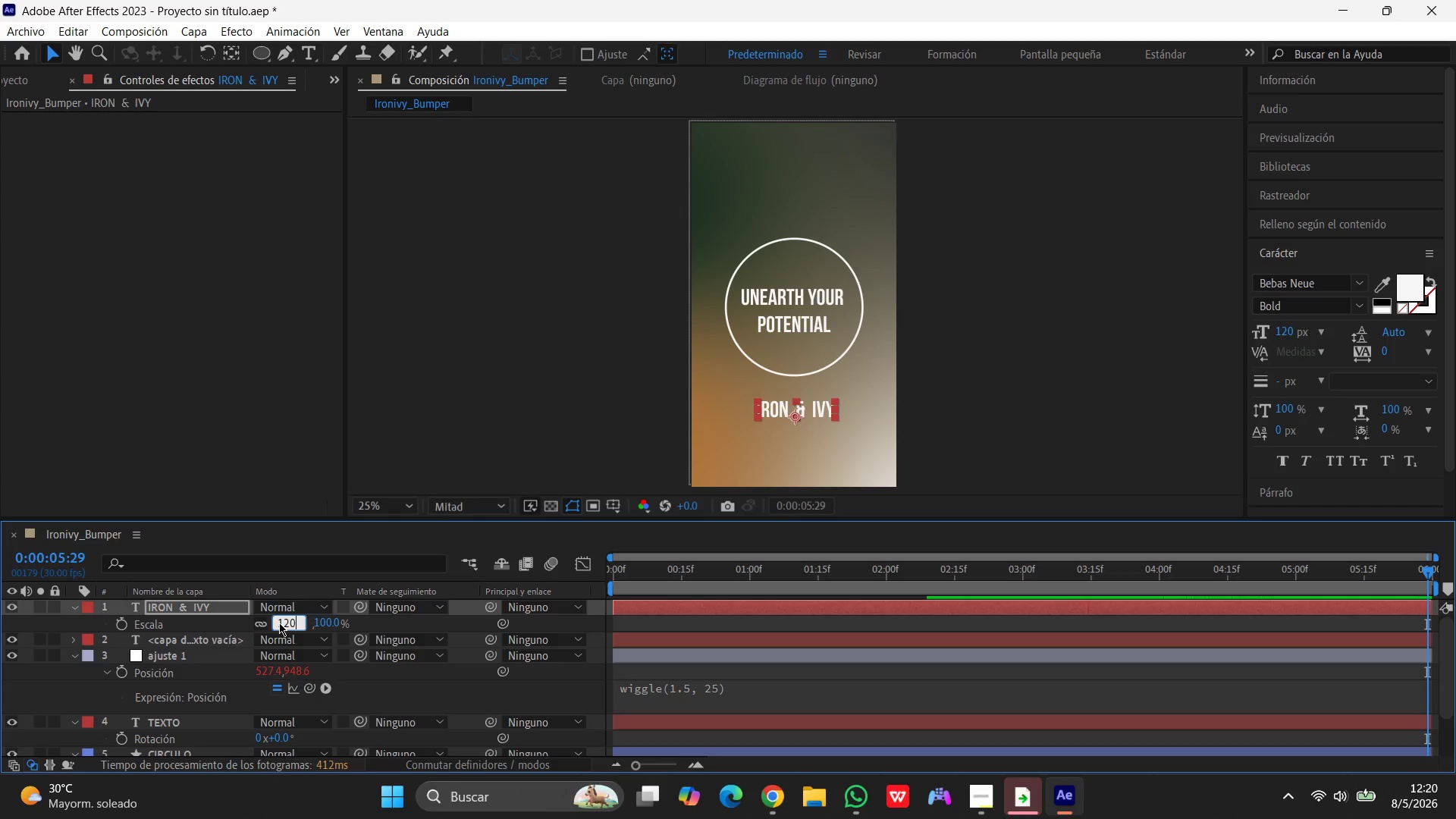 
key(Enter)
 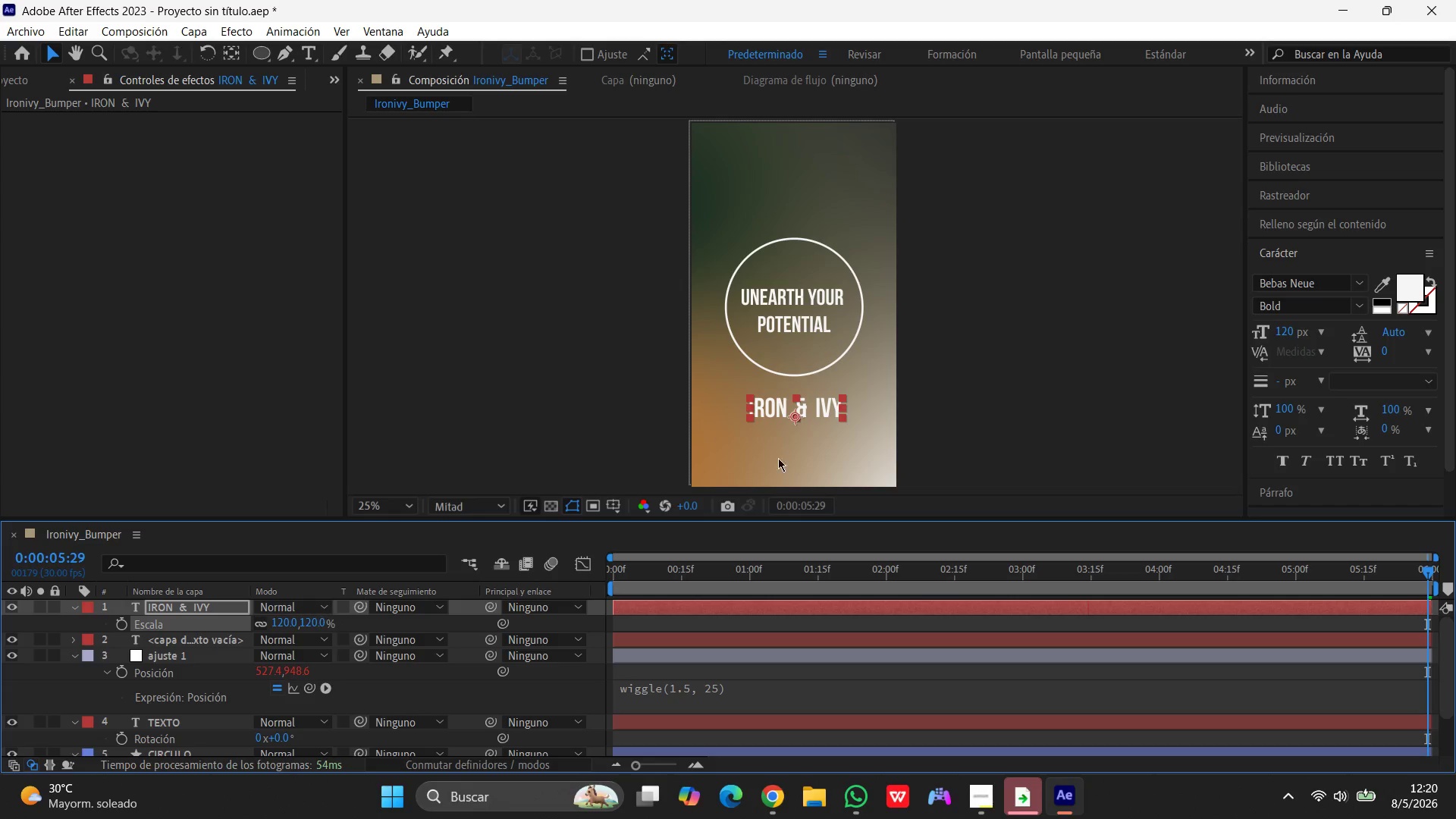 
left_click([984, 433])
 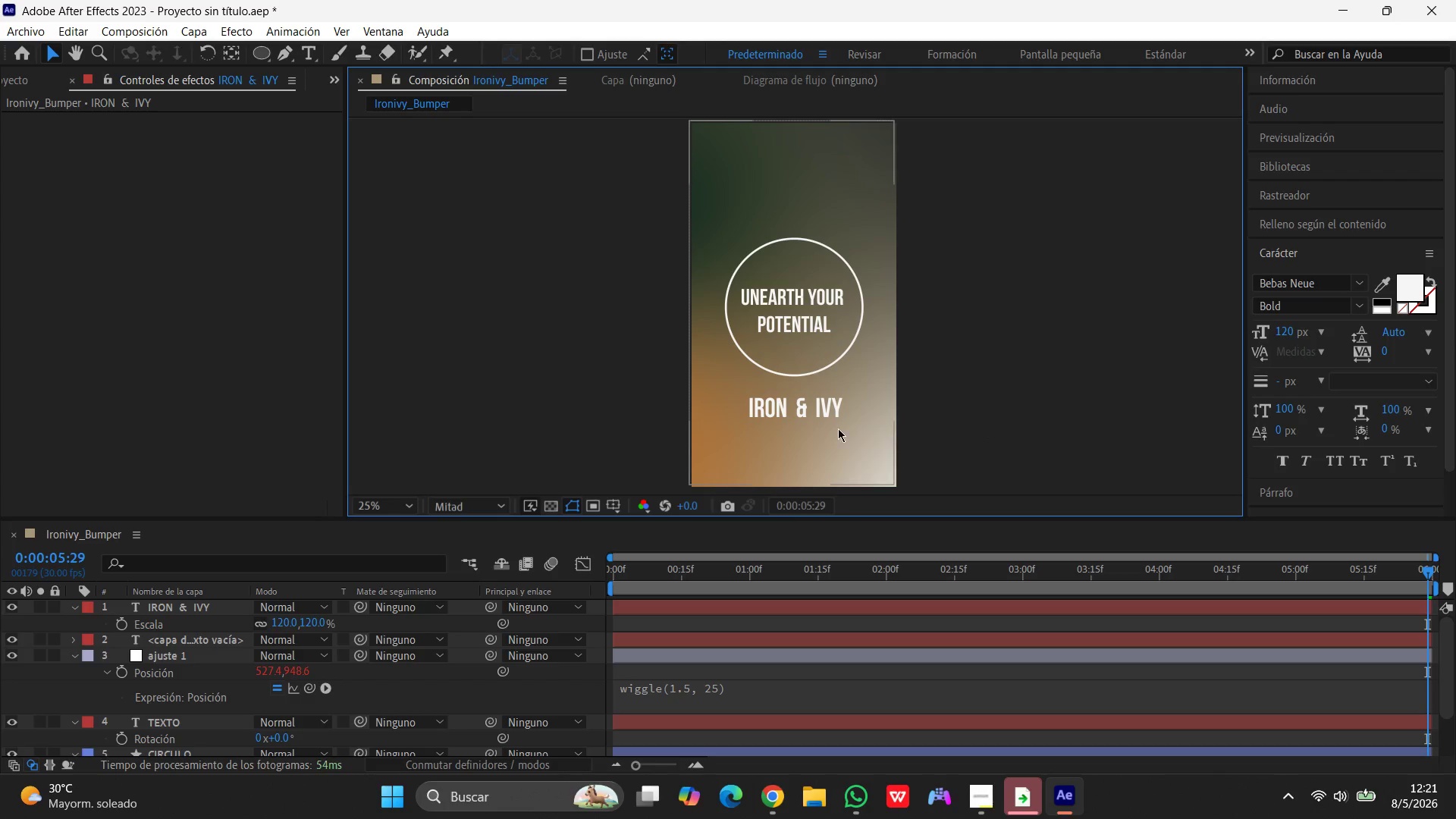 
left_click([827, 410])
 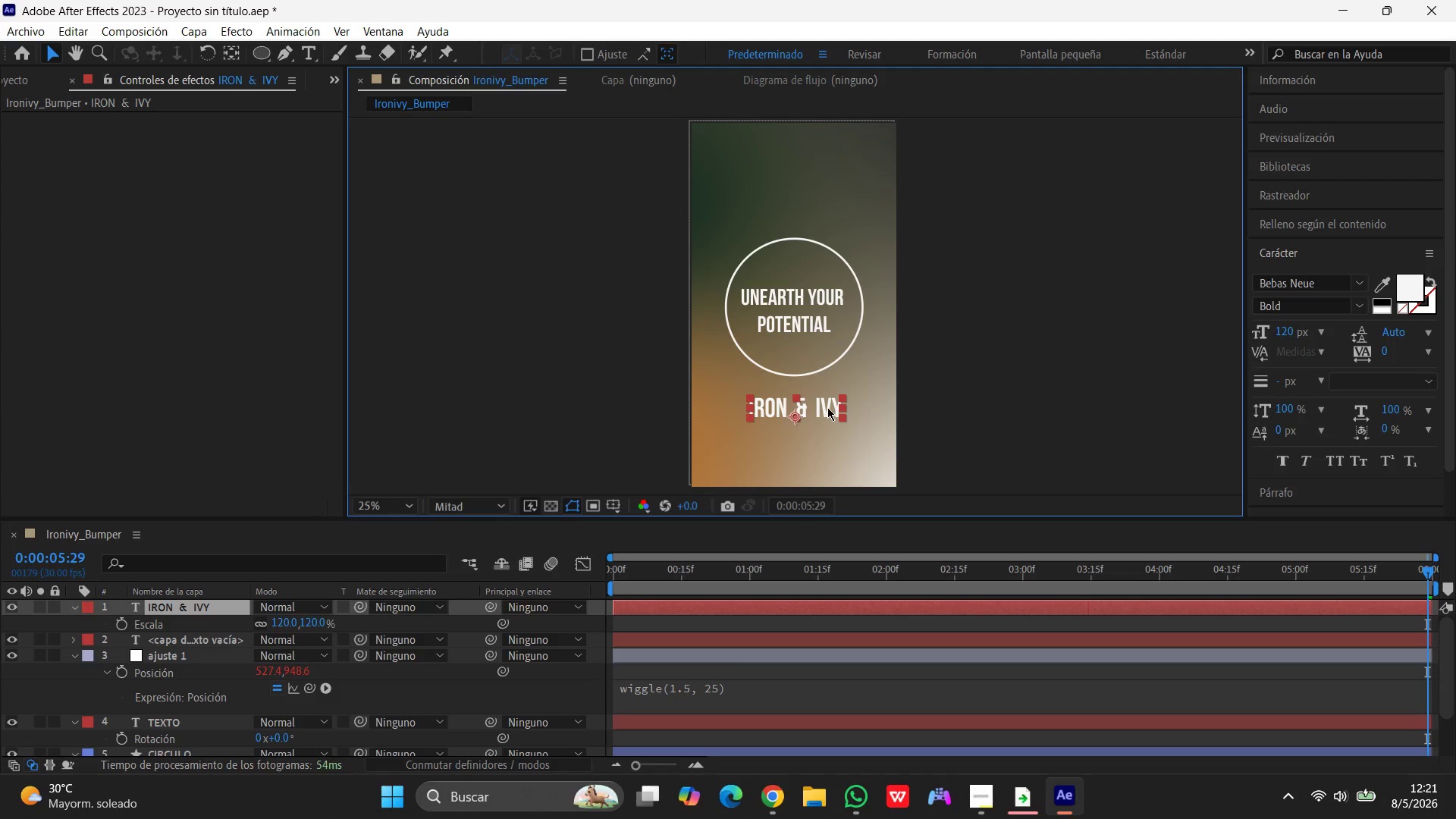 
left_click_drag(start_coordinate=[827, 407], to_coordinate=[823, 407])
 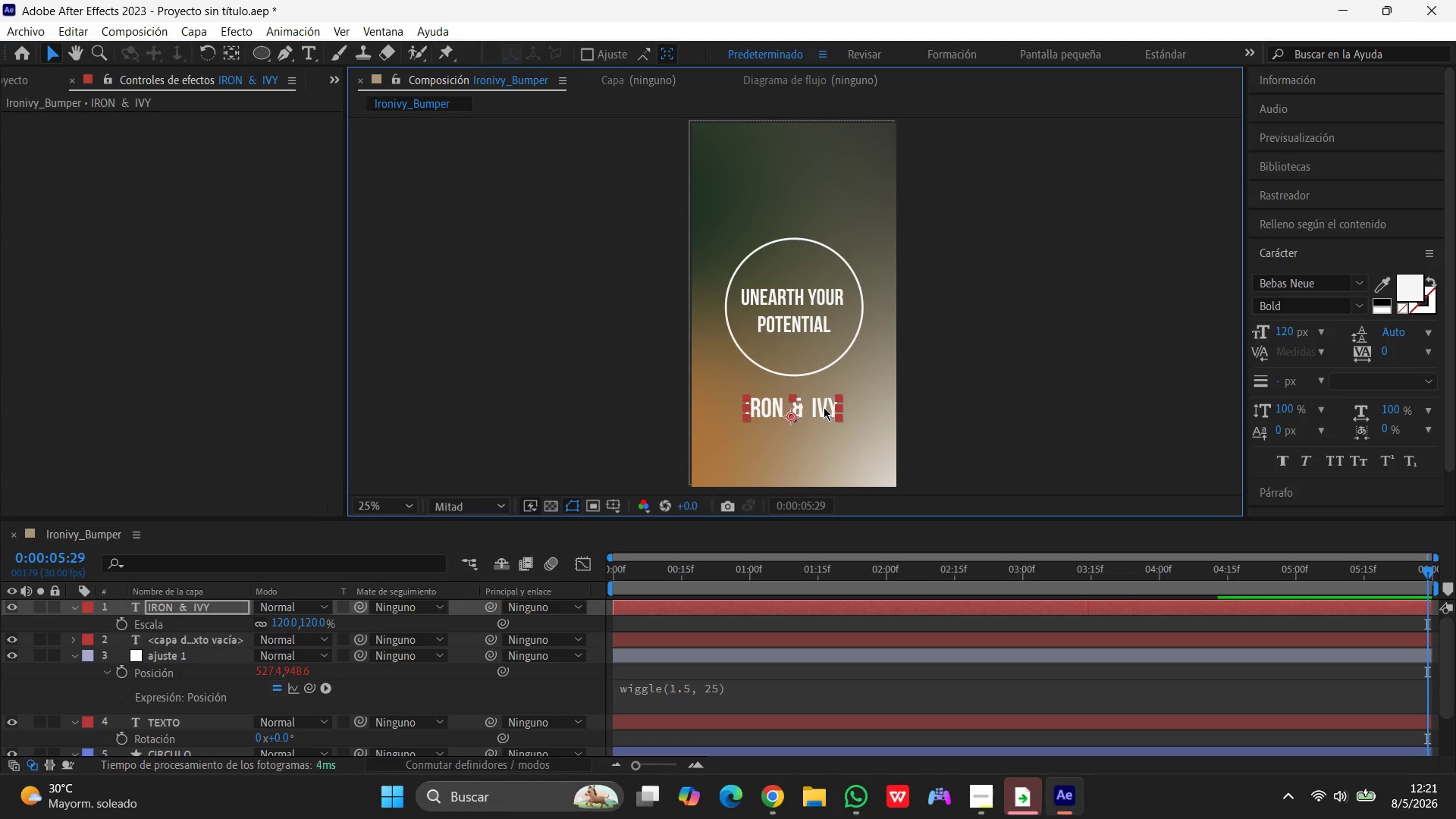 
wait(18.42)
 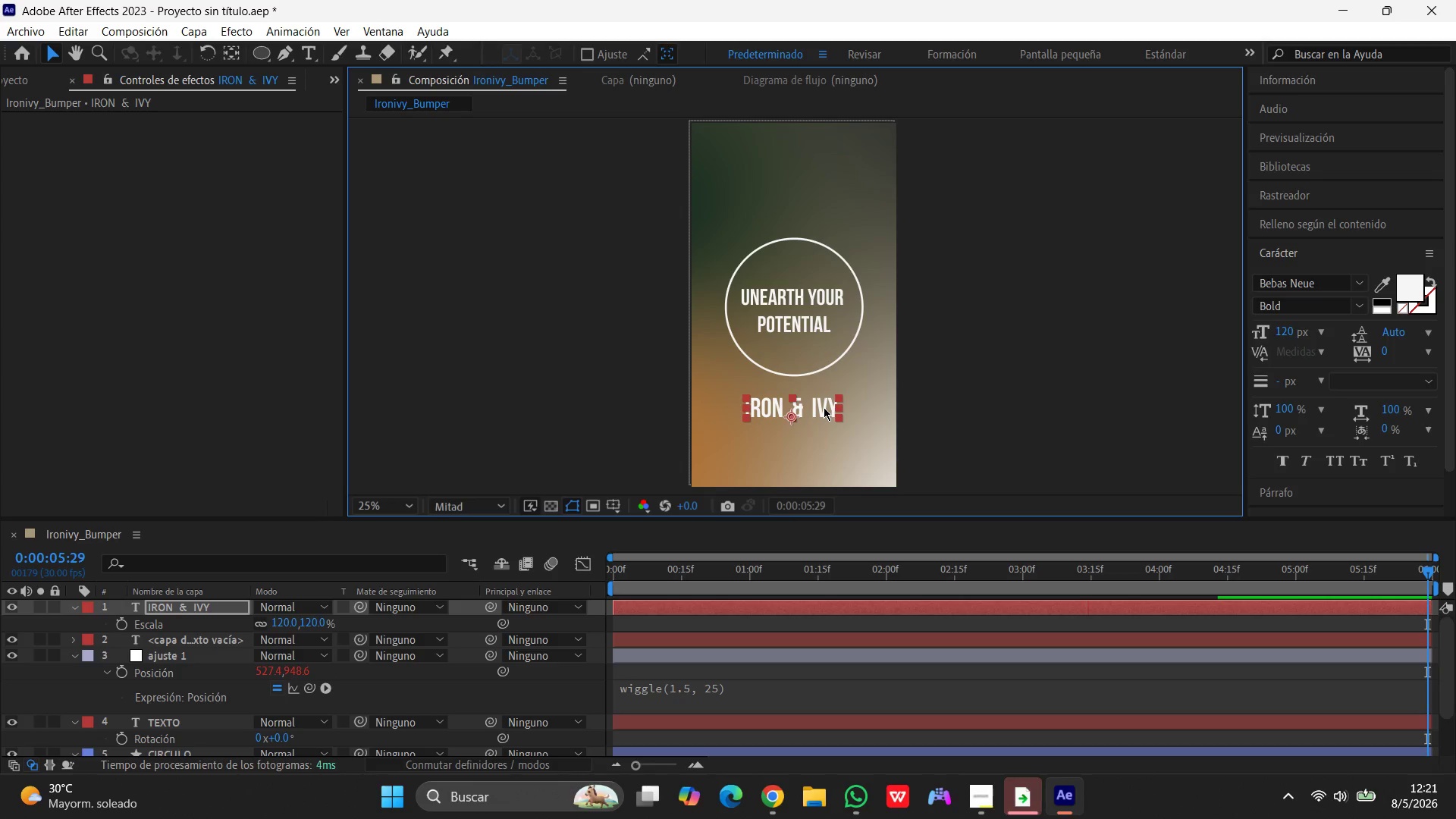 
left_click([268, 55])
 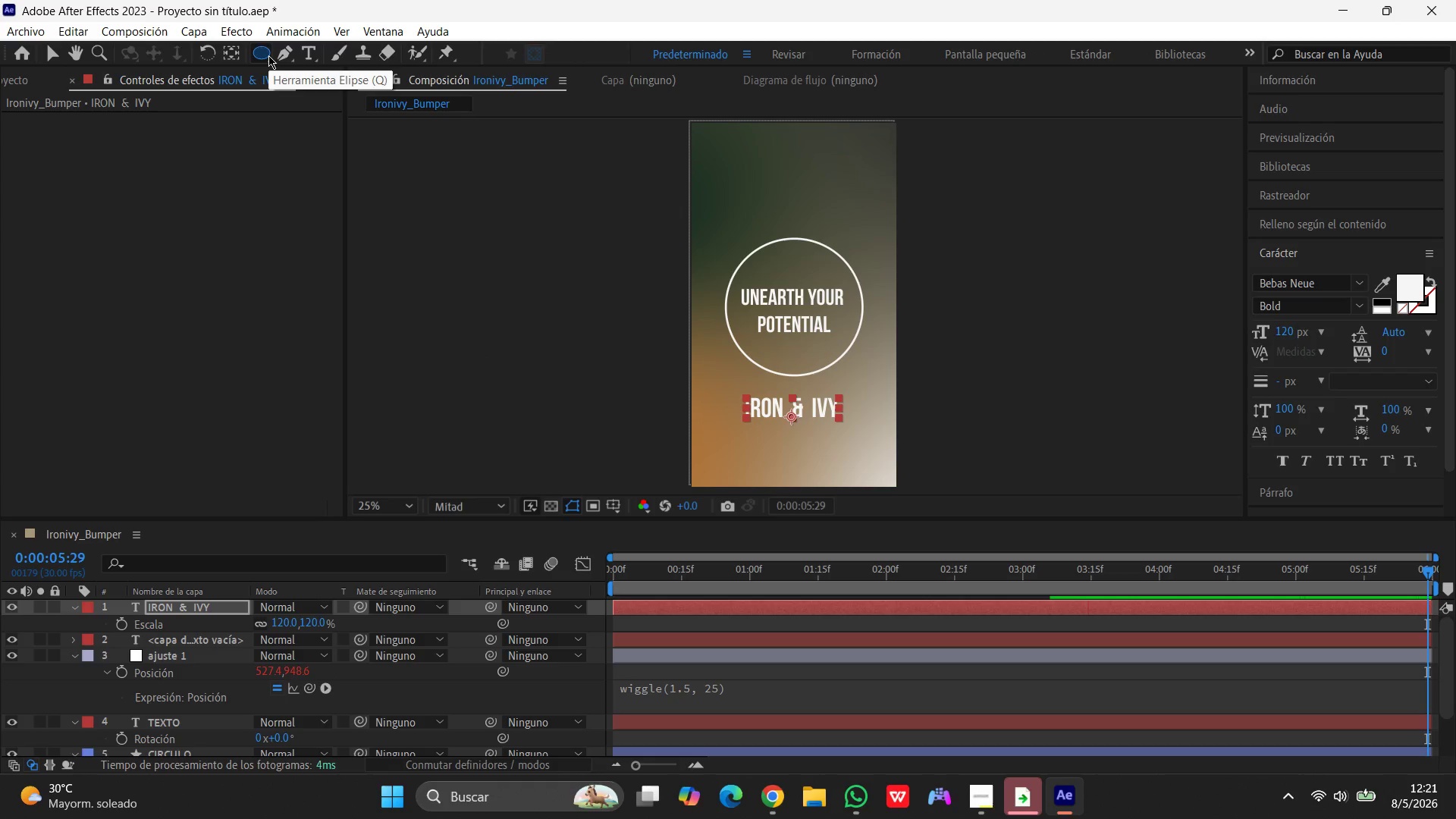 
type(qqq)
 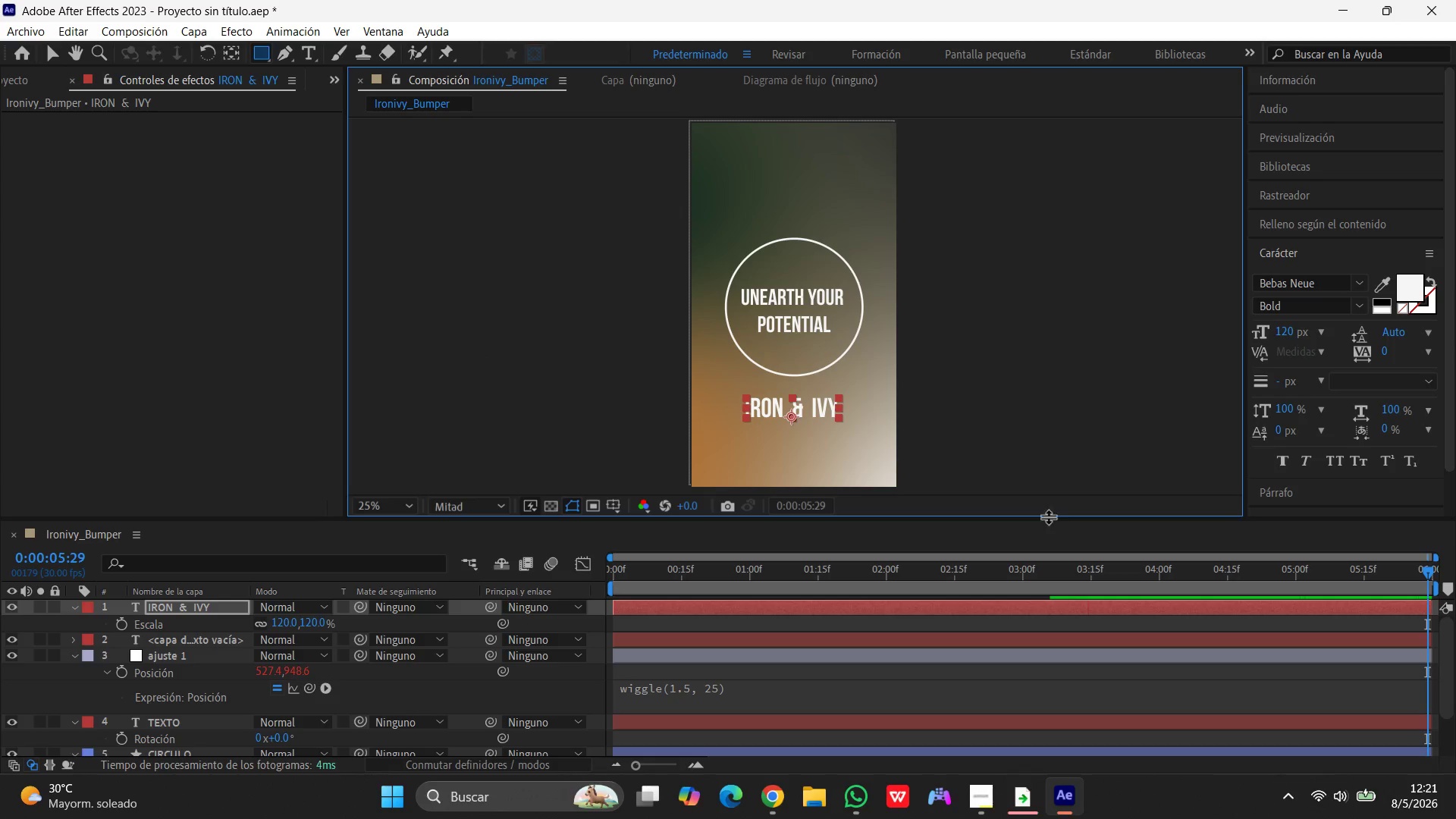 
wait(8.33)
 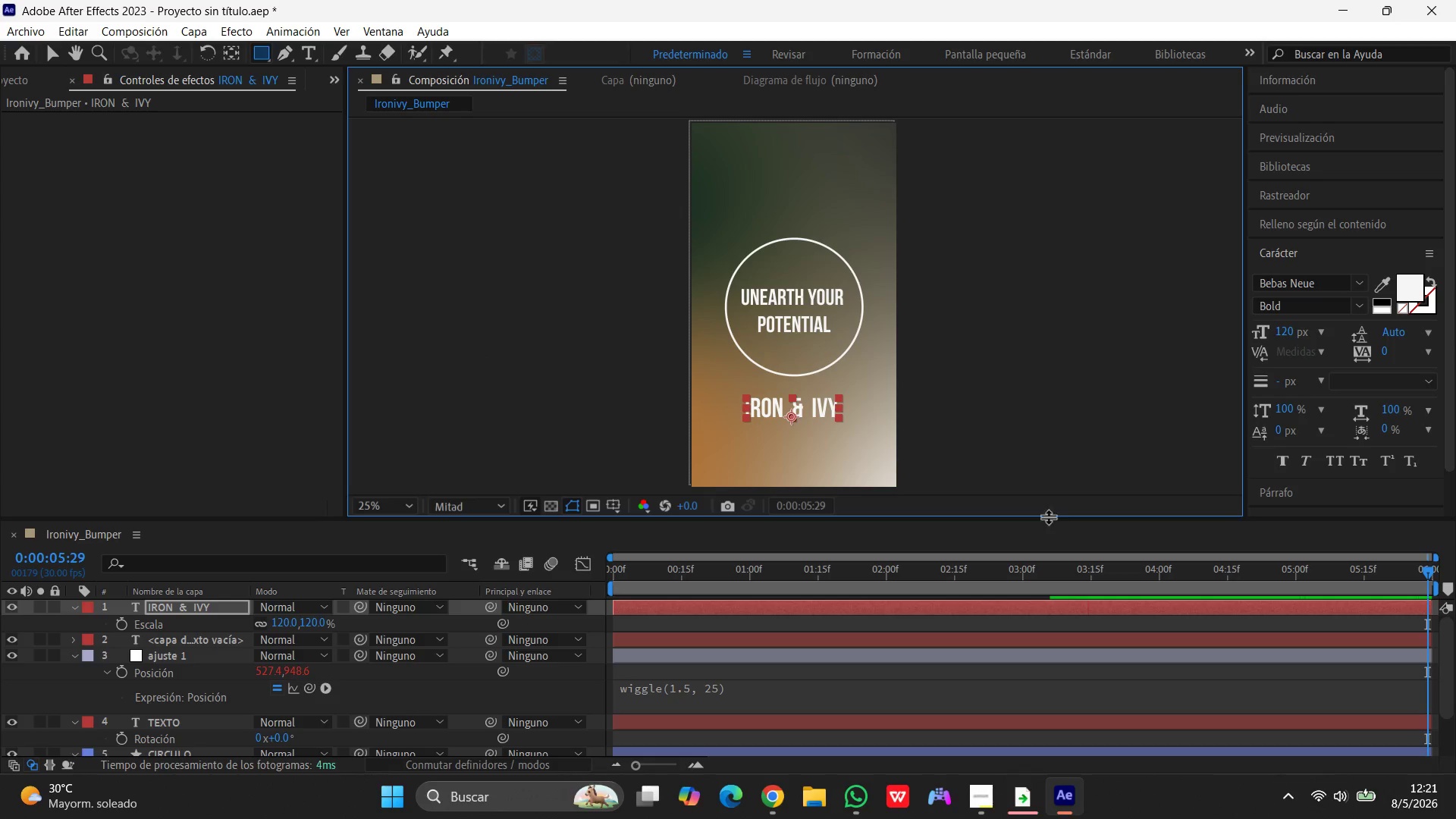 
left_click_drag(start_coordinate=[792, 425], to_coordinate=[881, 435])
 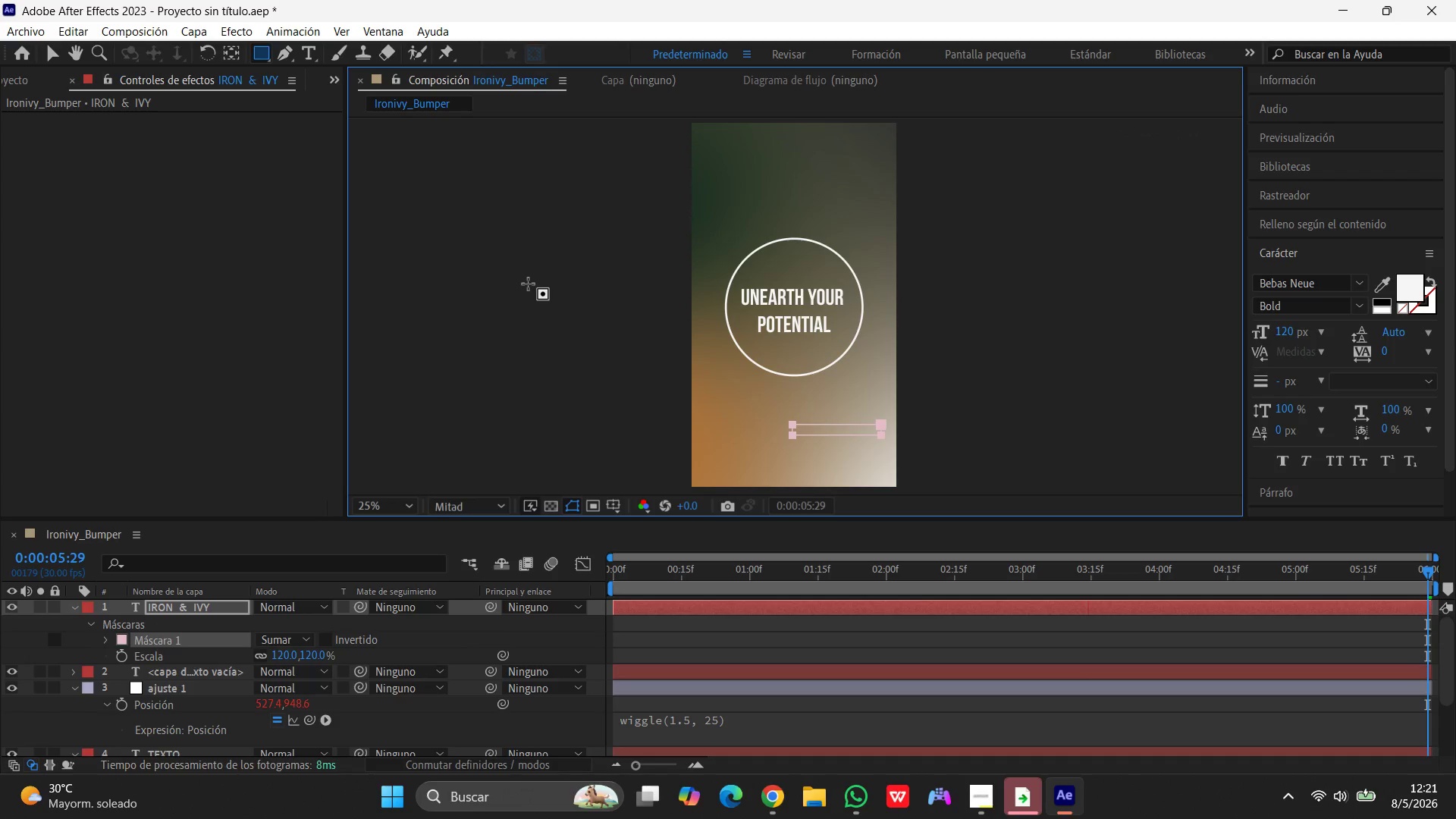 
key(Control+Z)
 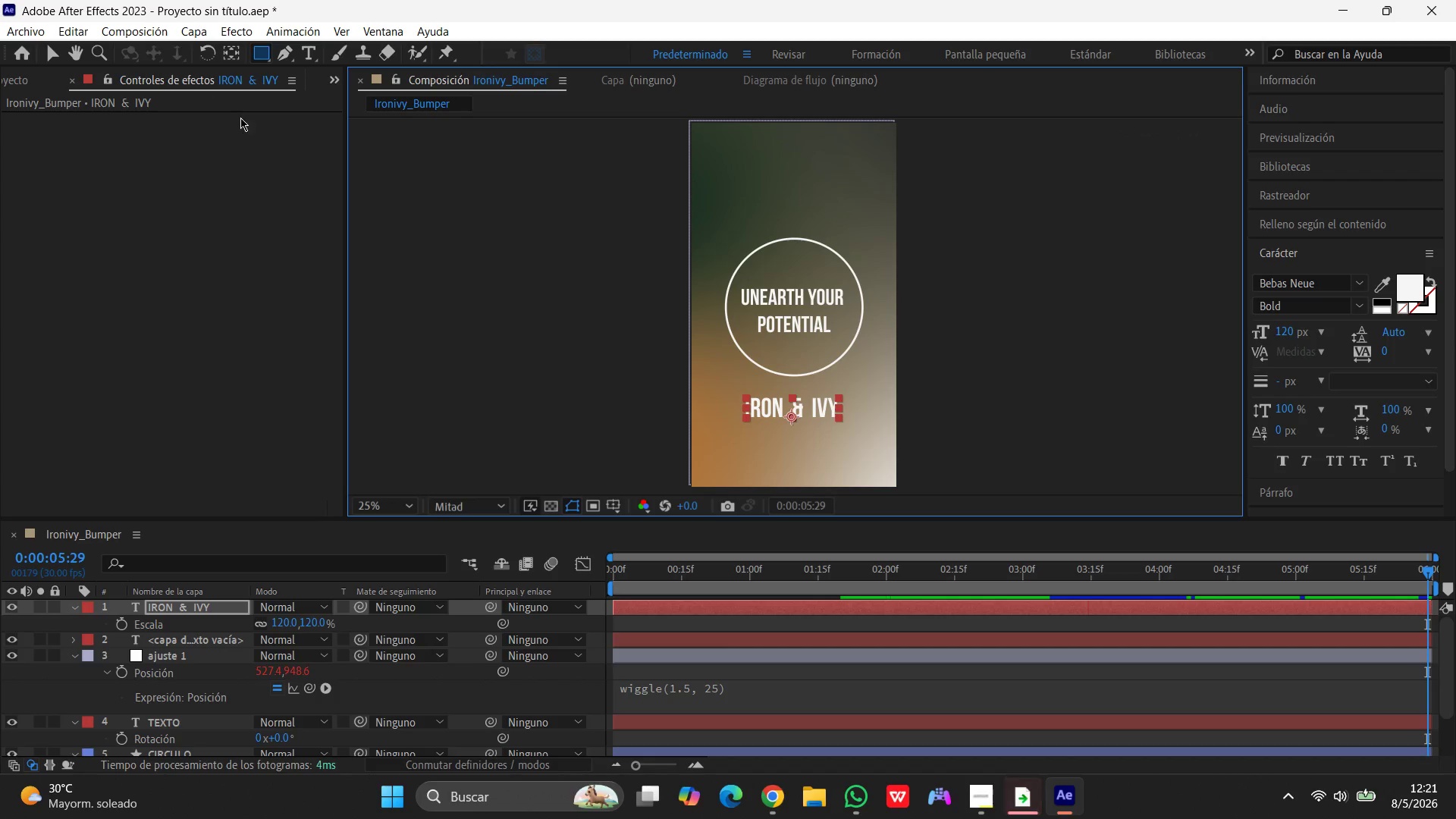 
left_click([484, 195])
 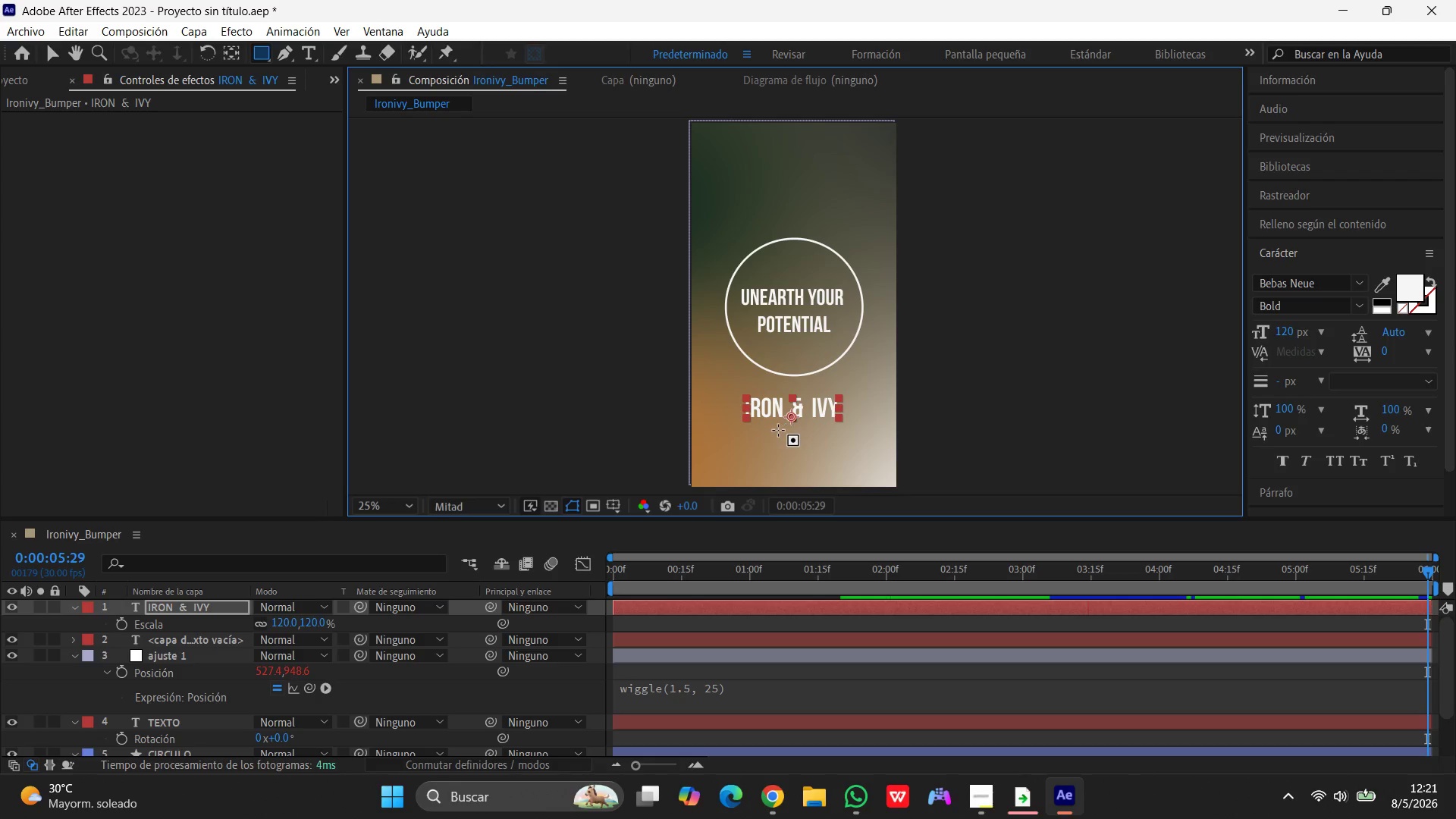 
left_click_drag(start_coordinate=[777, 431], to_coordinate=[819, 441])
 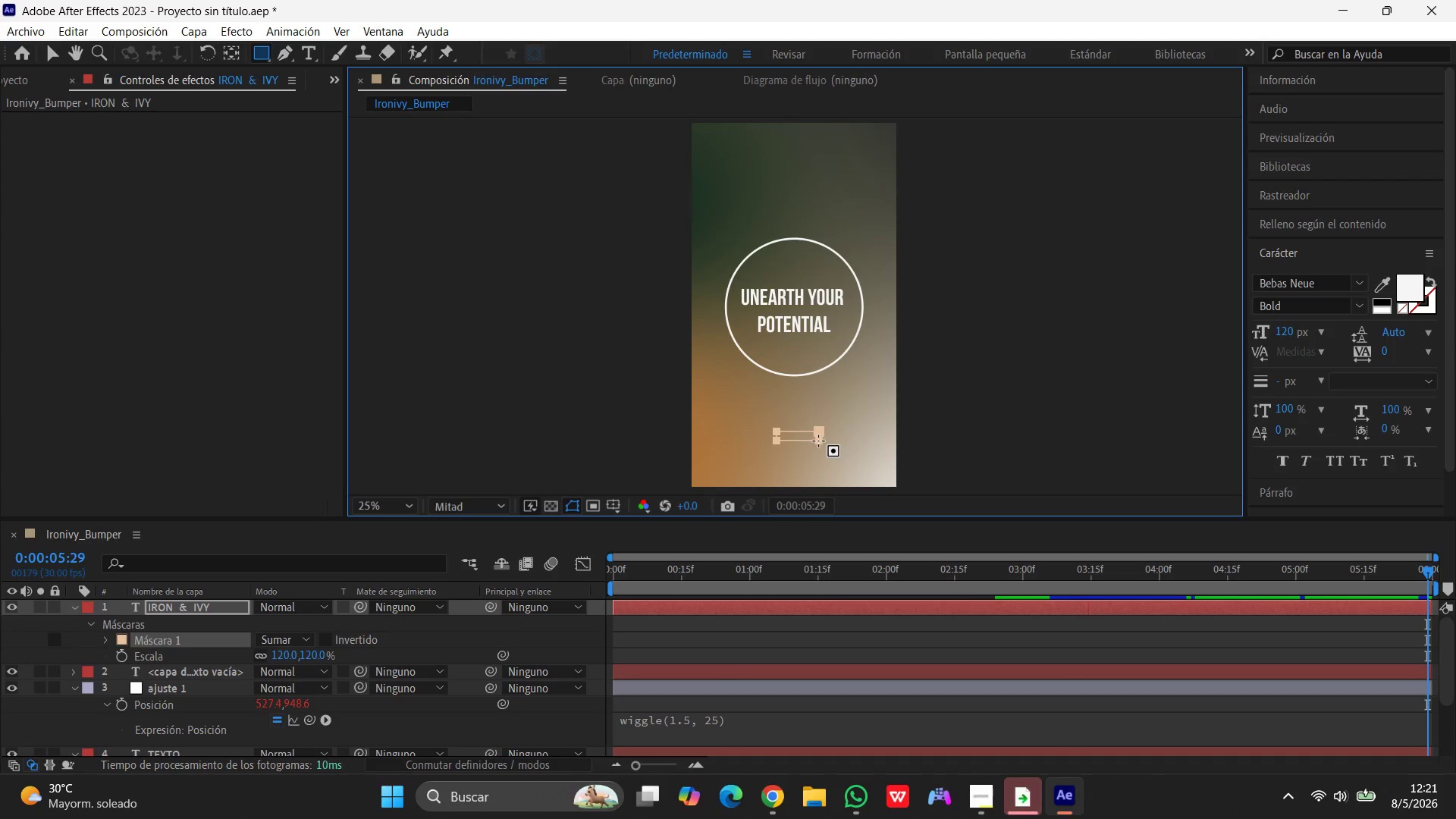 
key(Control+Z)
 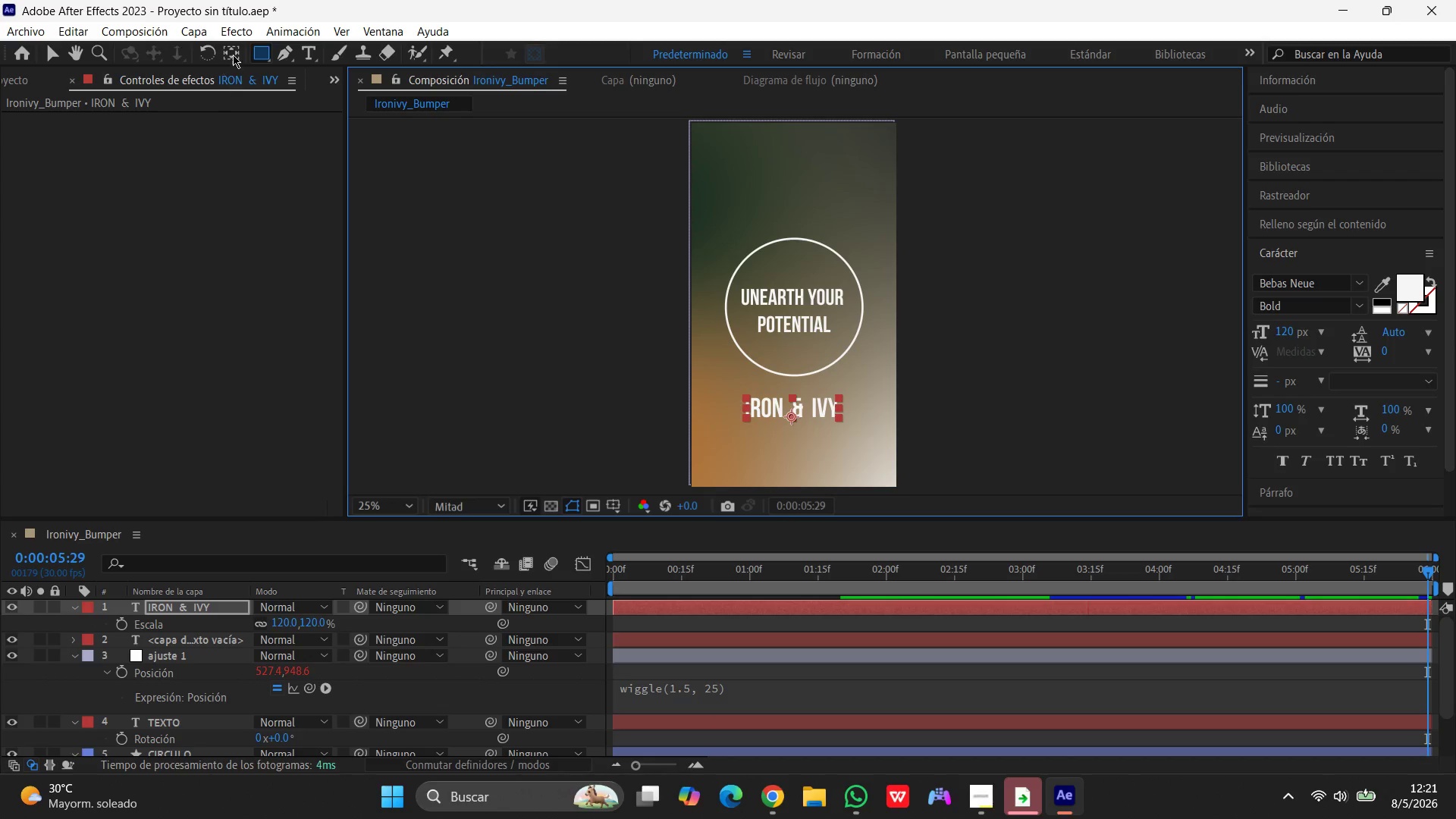 
left_click([259, 52])
 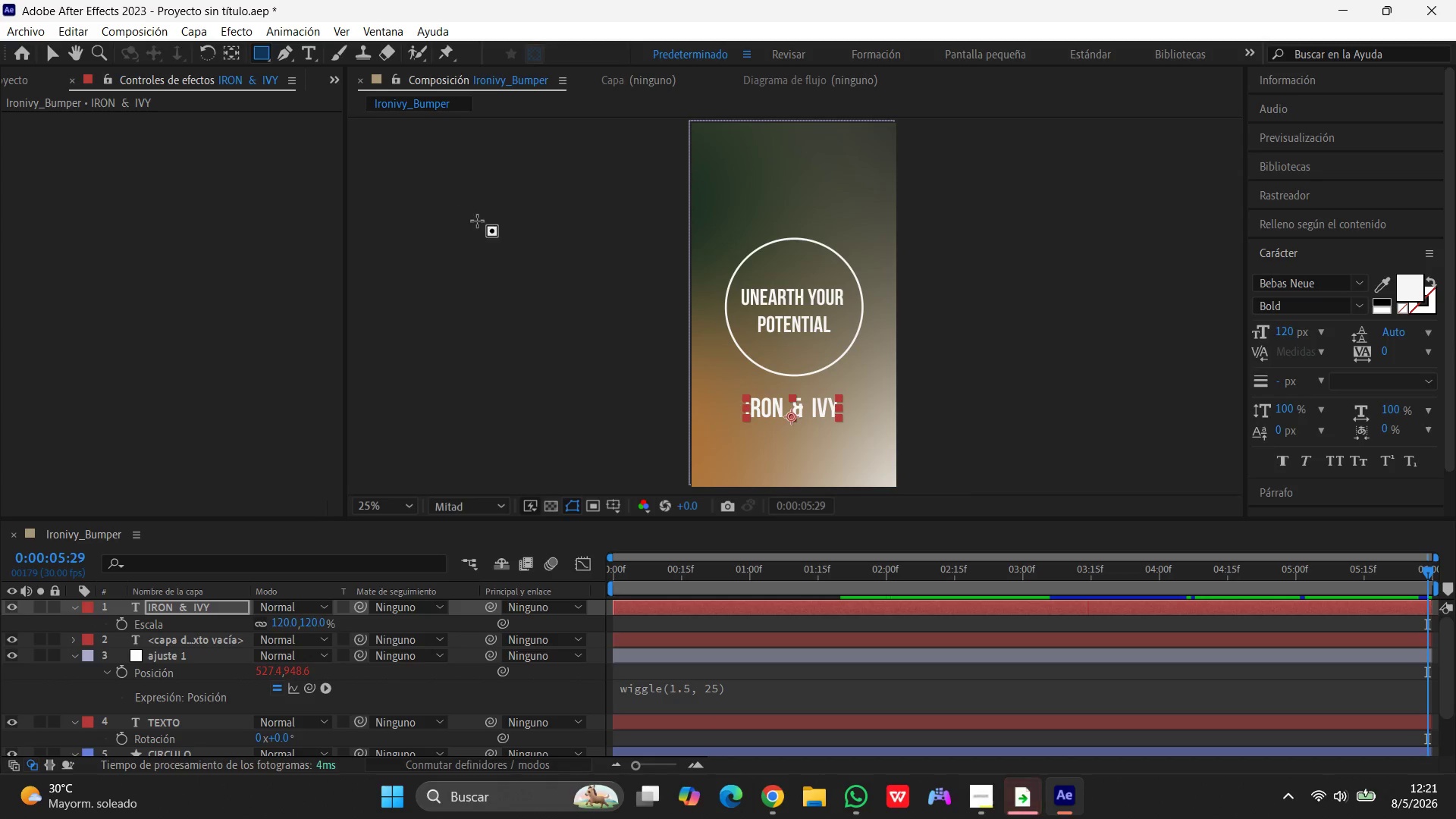 
left_click([477, 219])
 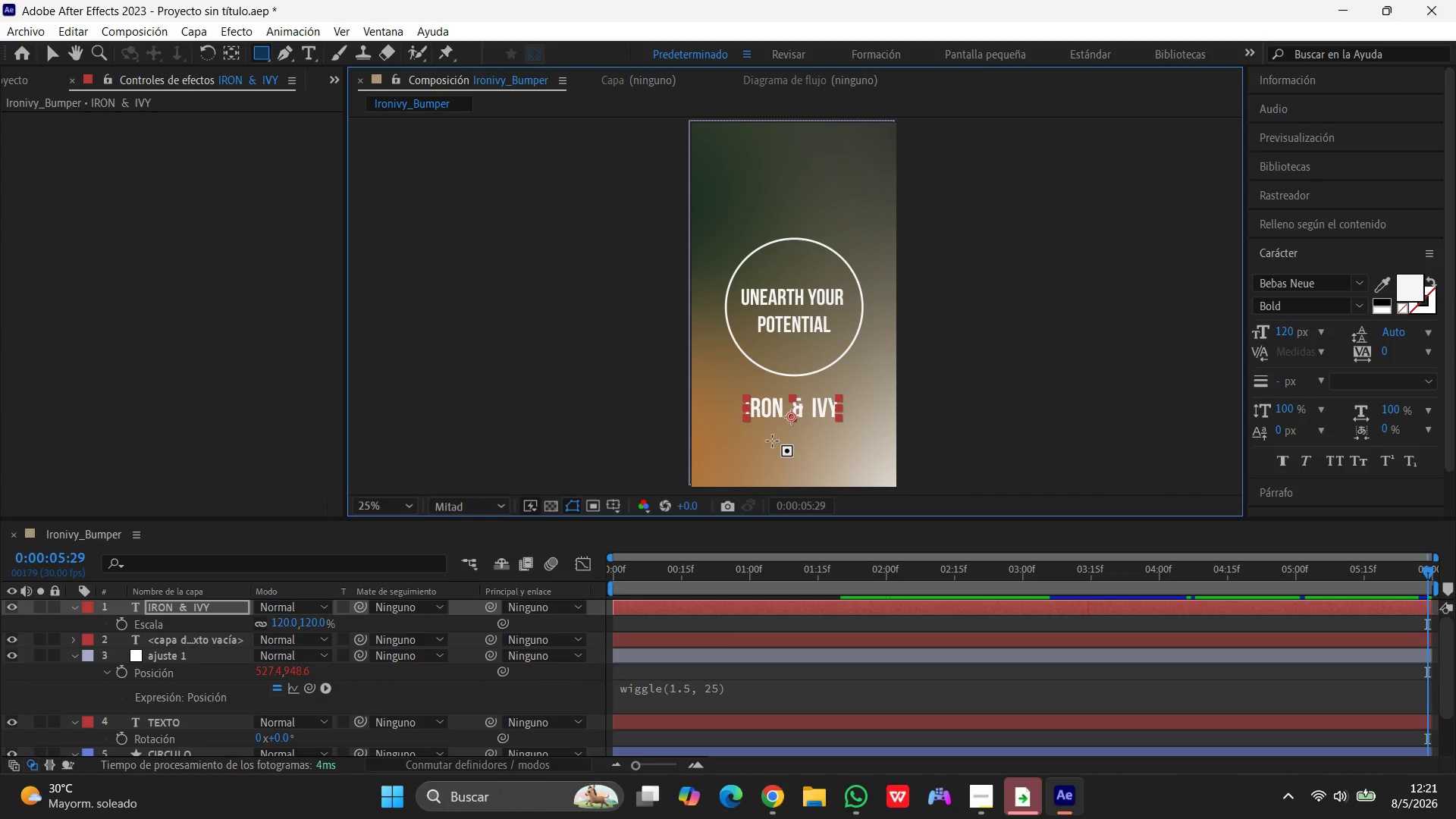 
left_click([256, 50])
 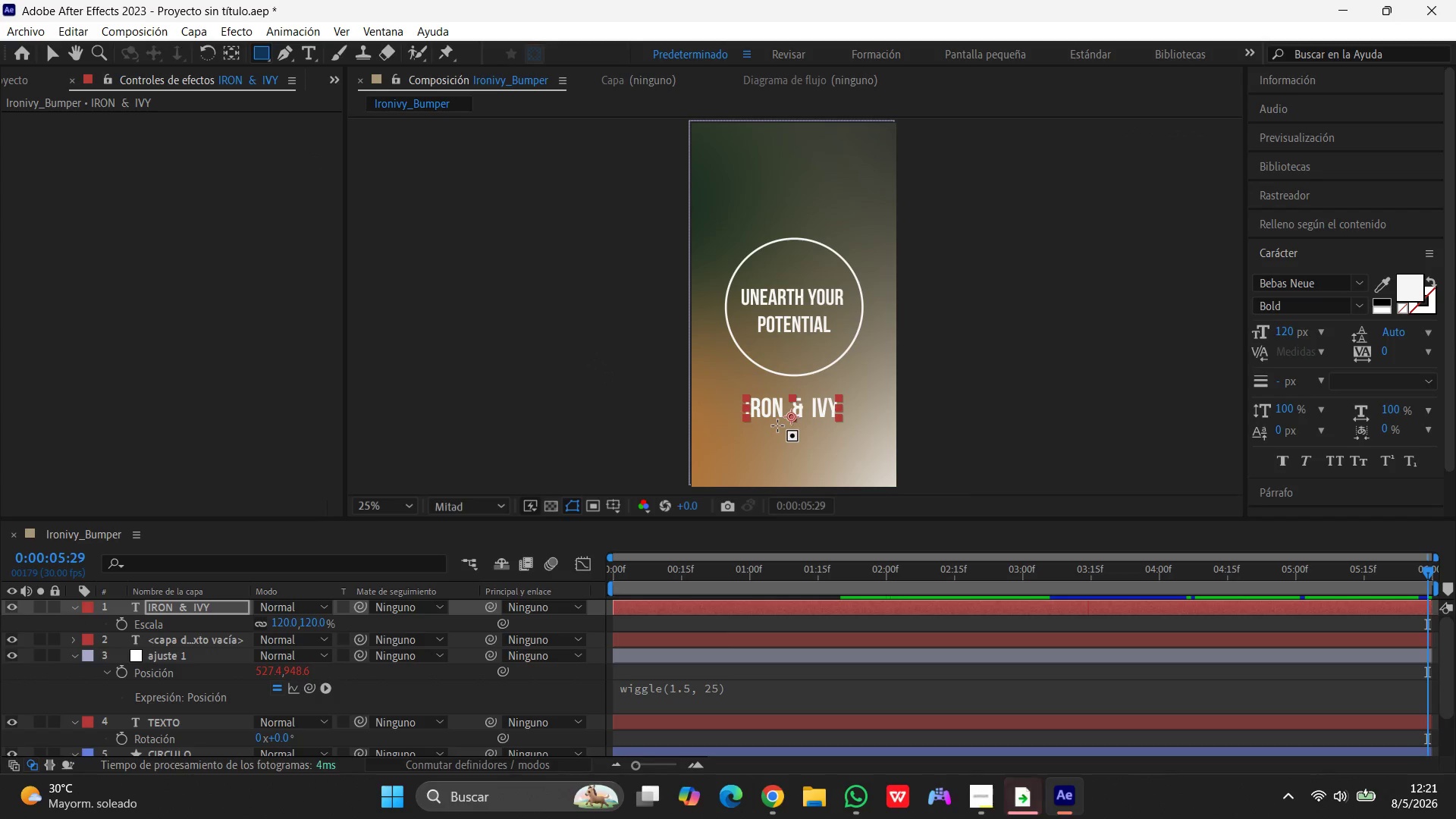 
left_click_drag(start_coordinate=[777, 428], to_coordinate=[881, 460])
 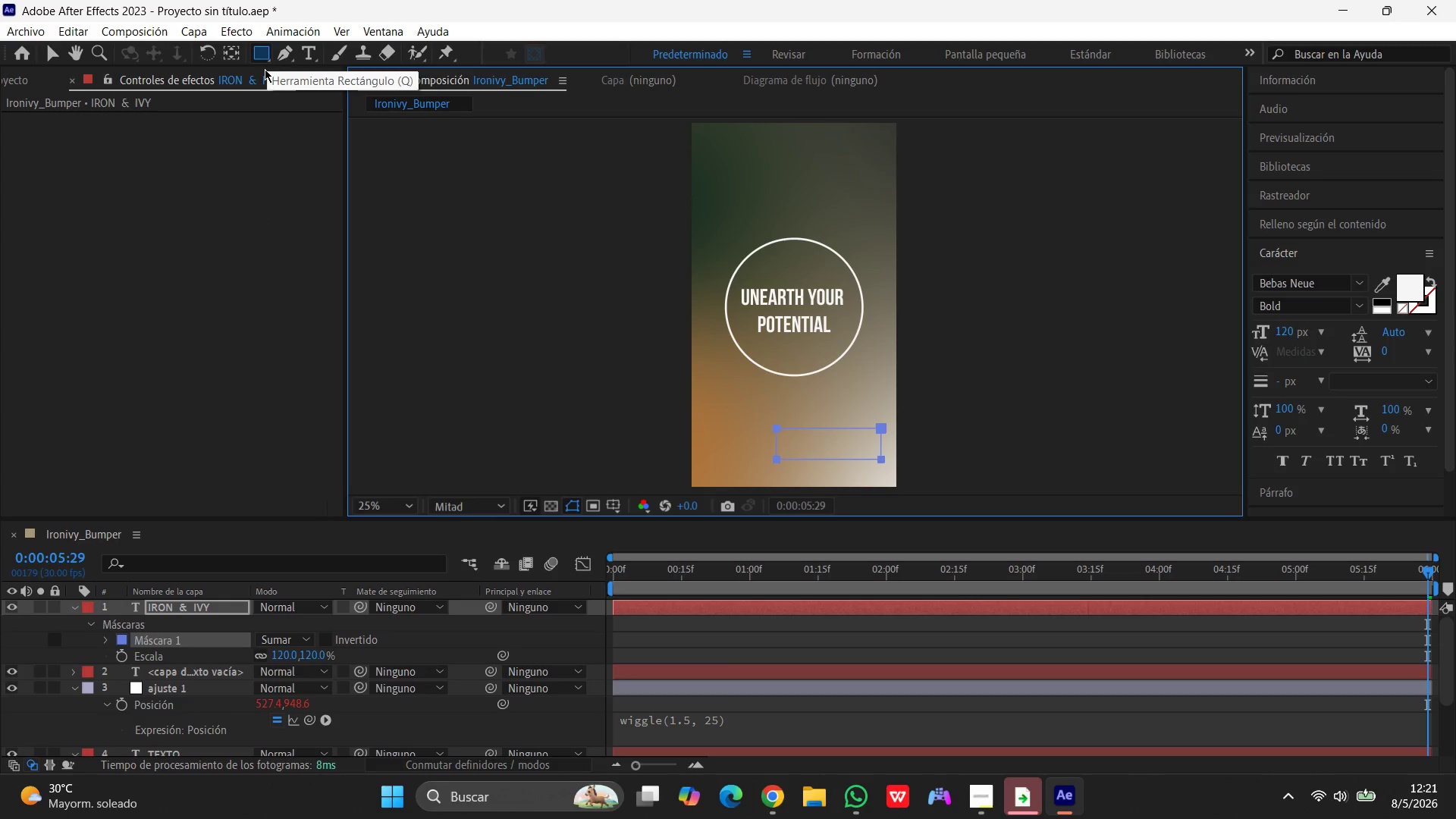 
scroll: coordinate [236, 672], scroll_direction: up, amount: 3.0
 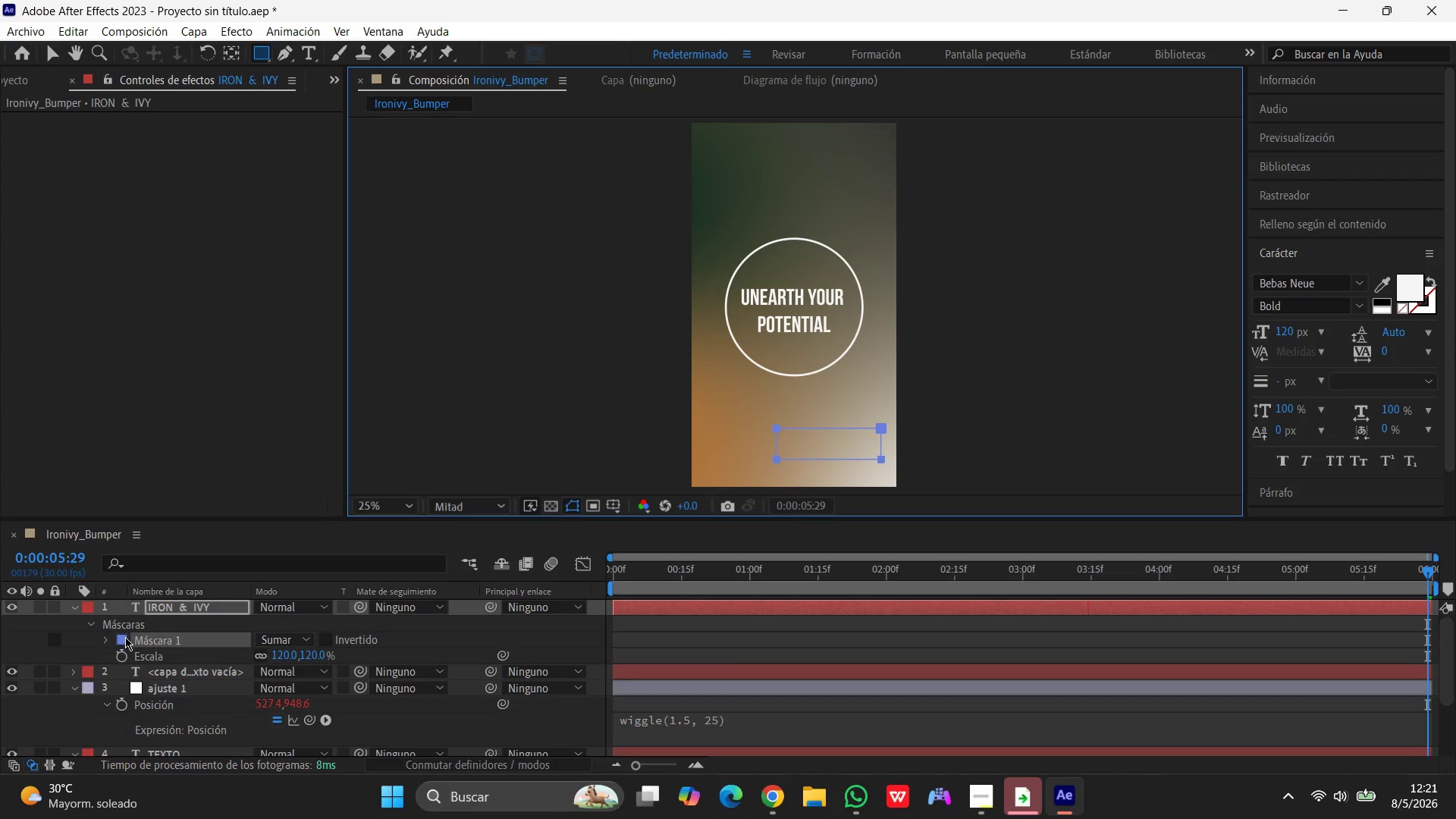 
key(Control+Z)
 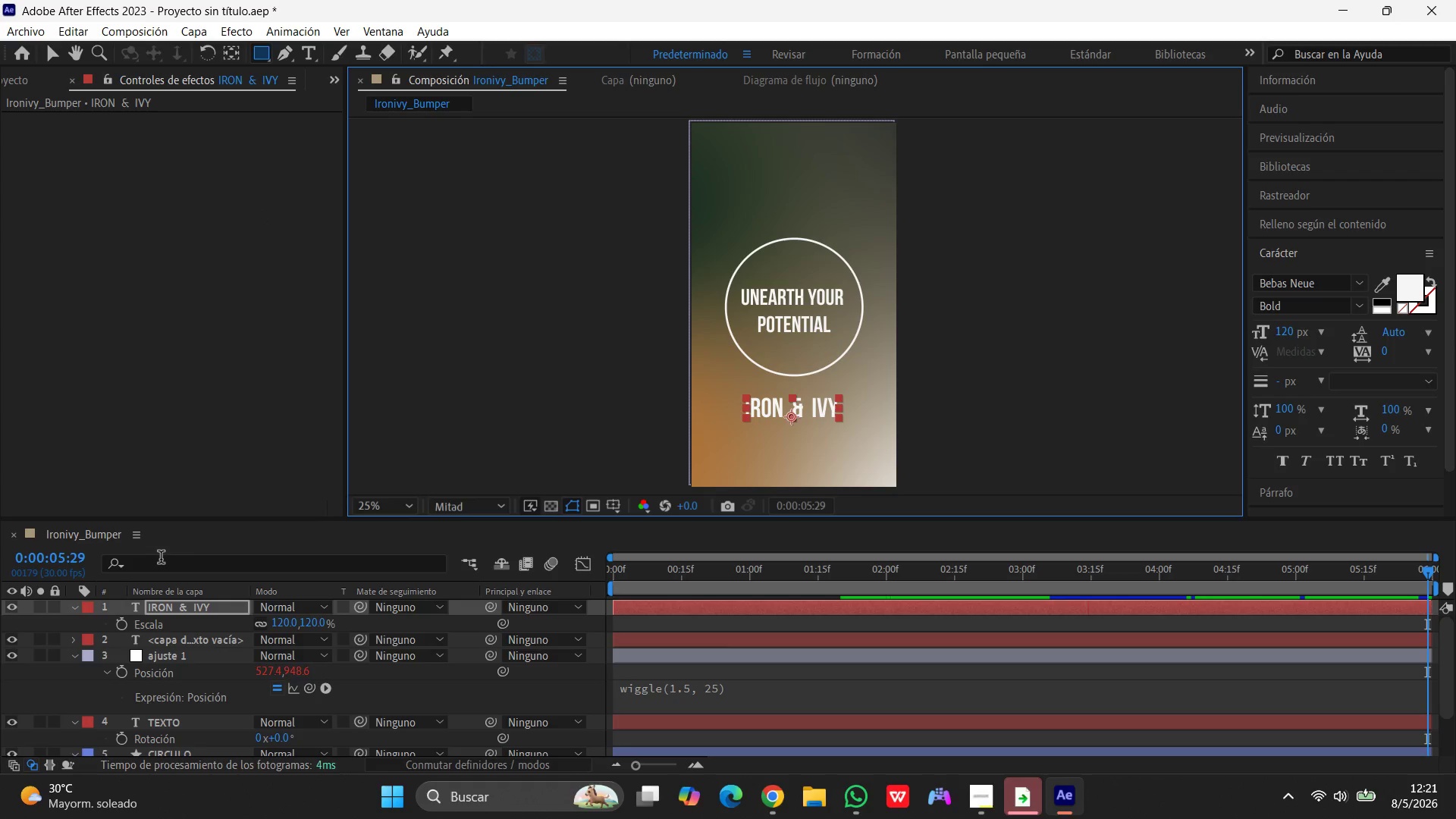 
left_click([224, 472])
 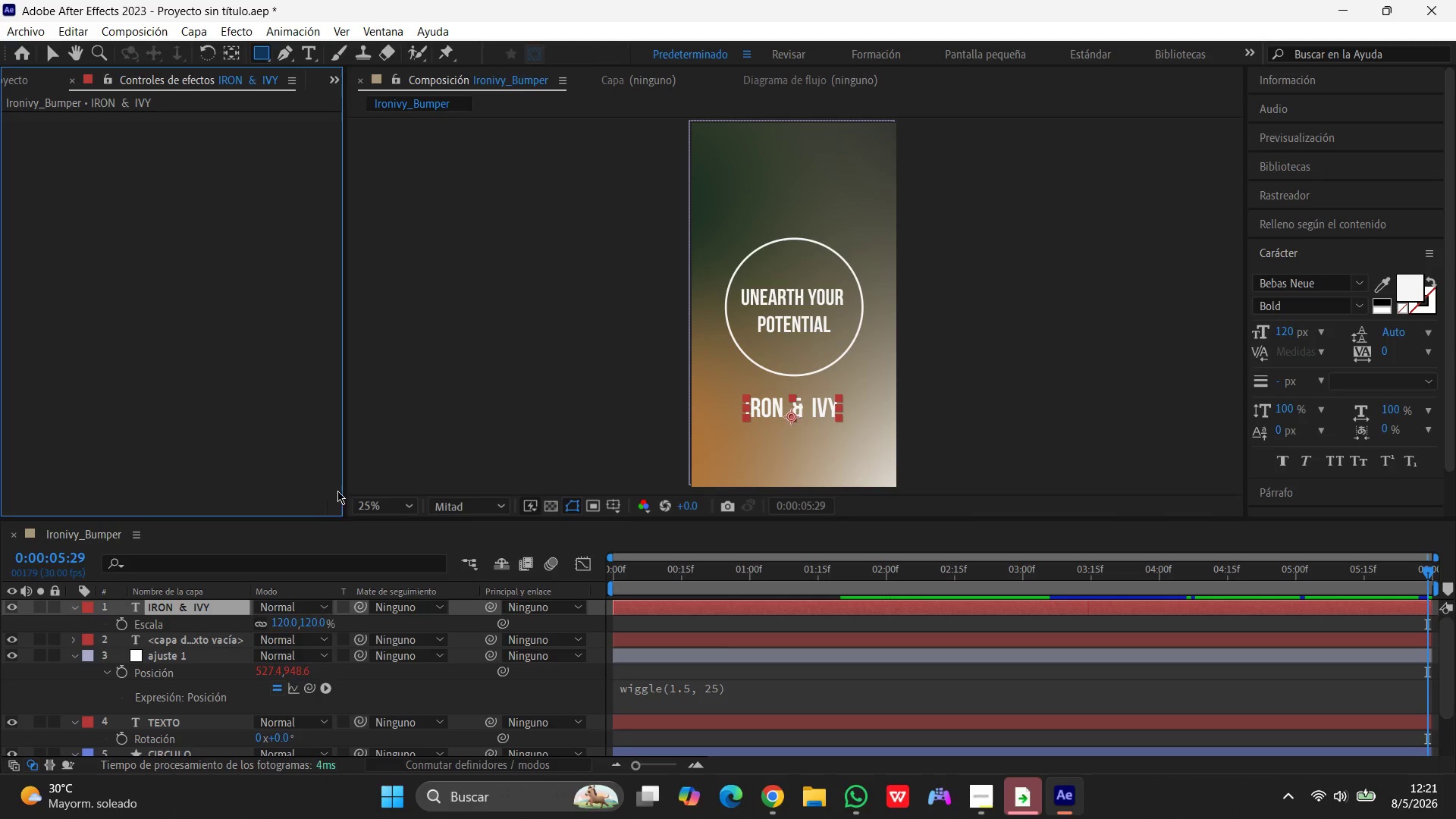 
left_click([427, 435])
 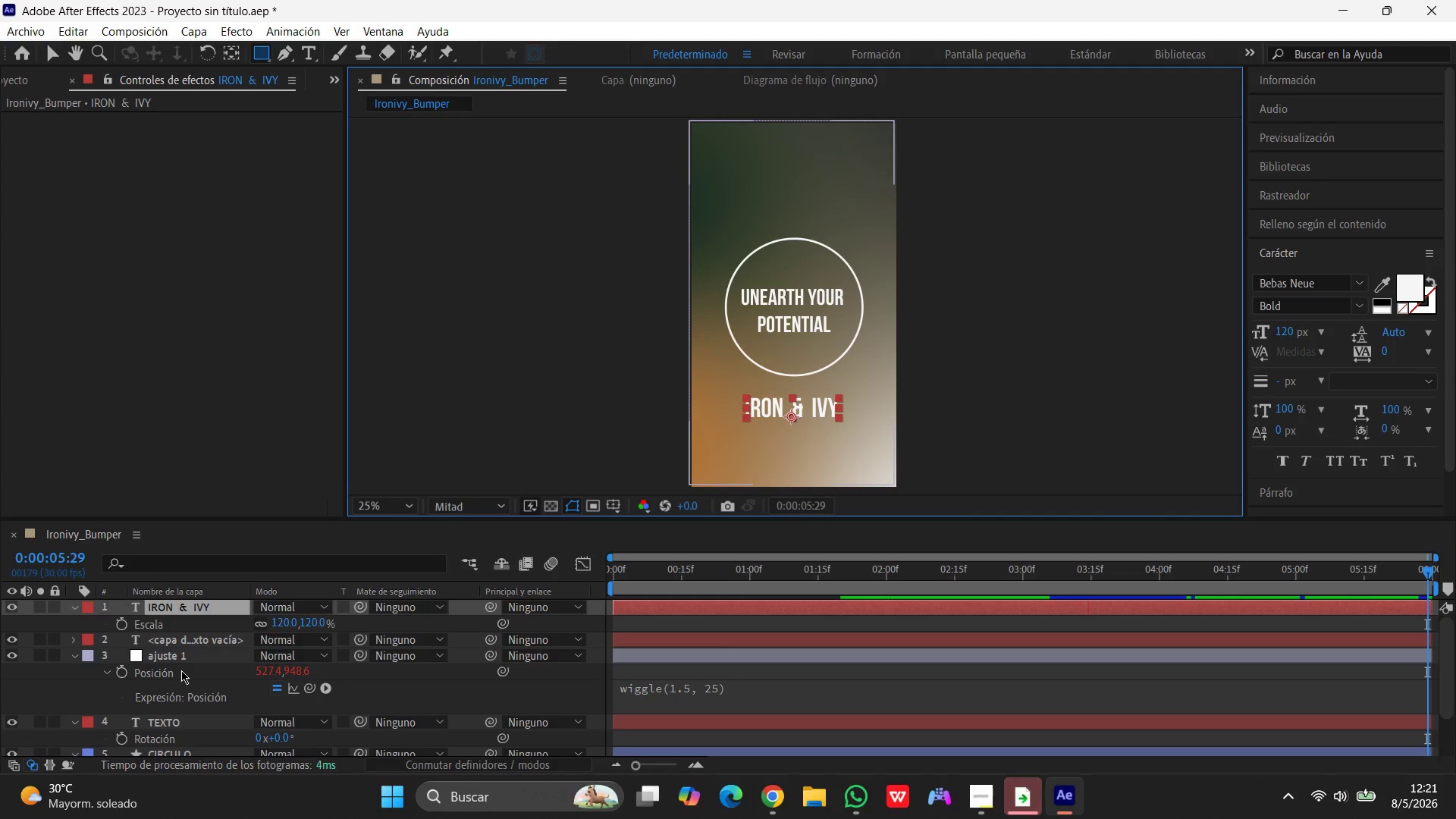 
left_click([77, 606])
 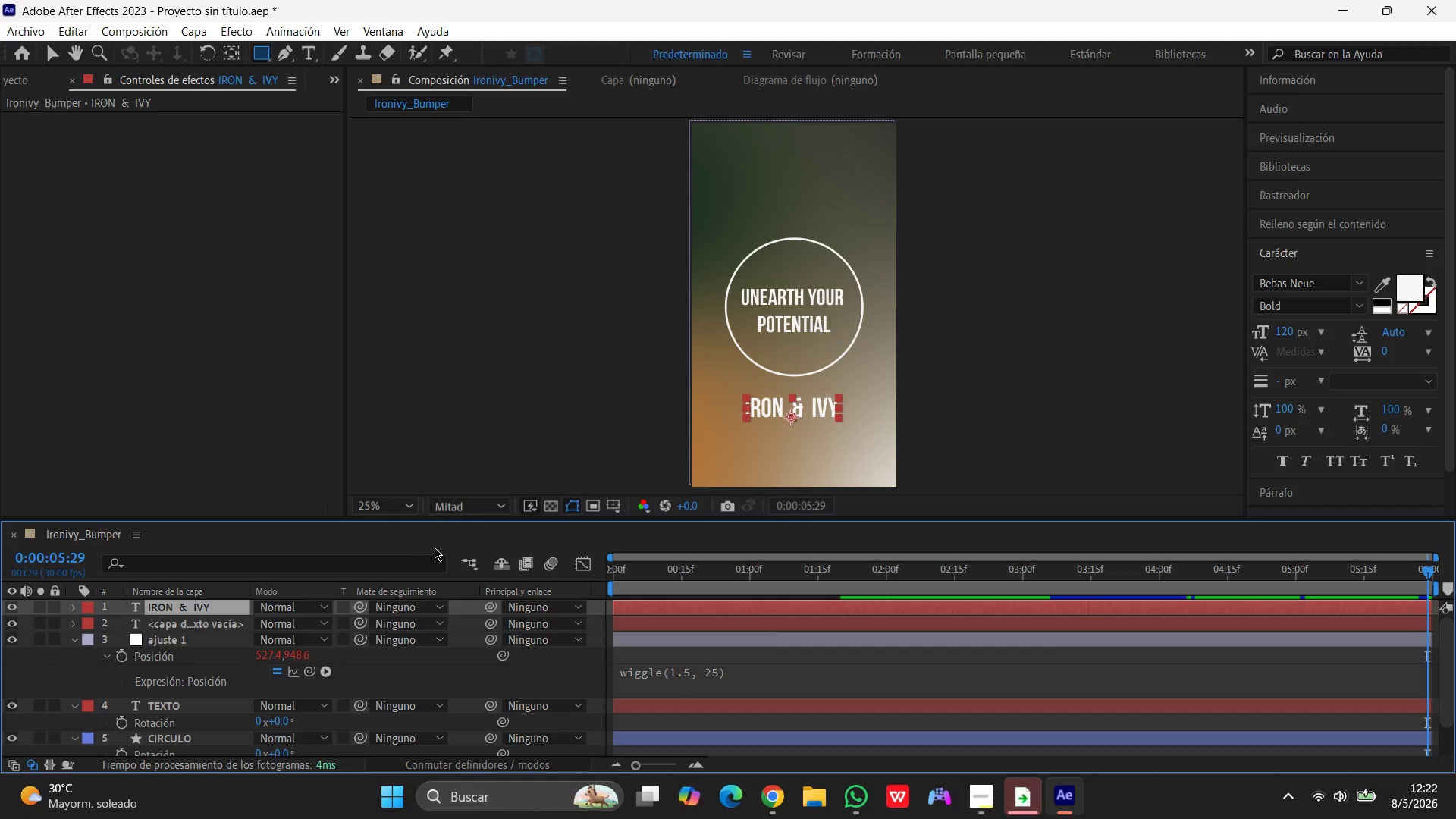 
left_click([435, 543])
 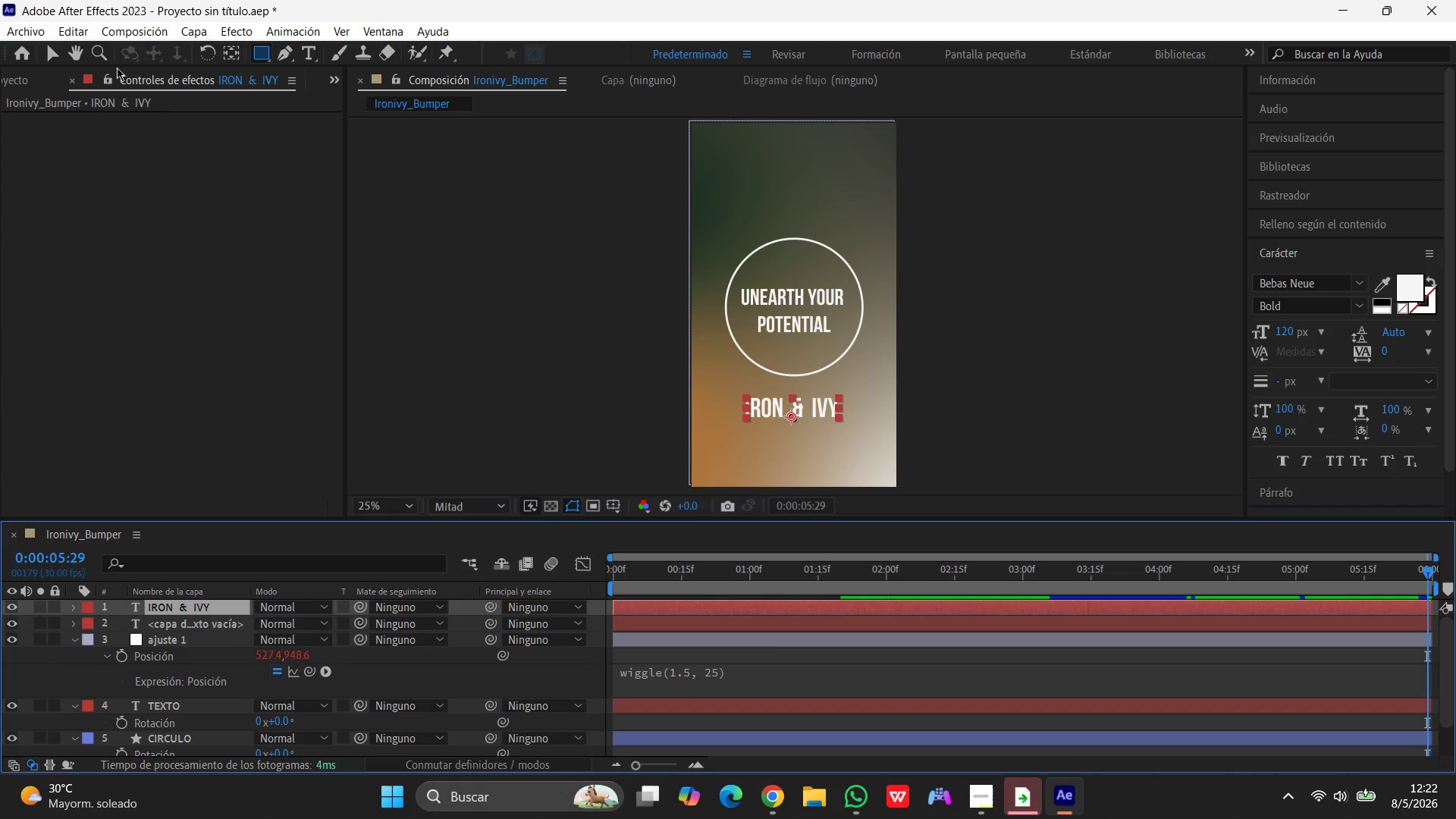 
left_click([56, 52])
 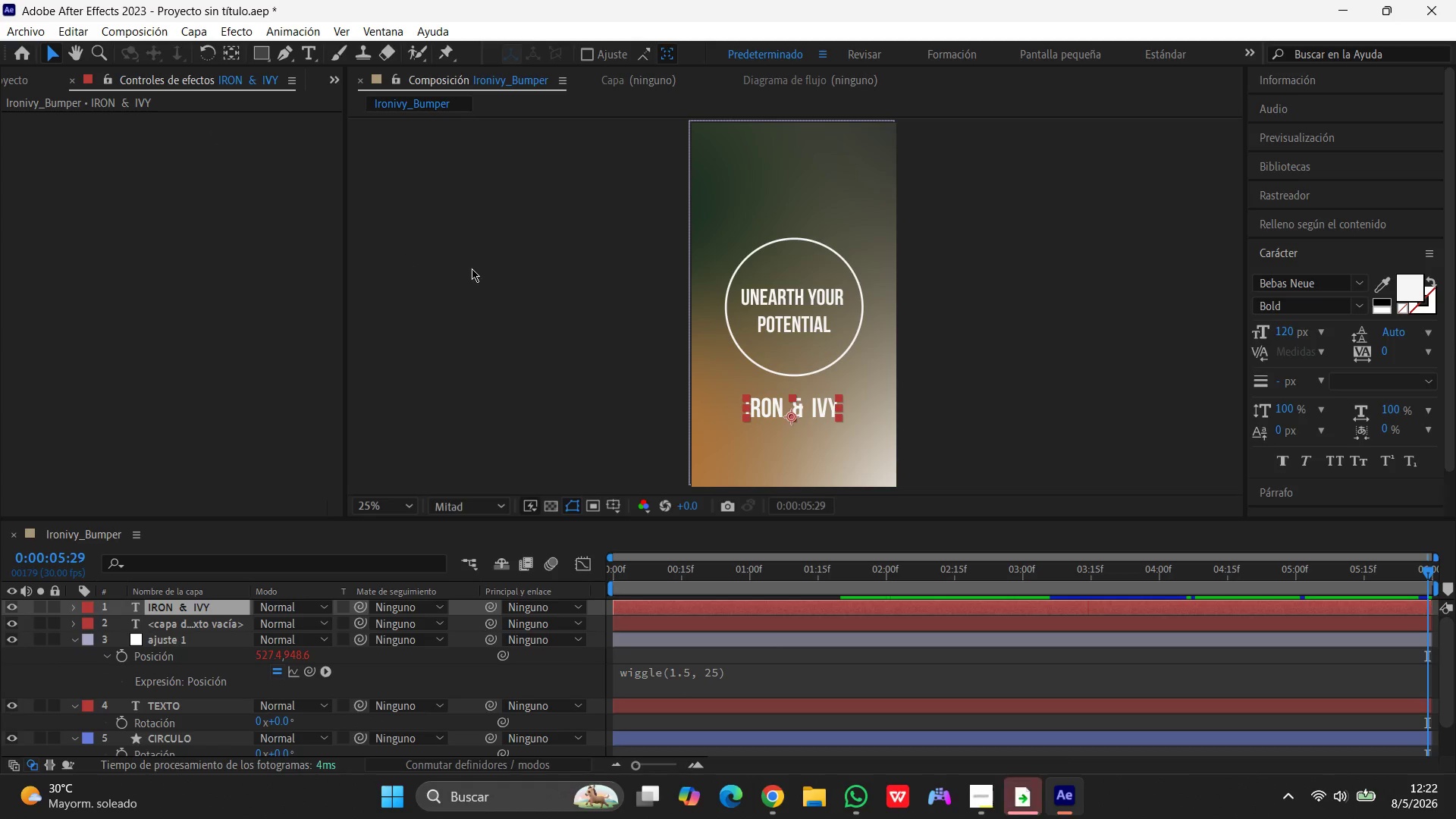 
left_click([472, 268])
 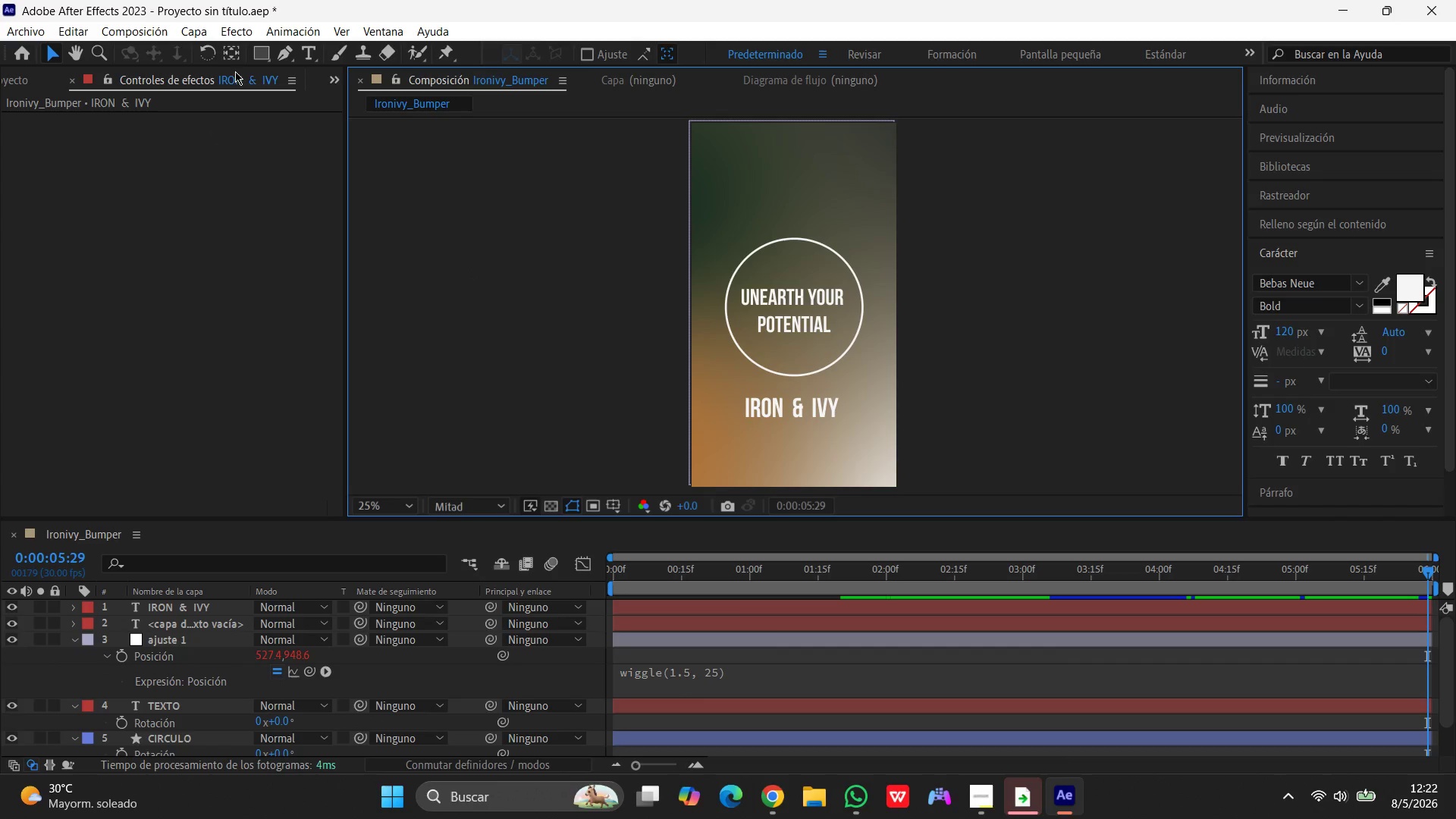 
left_click([254, 56])
 